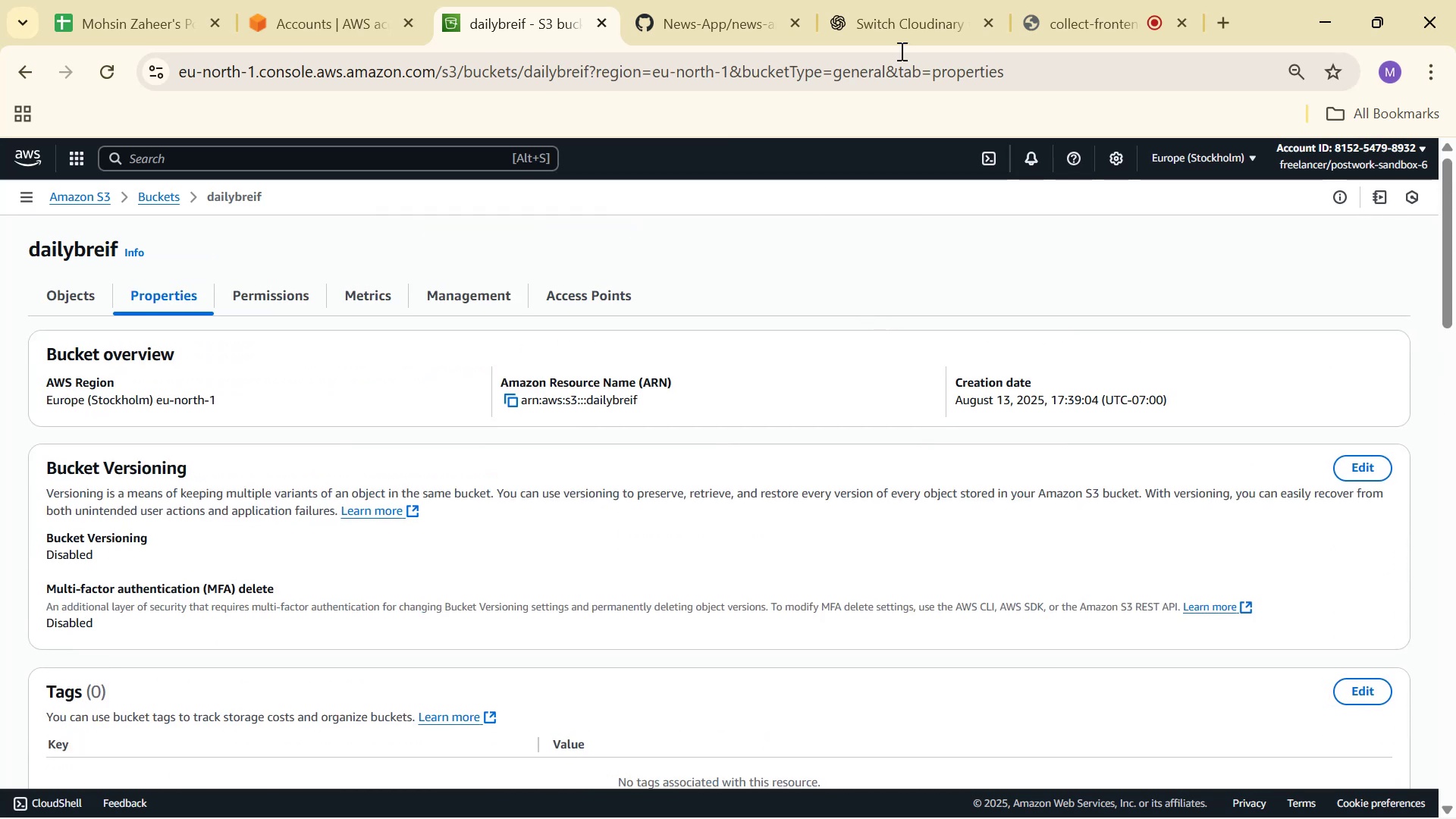 
left_click([931, 0])
 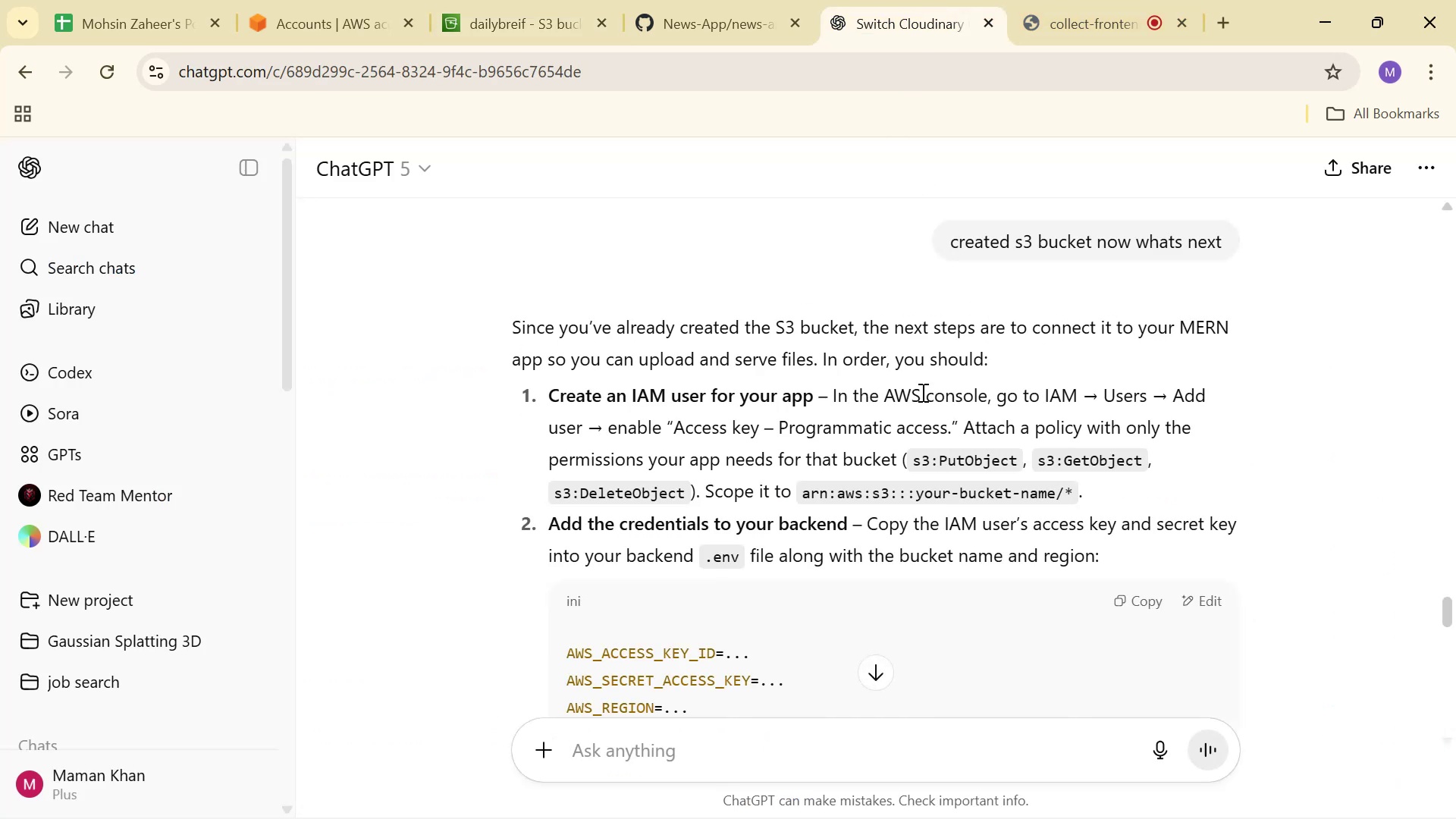 
scroll: coordinate [1097, 461], scroll_direction: down, amount: 1.0
 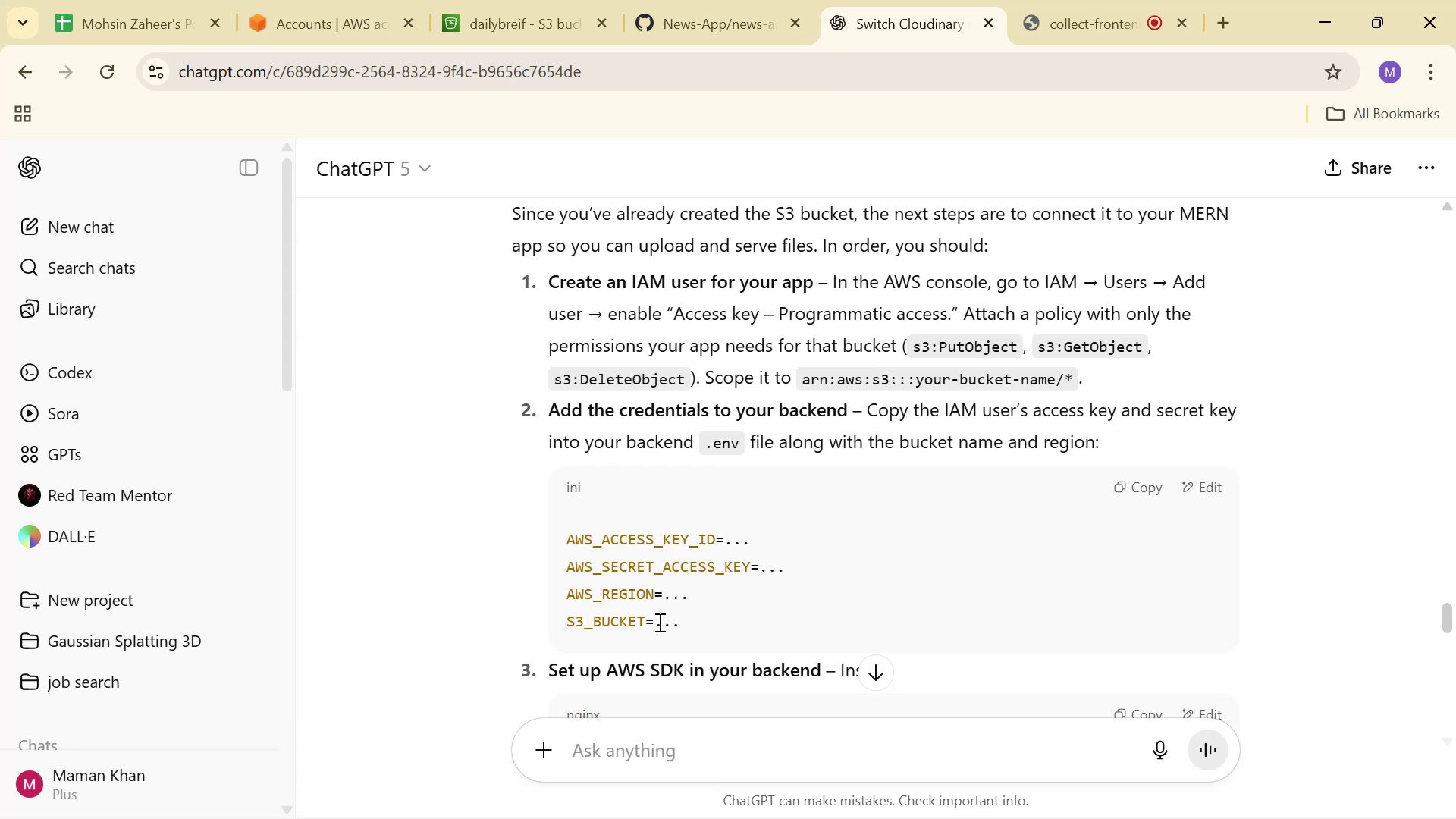 
wait(7.27)
 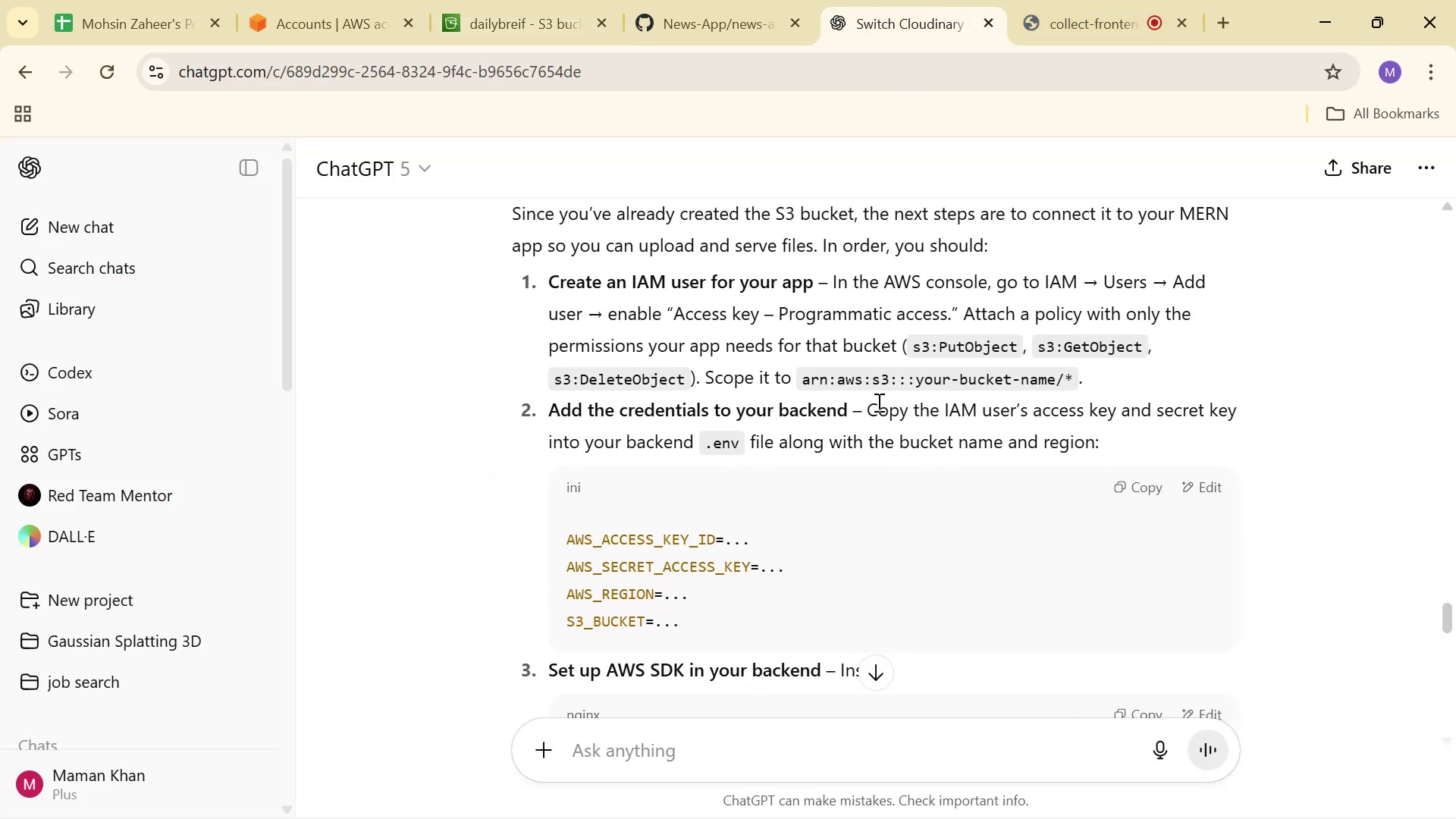 
left_click([322, 21])
 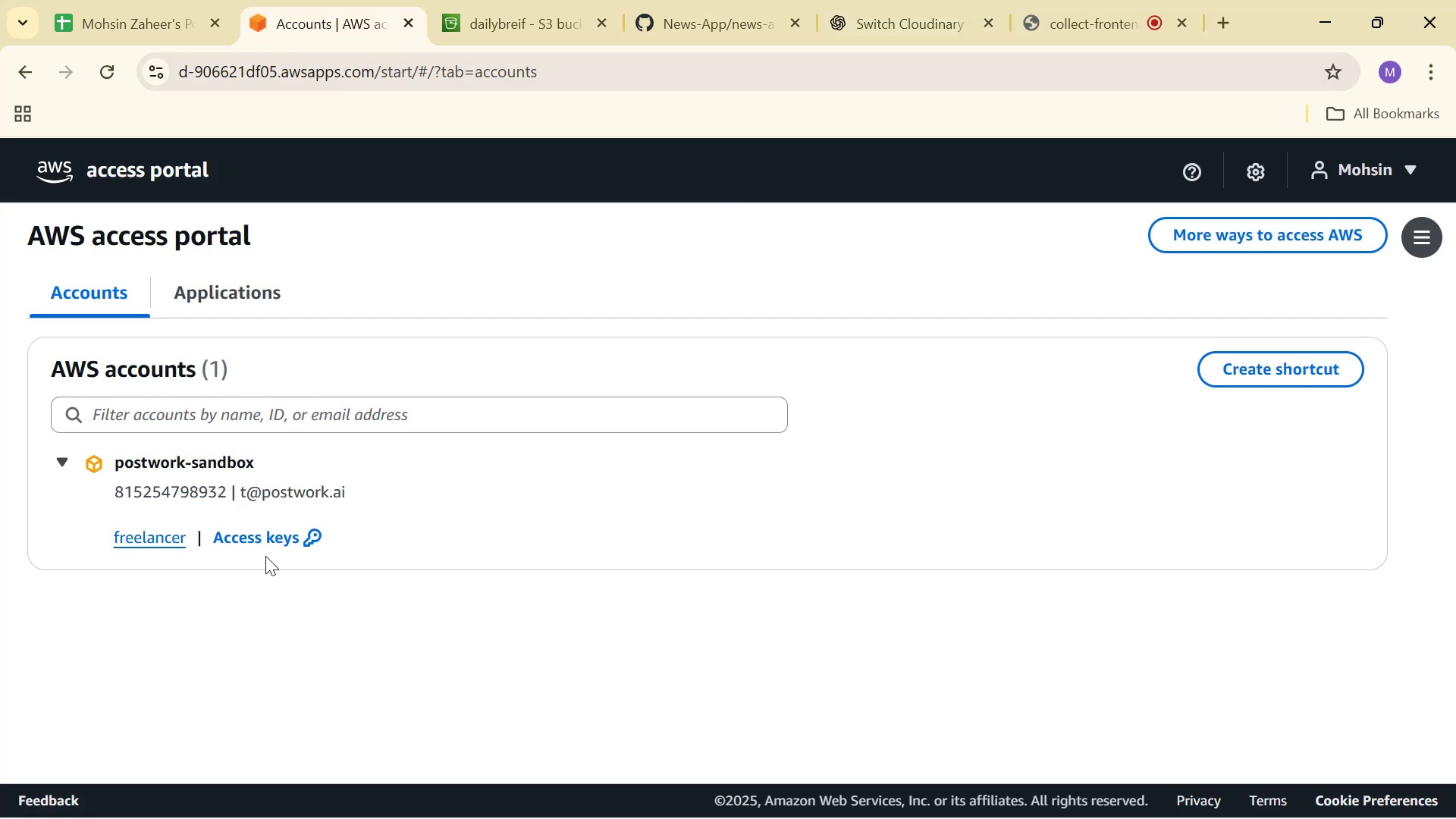 
left_click([267, 538])
 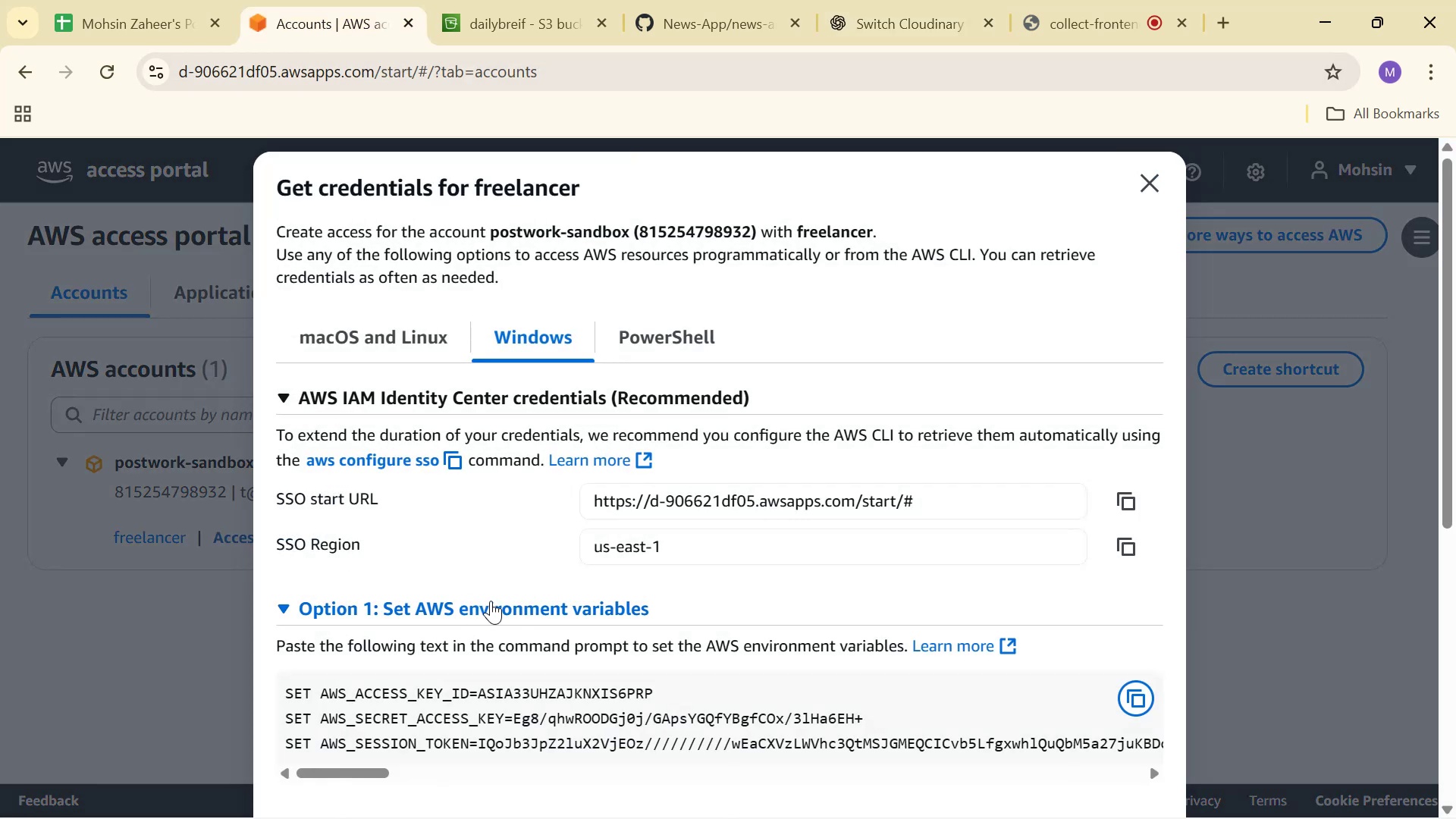 
scroll: coordinate [570, 628], scroll_direction: down, amount: 2.0
 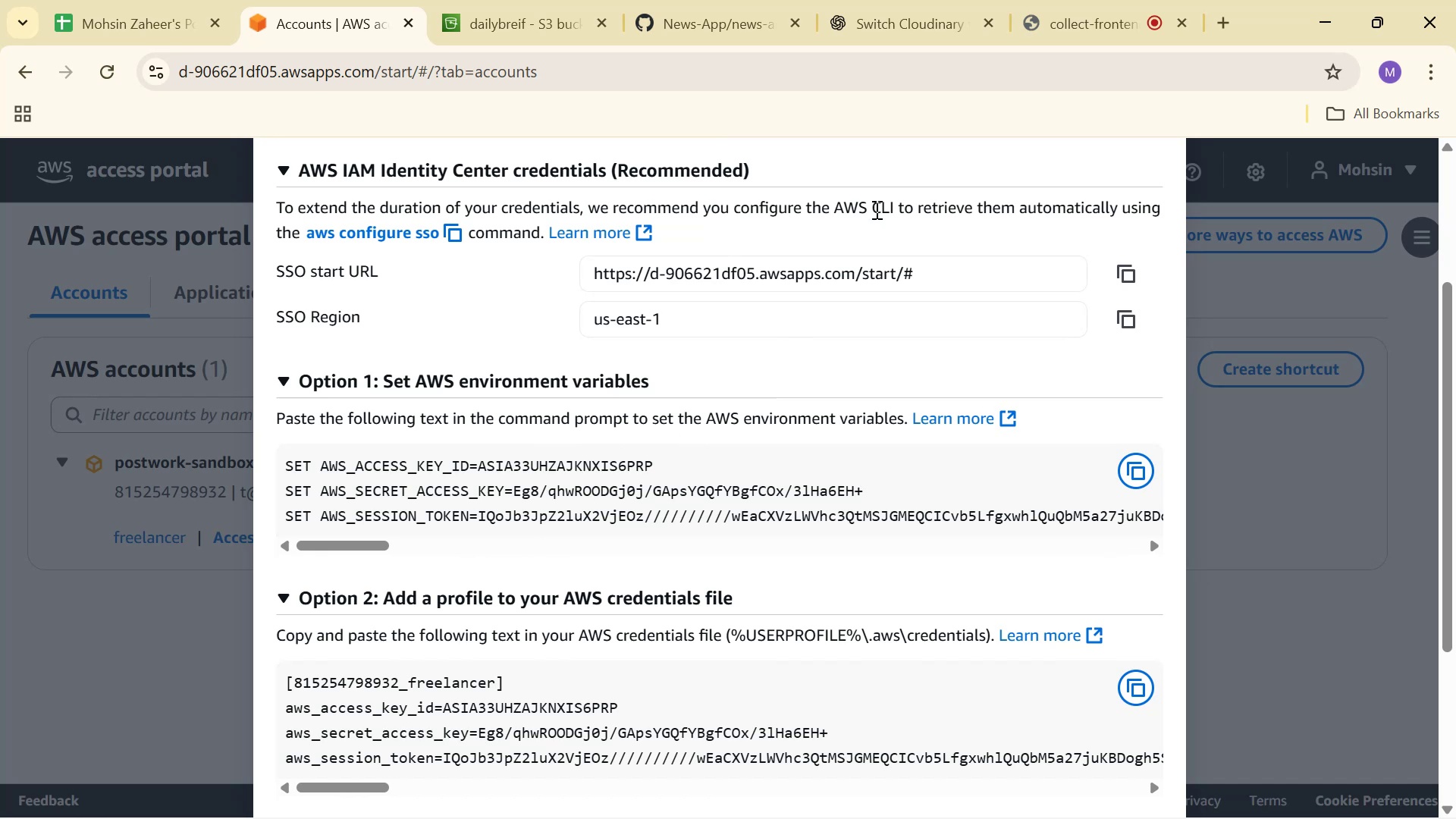 
wait(5.61)
 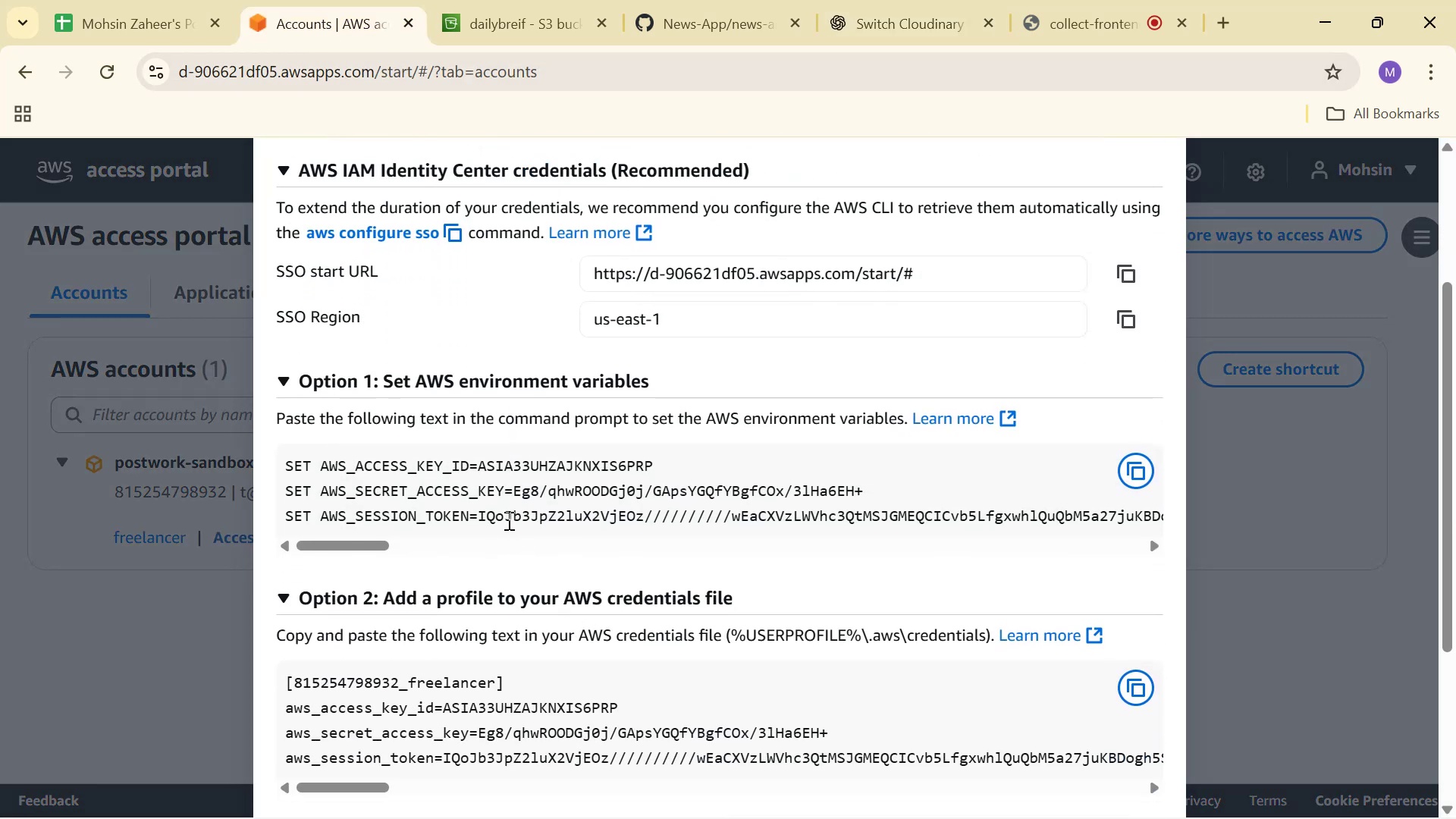 
left_click([861, 0])
 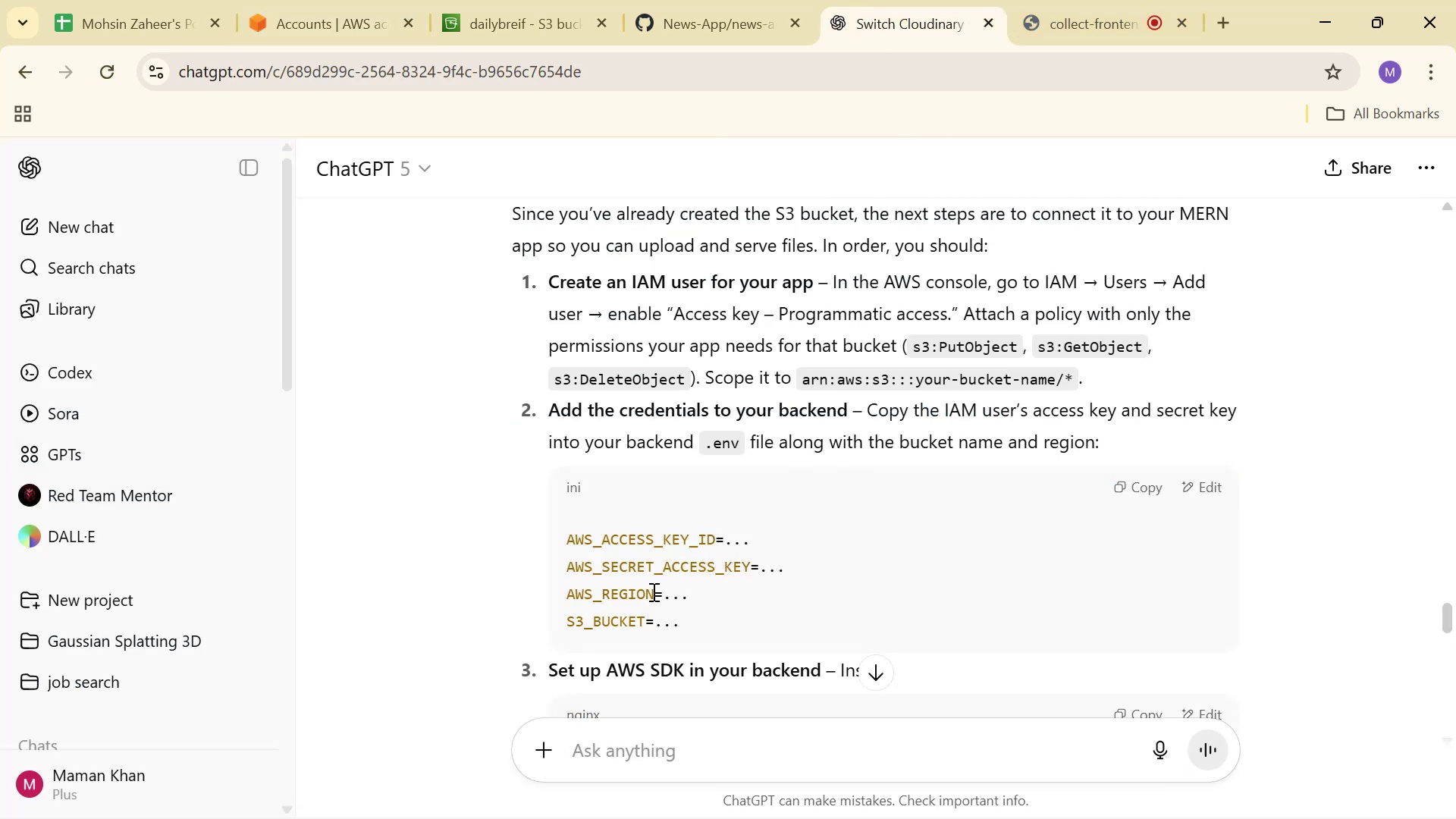 
left_click_drag(start_coordinate=[655, 589], to_coordinate=[538, 576])
 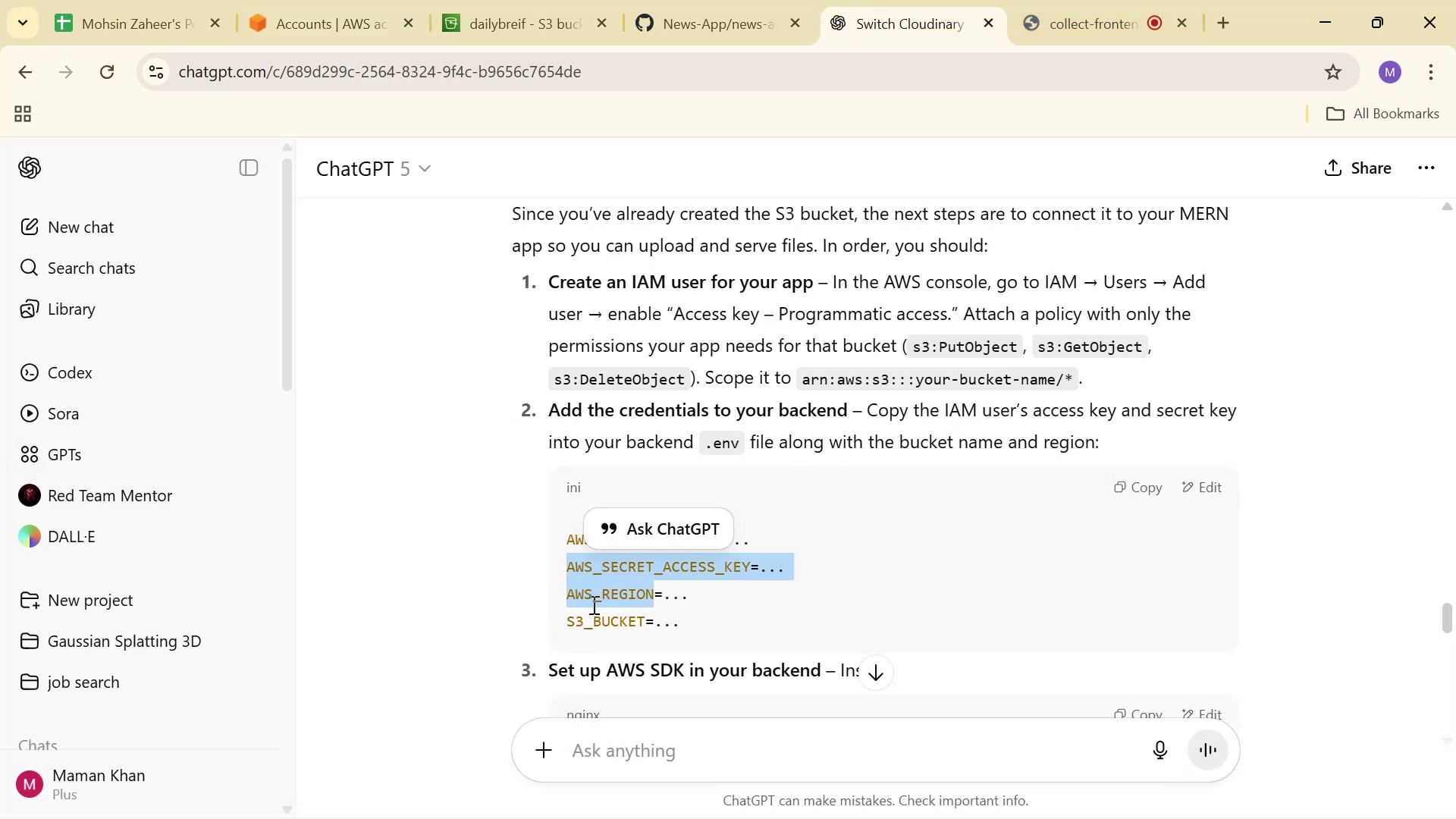 
left_click([605, 608])
 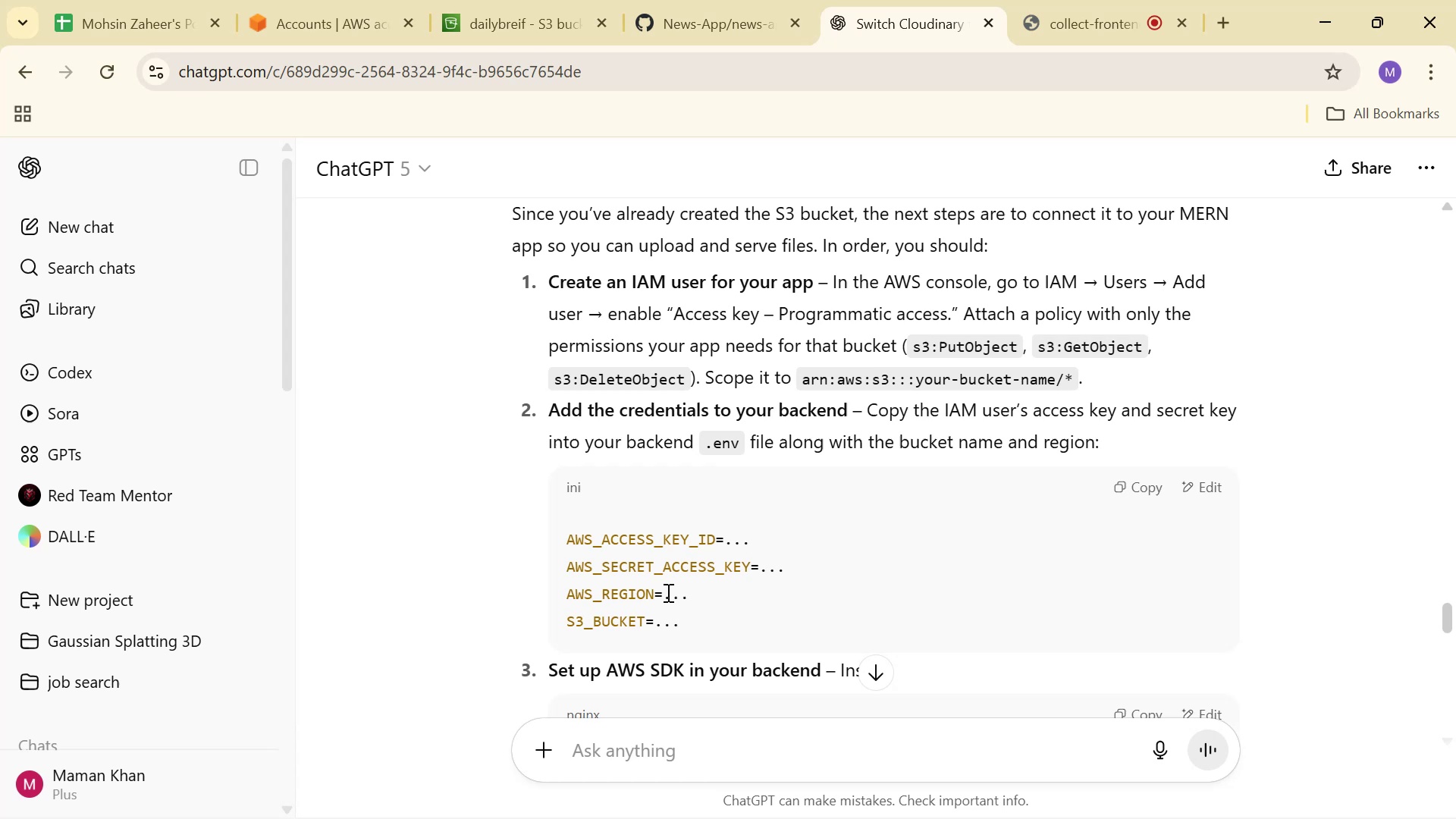 
left_click_drag(start_coordinate=[655, 591], to_coordinate=[544, 591])
 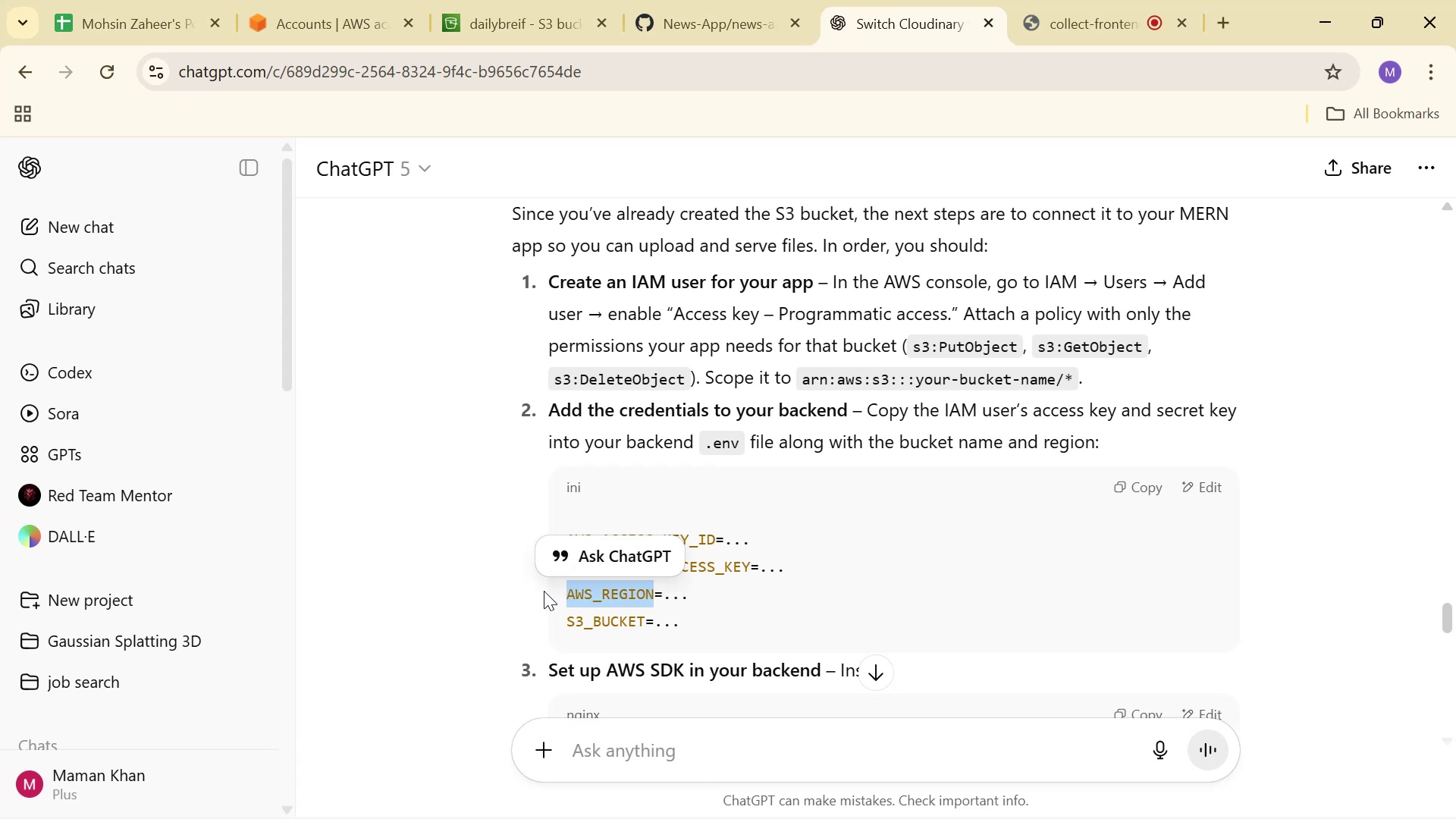 
key(Control+C)
 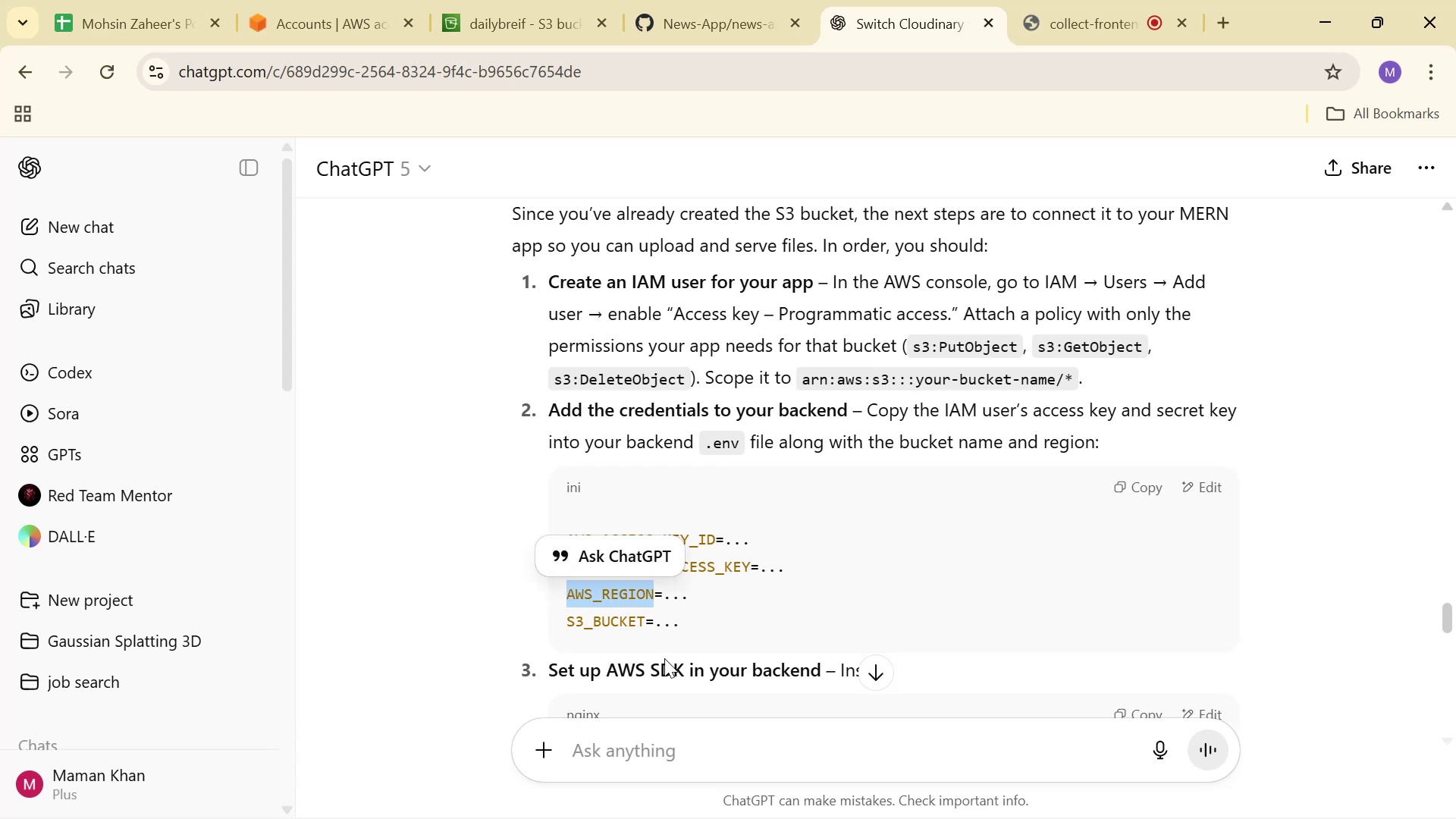 
key(Control+C)
 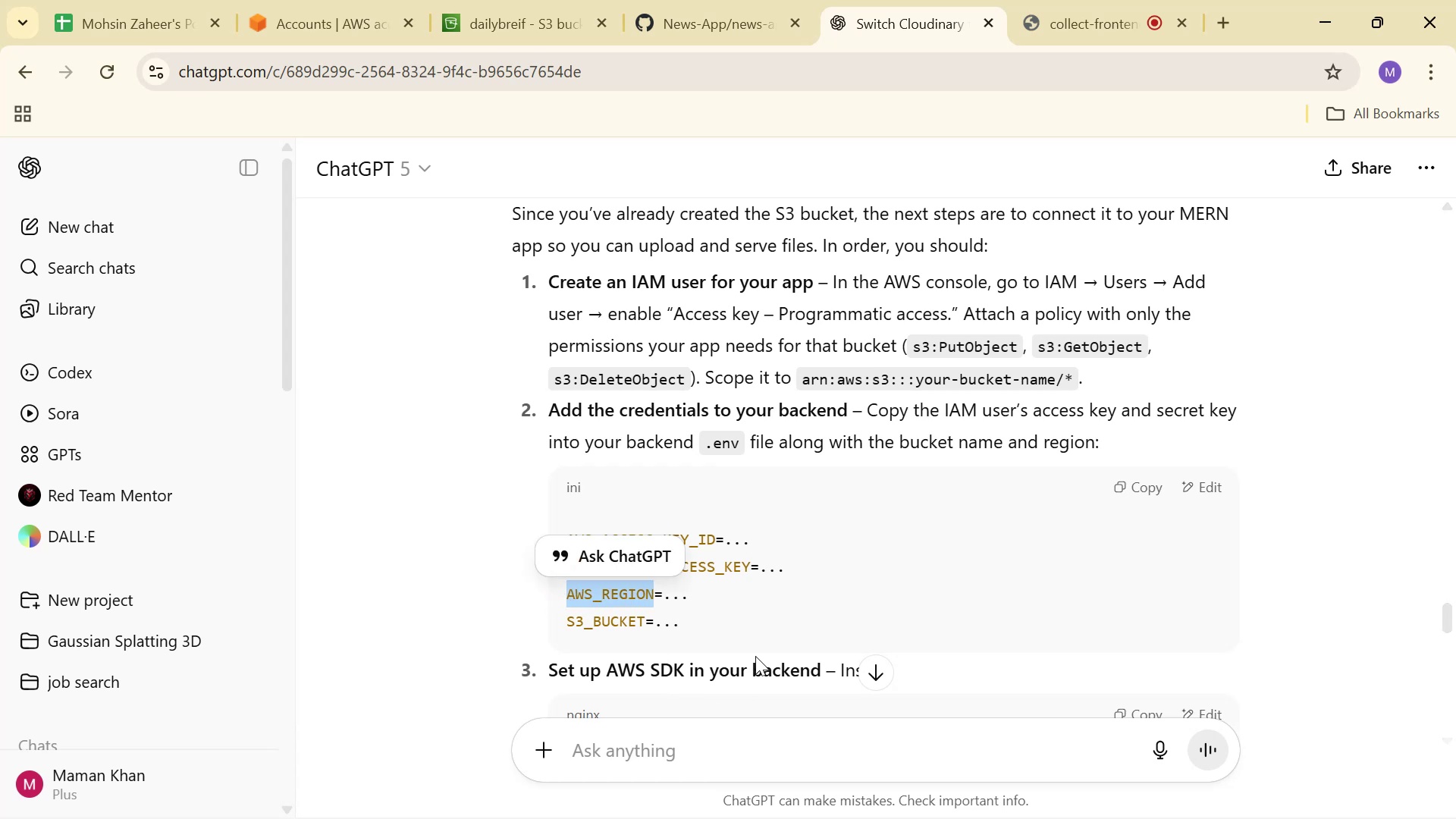 
left_click([791, 628])
 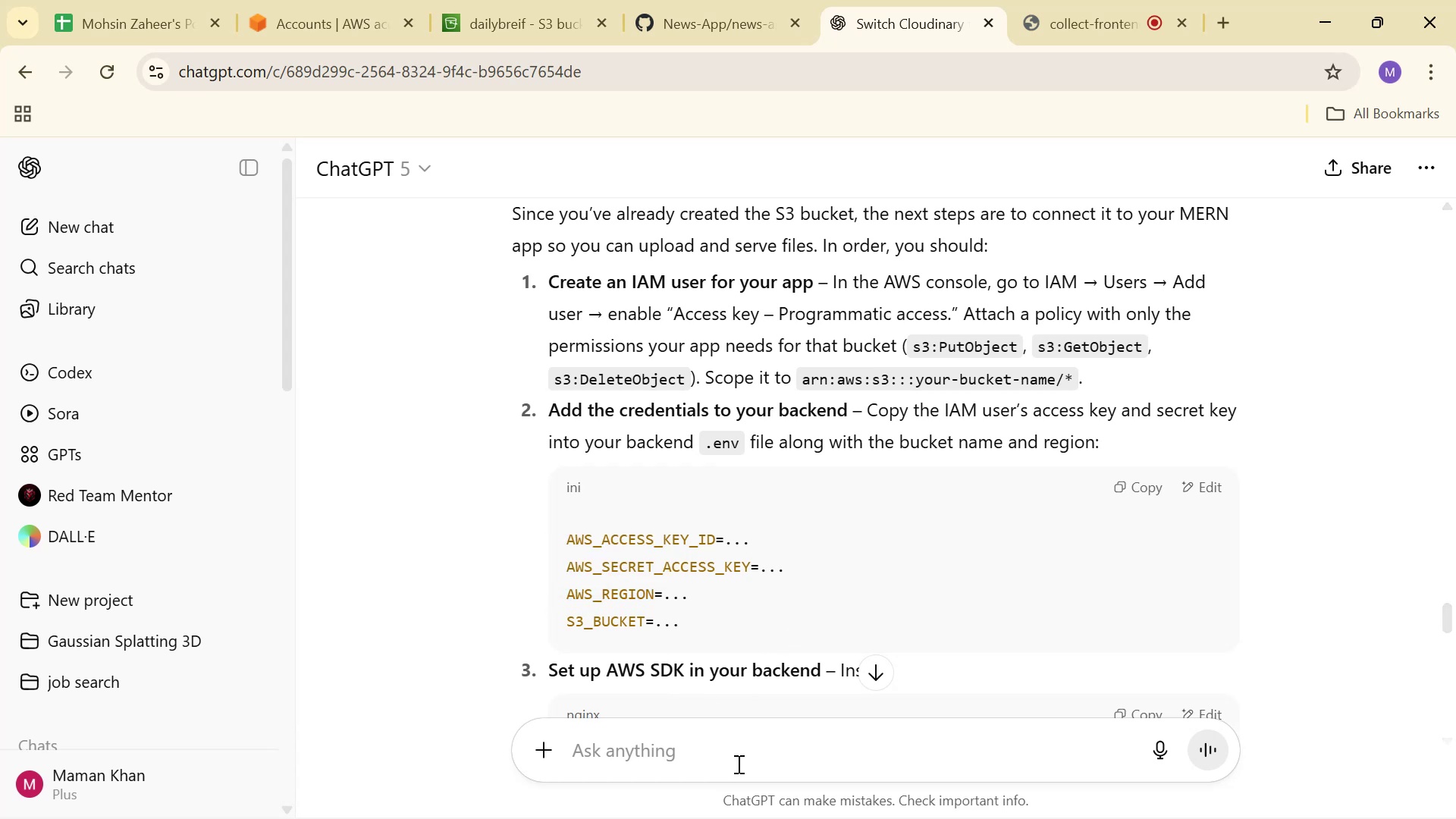 
left_click([735, 774])
 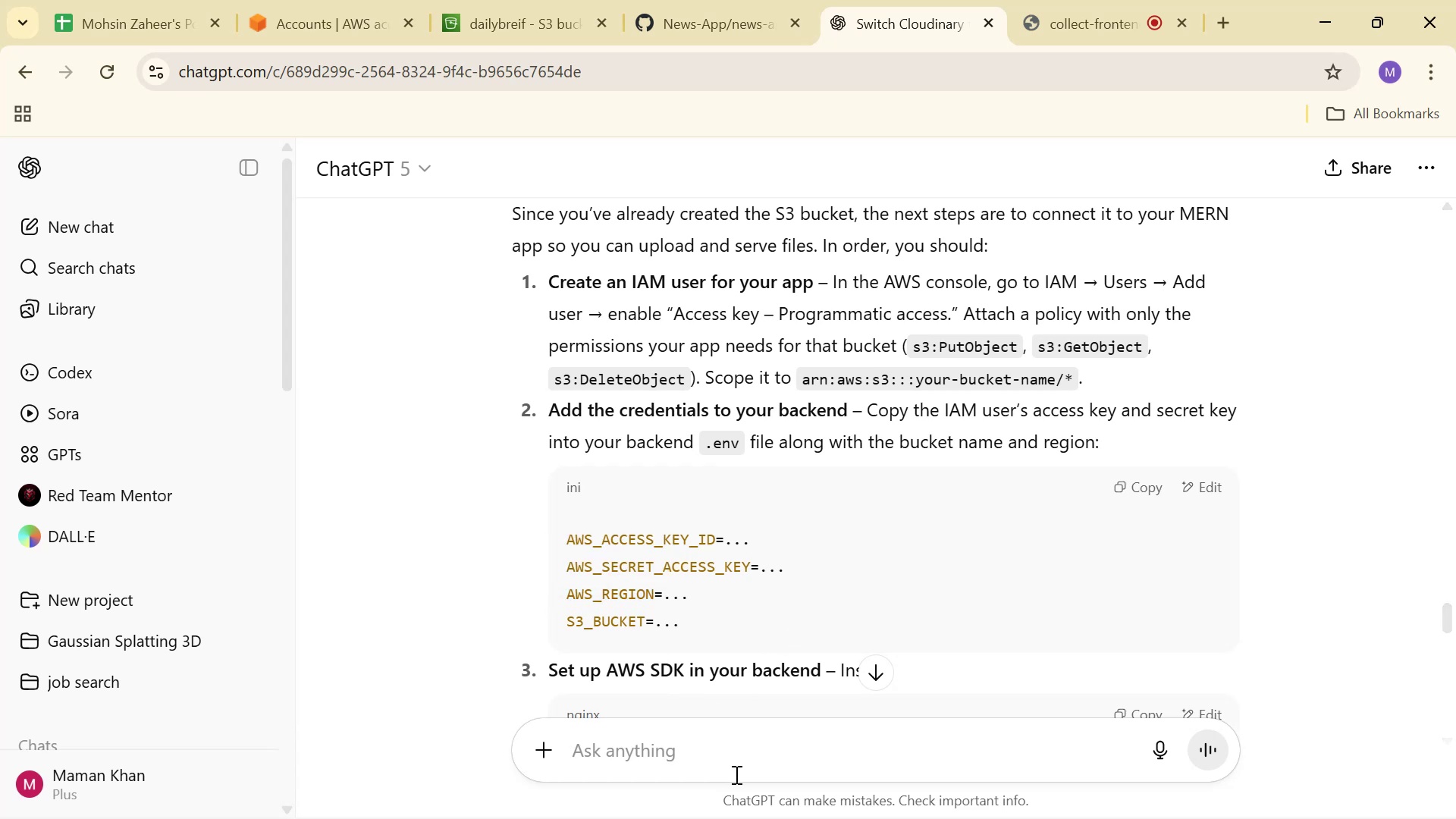 
type(is )
 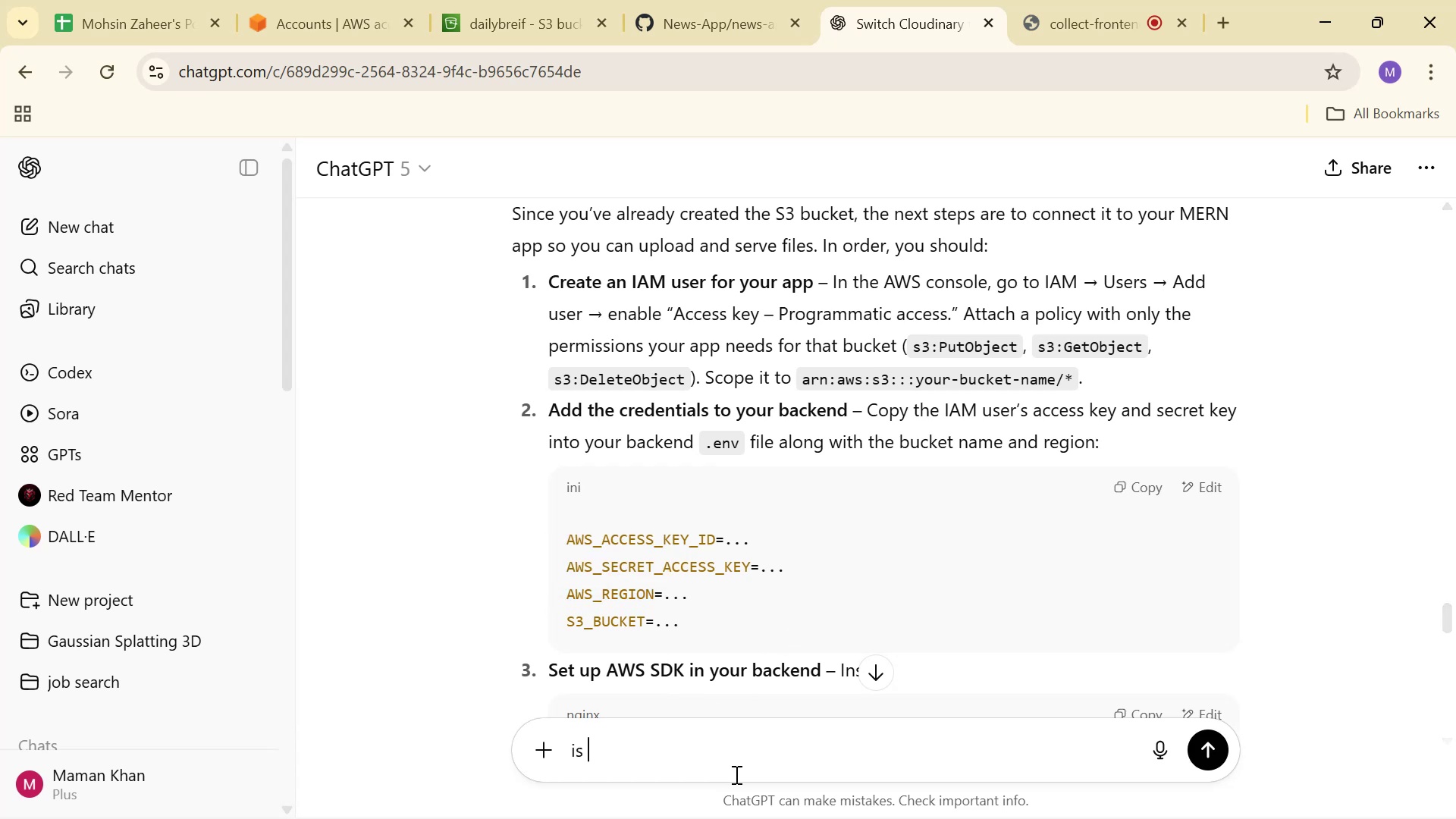 
key(Control+V)
 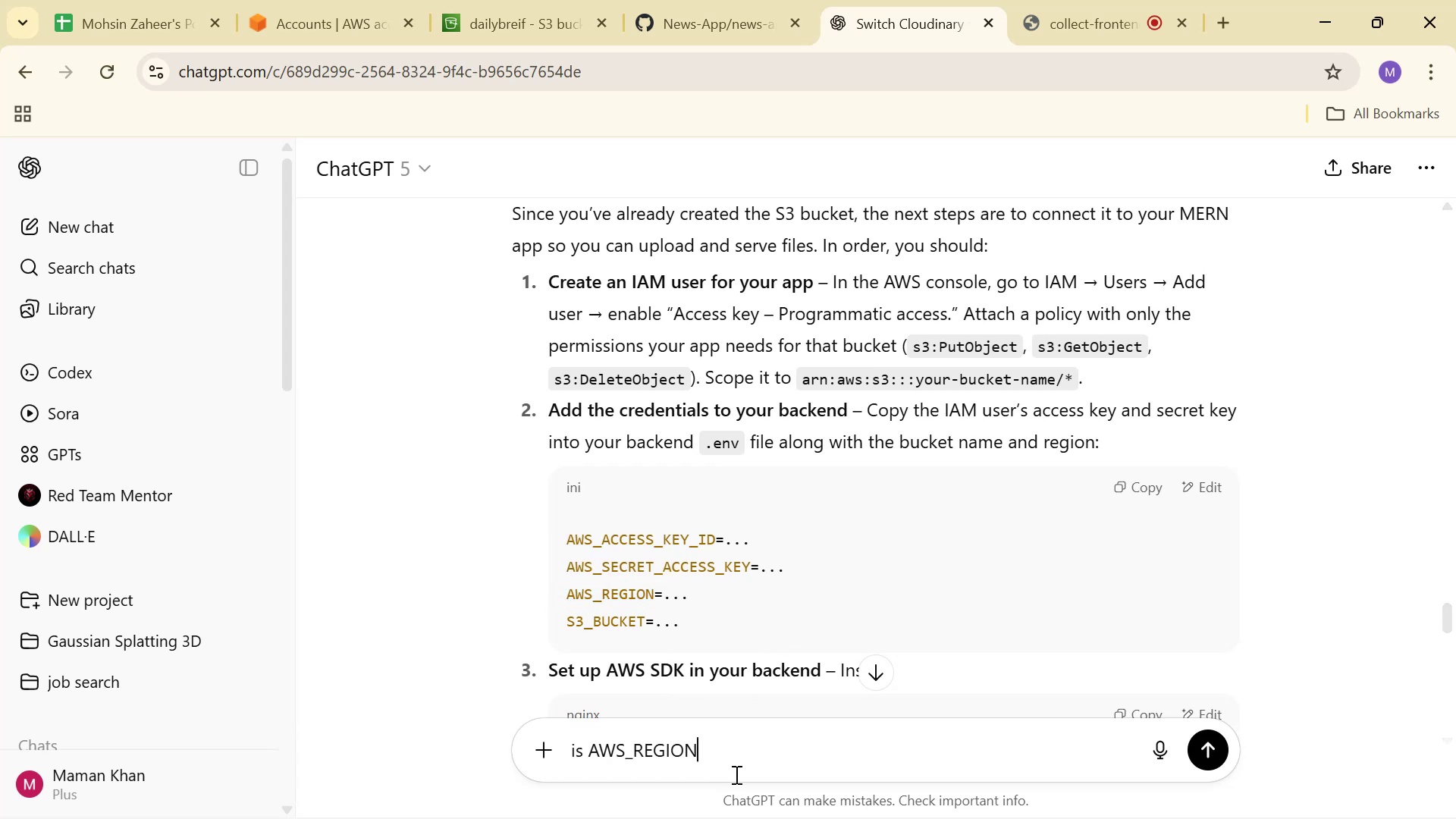 
type( necessae)
key(Backspace)
type(ry )
key(Backspace)
 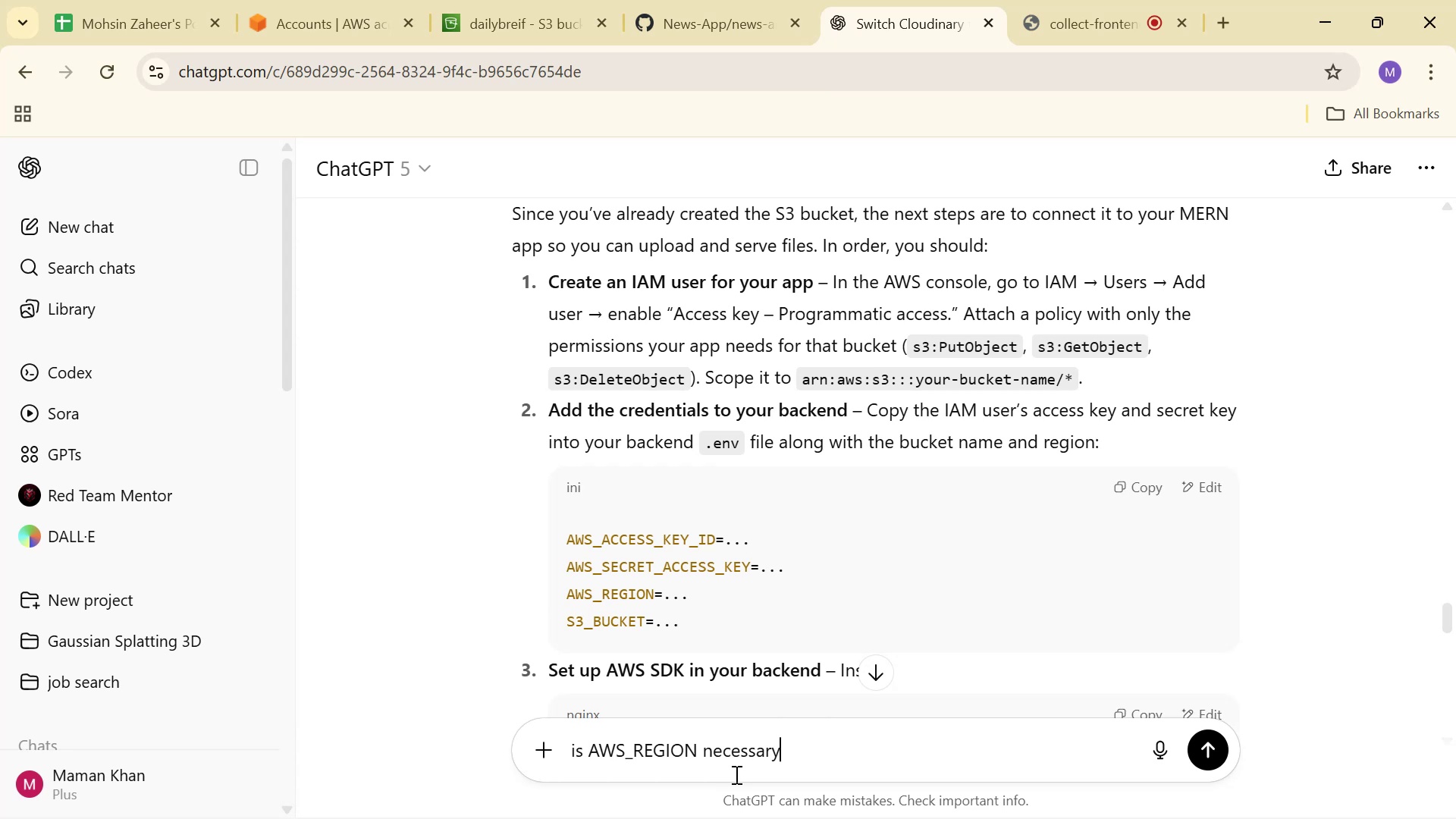 
key(Enter)
 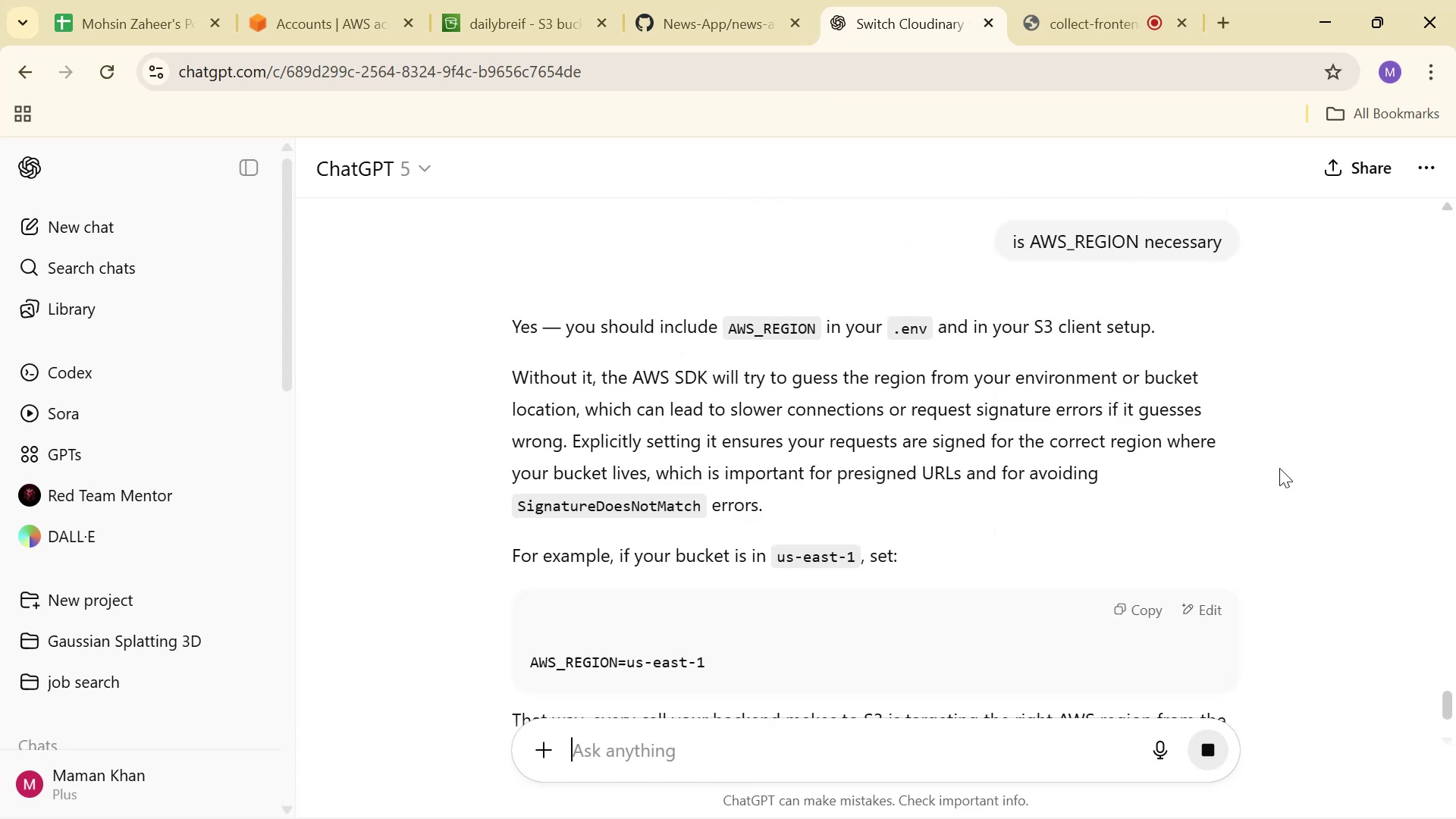 
scroll: coordinate [1216, 410], scroll_direction: down, amount: 1.0
 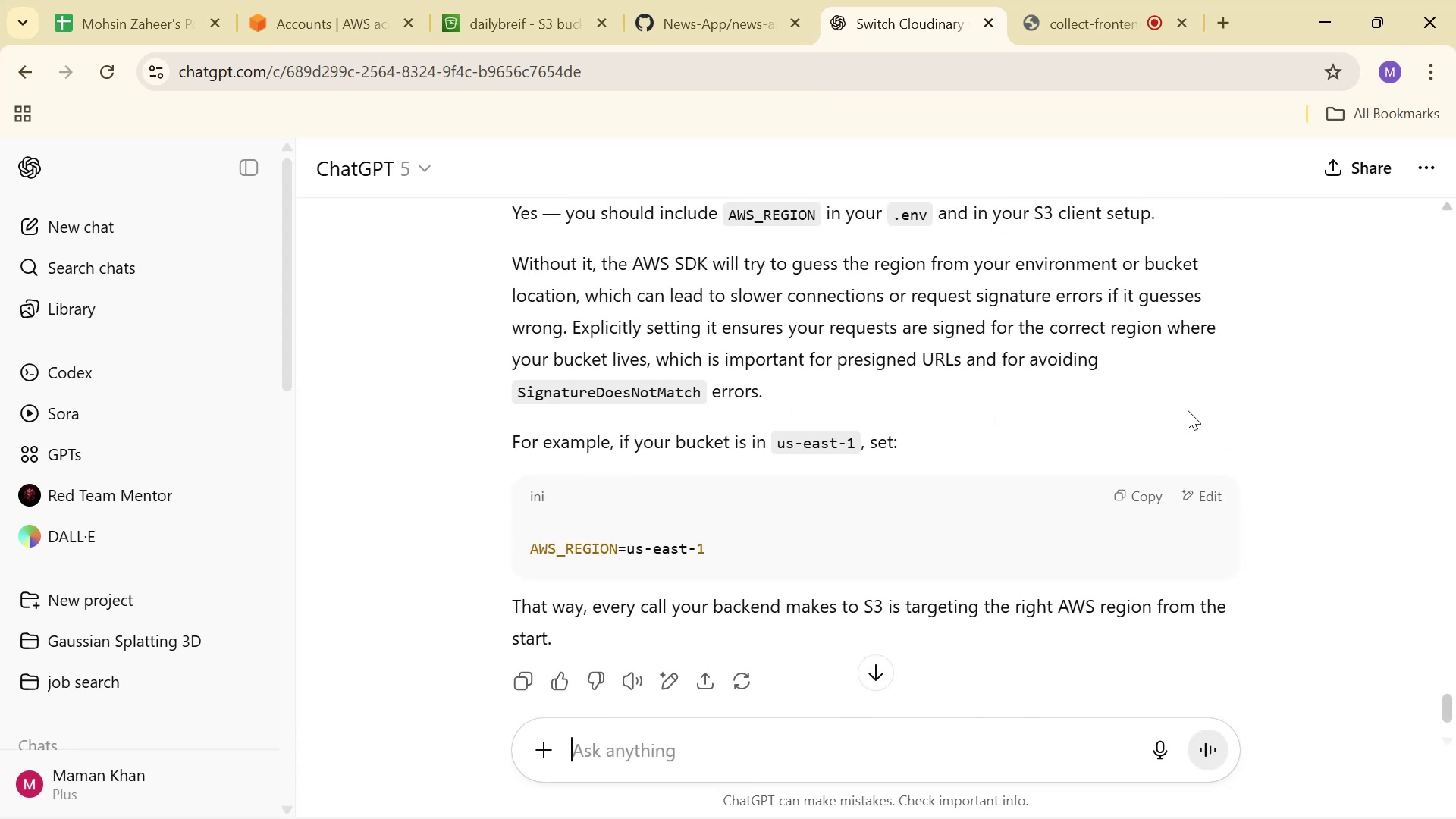 
left_click([369, 10])
 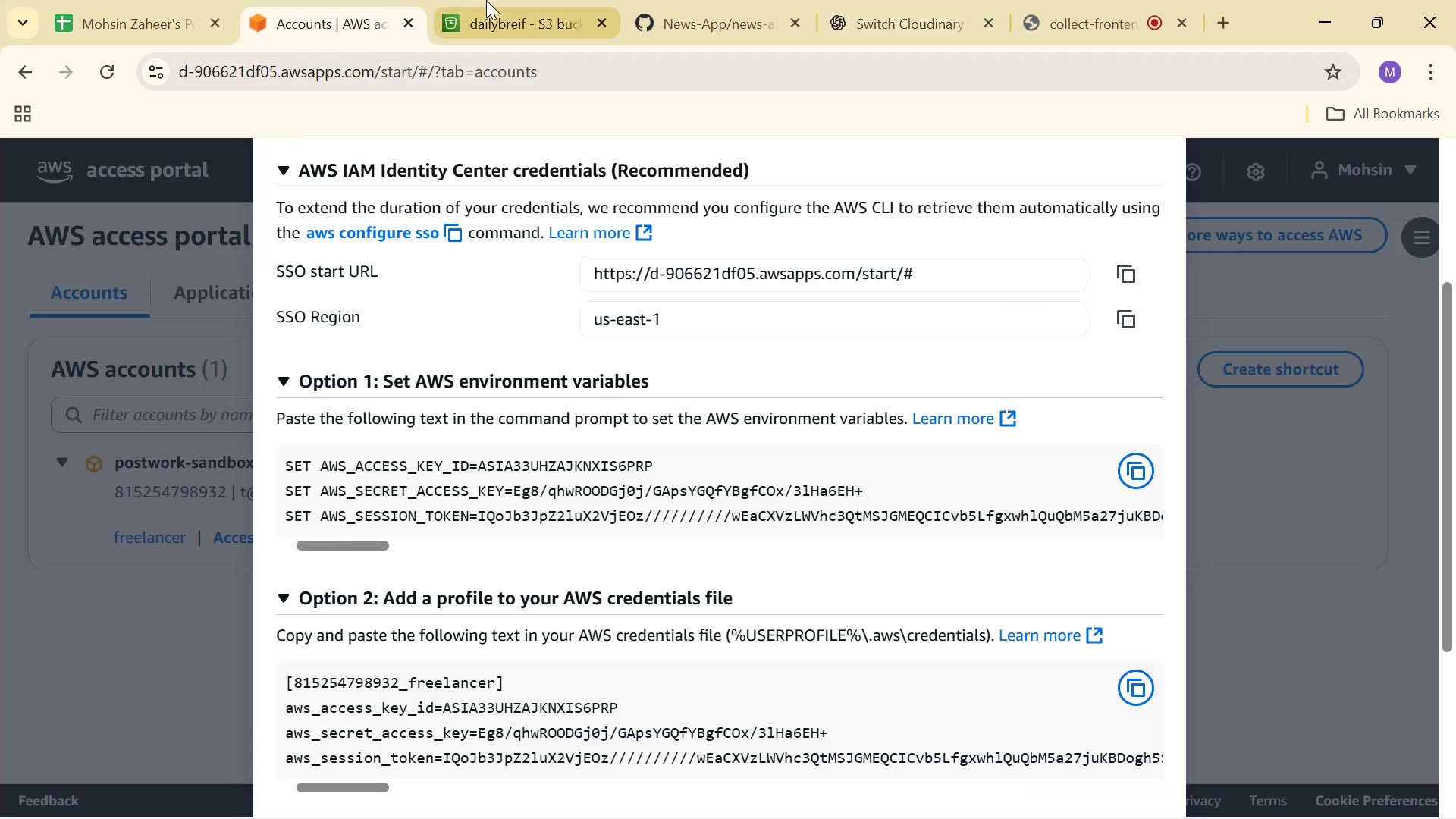 
left_click([491, 0])
 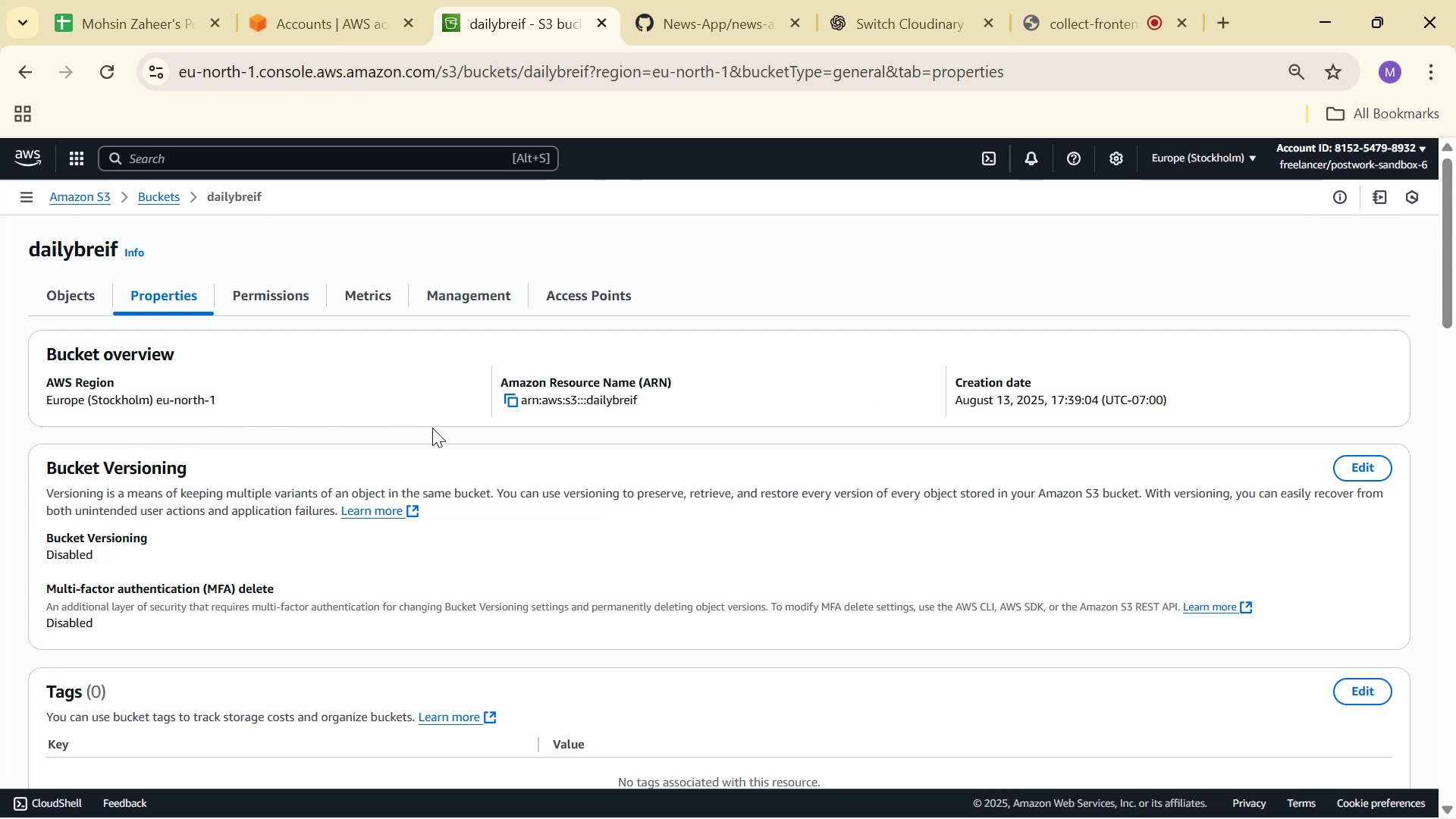 
wait(14.81)
 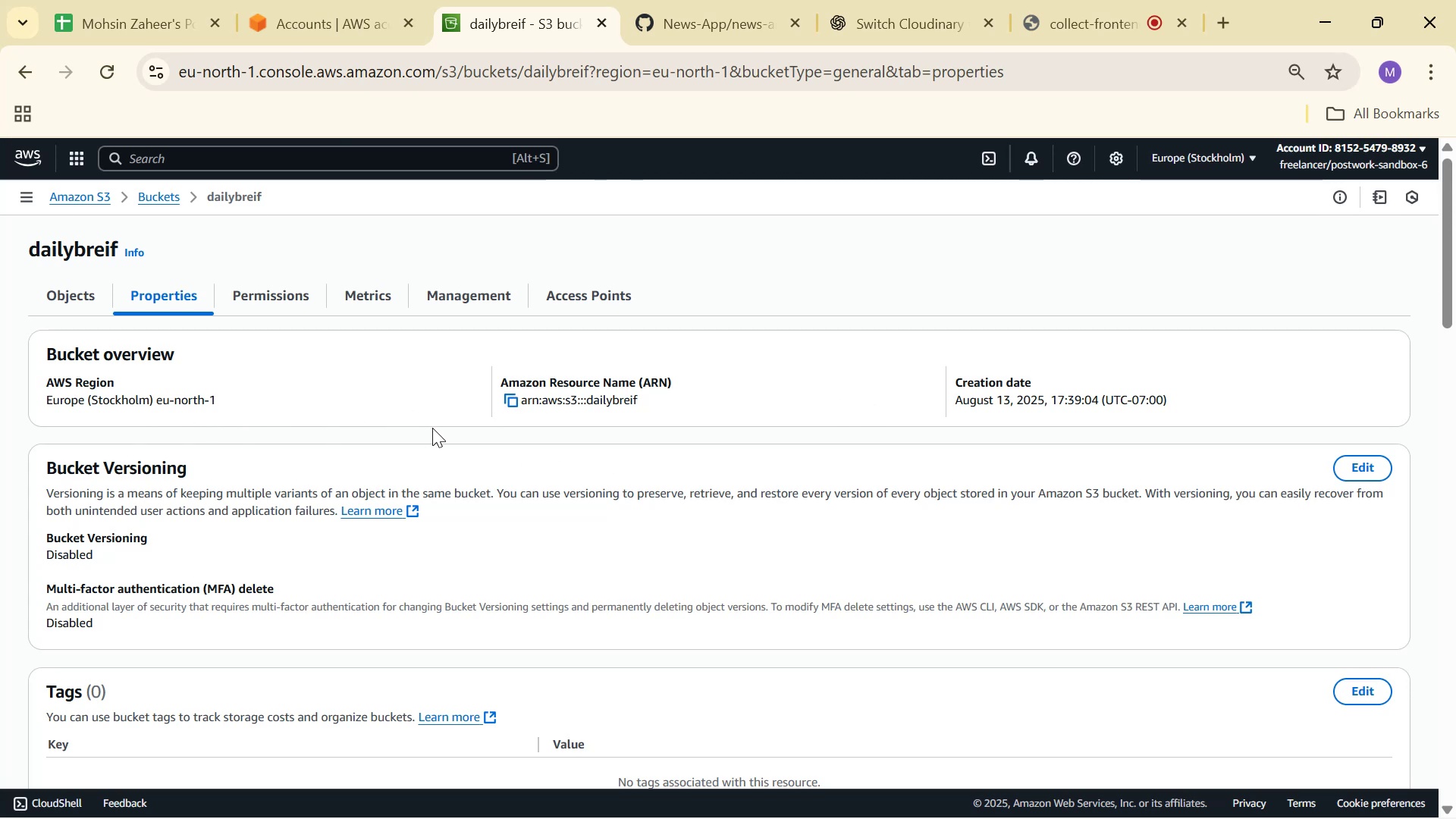 
left_click([922, 795])
 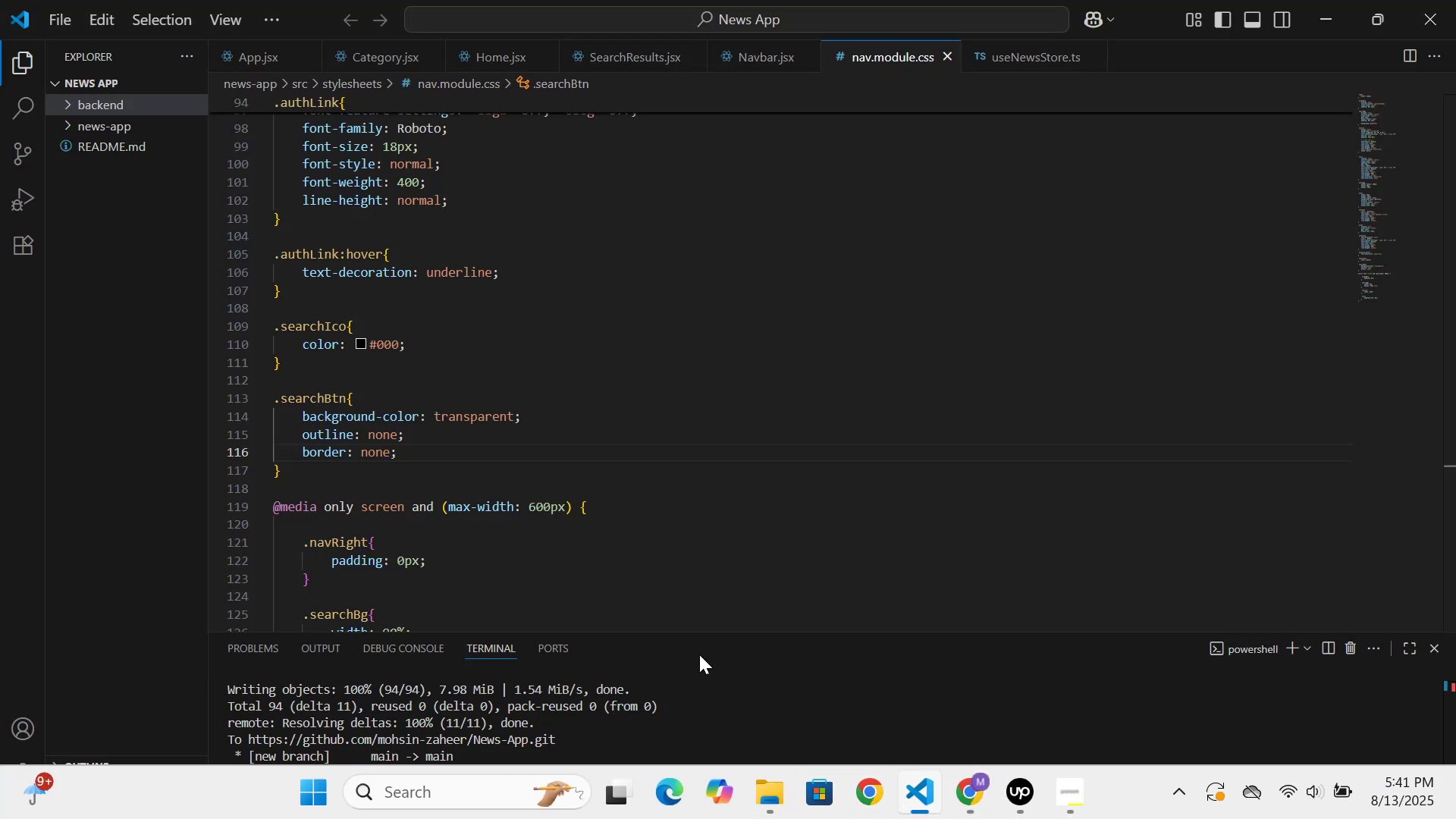 
scroll: coordinate [724, 667], scroll_direction: down, amount: 1.0
 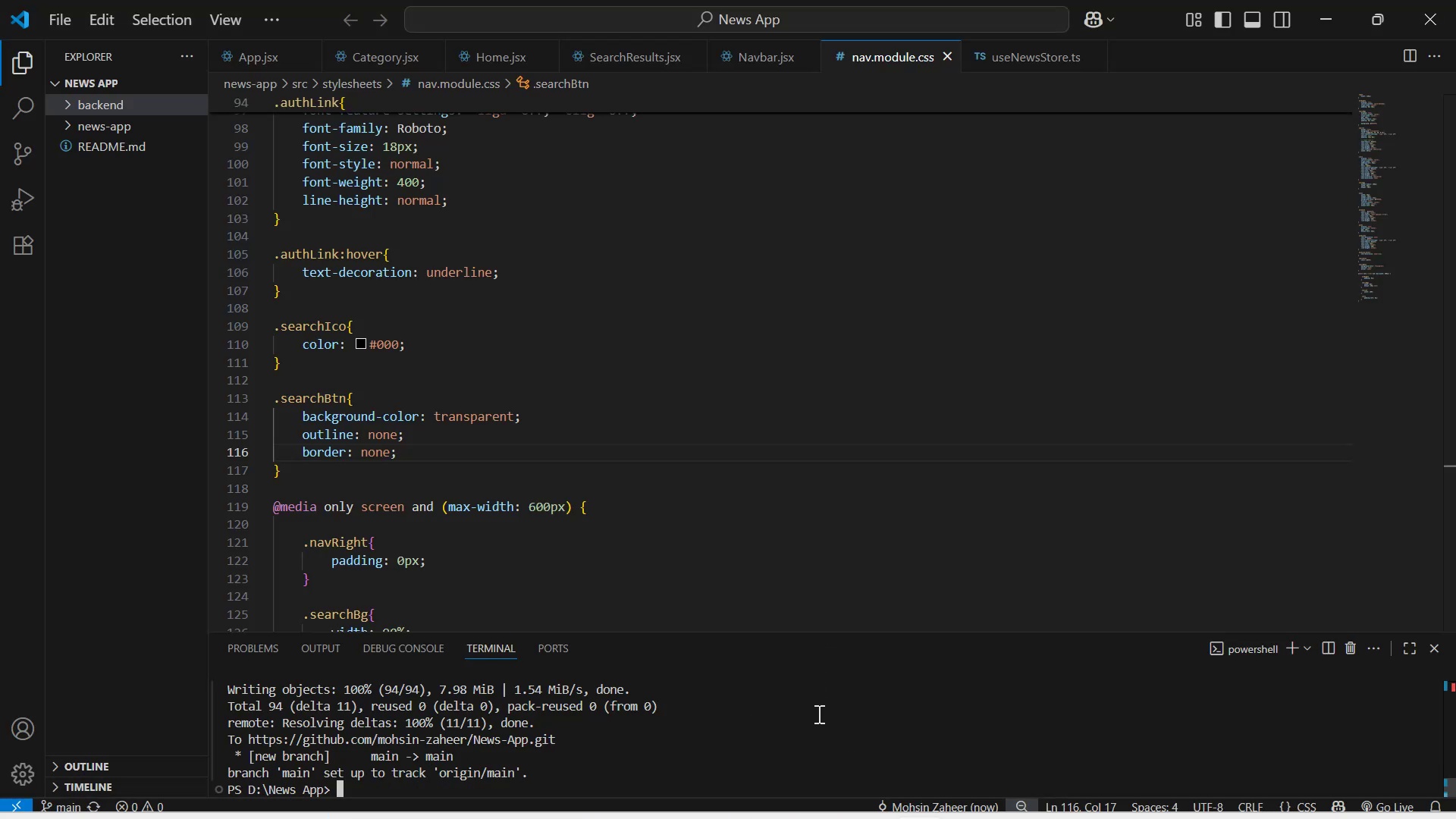 
left_click([817, 714])
 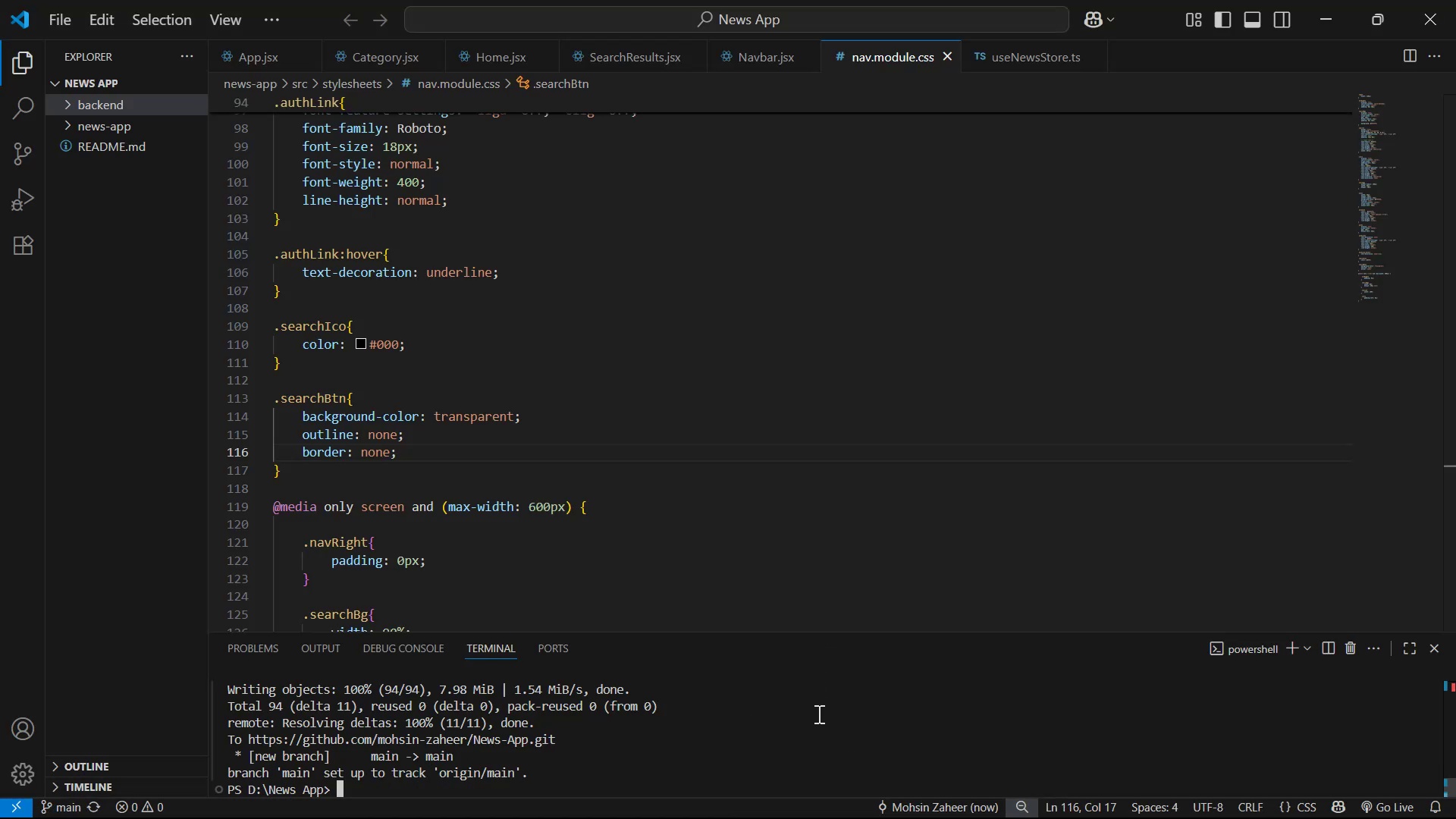 
type(cdn)
key(Backspace)
type( new)
key(Tab)
 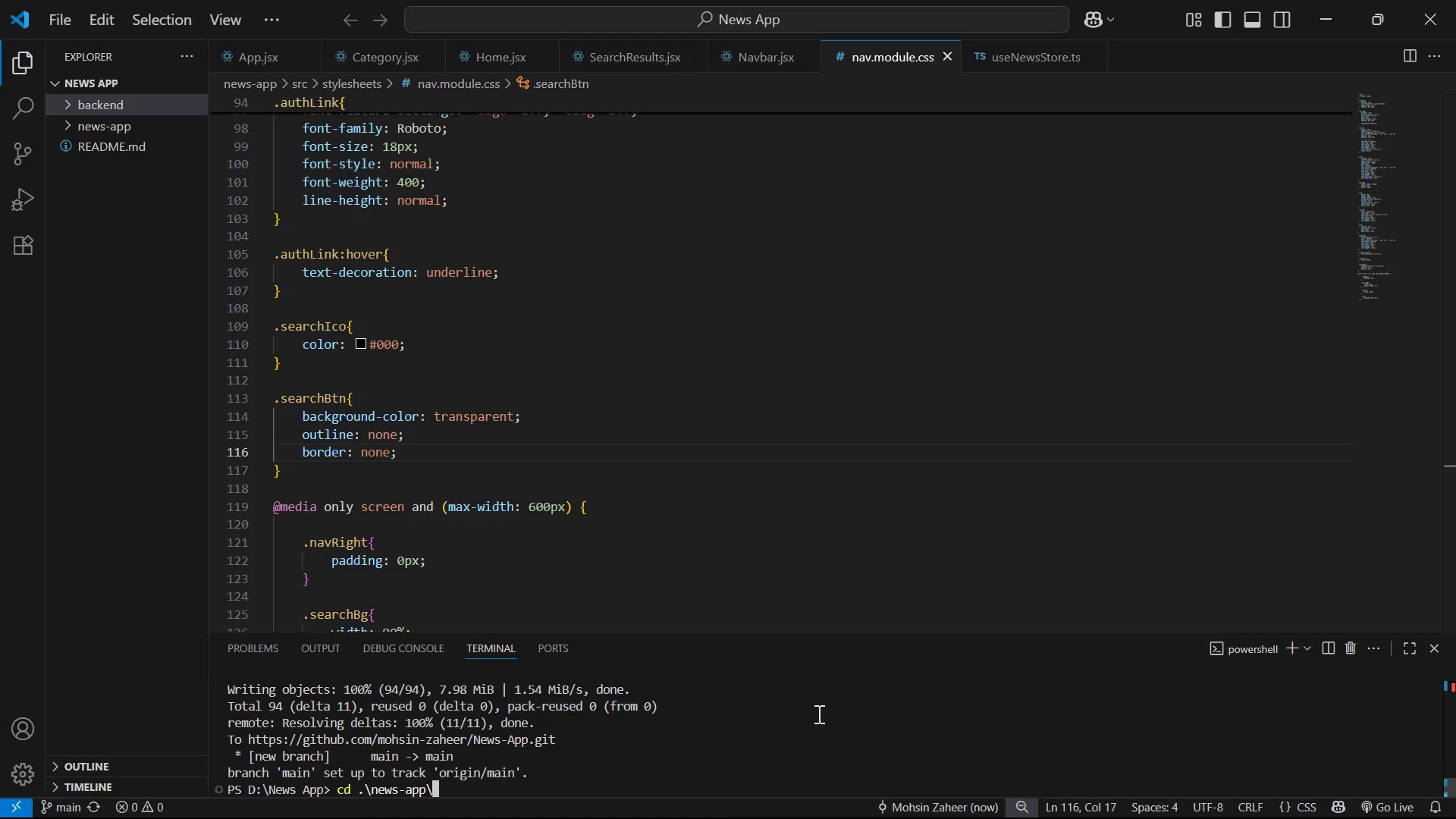 
key(Enter)
 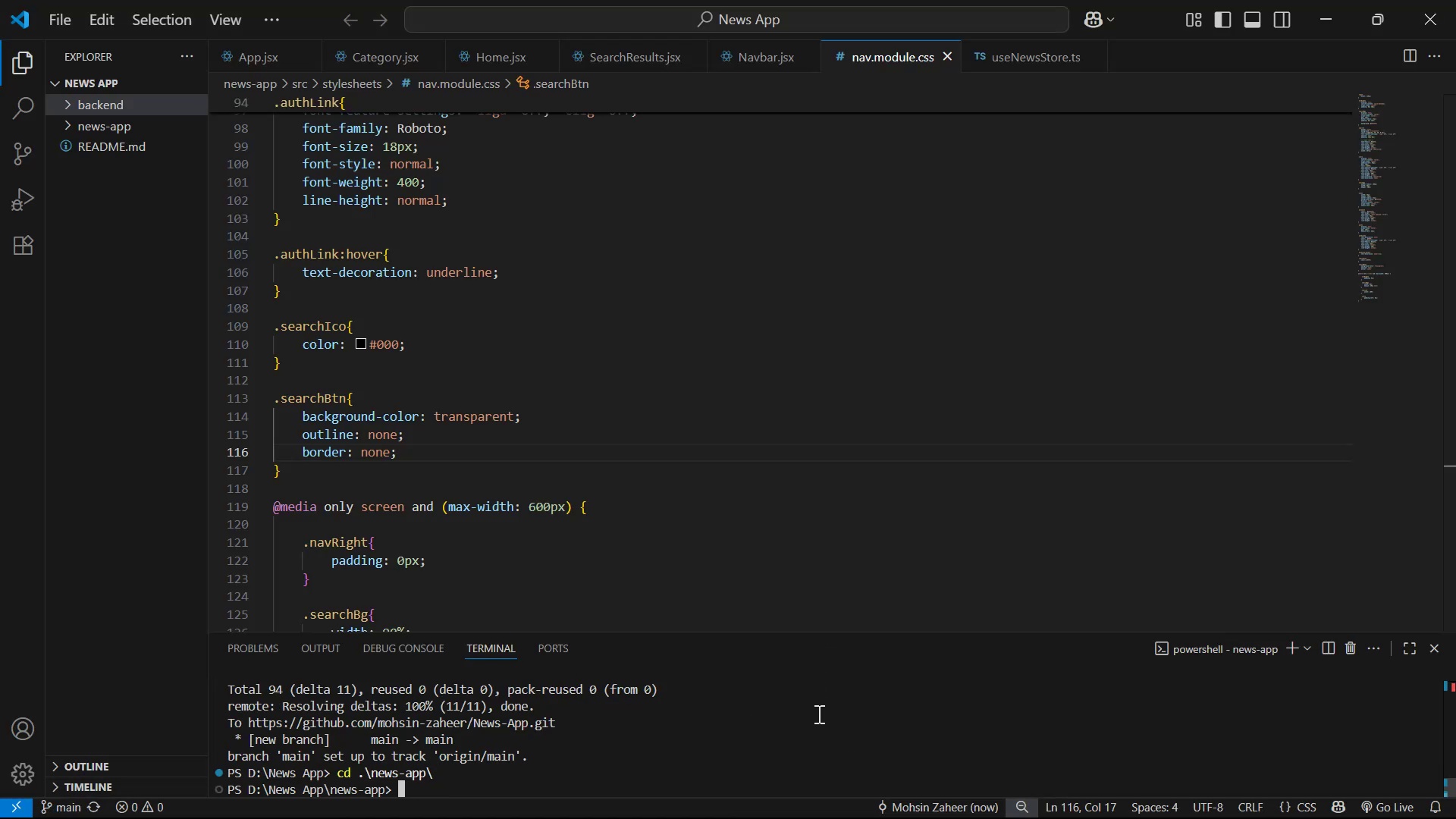 
type(npm run dev)
 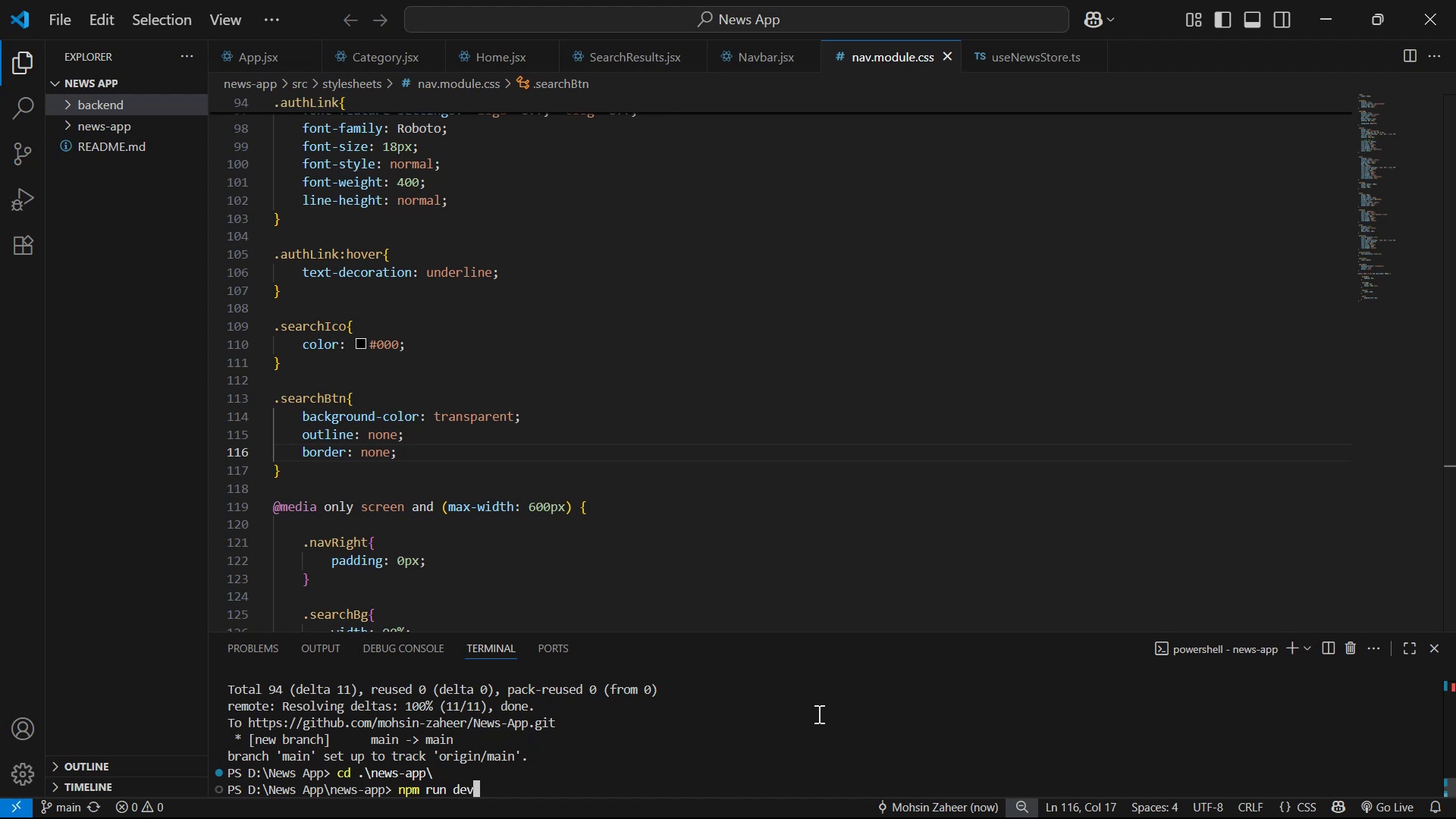 
key(Enter)
 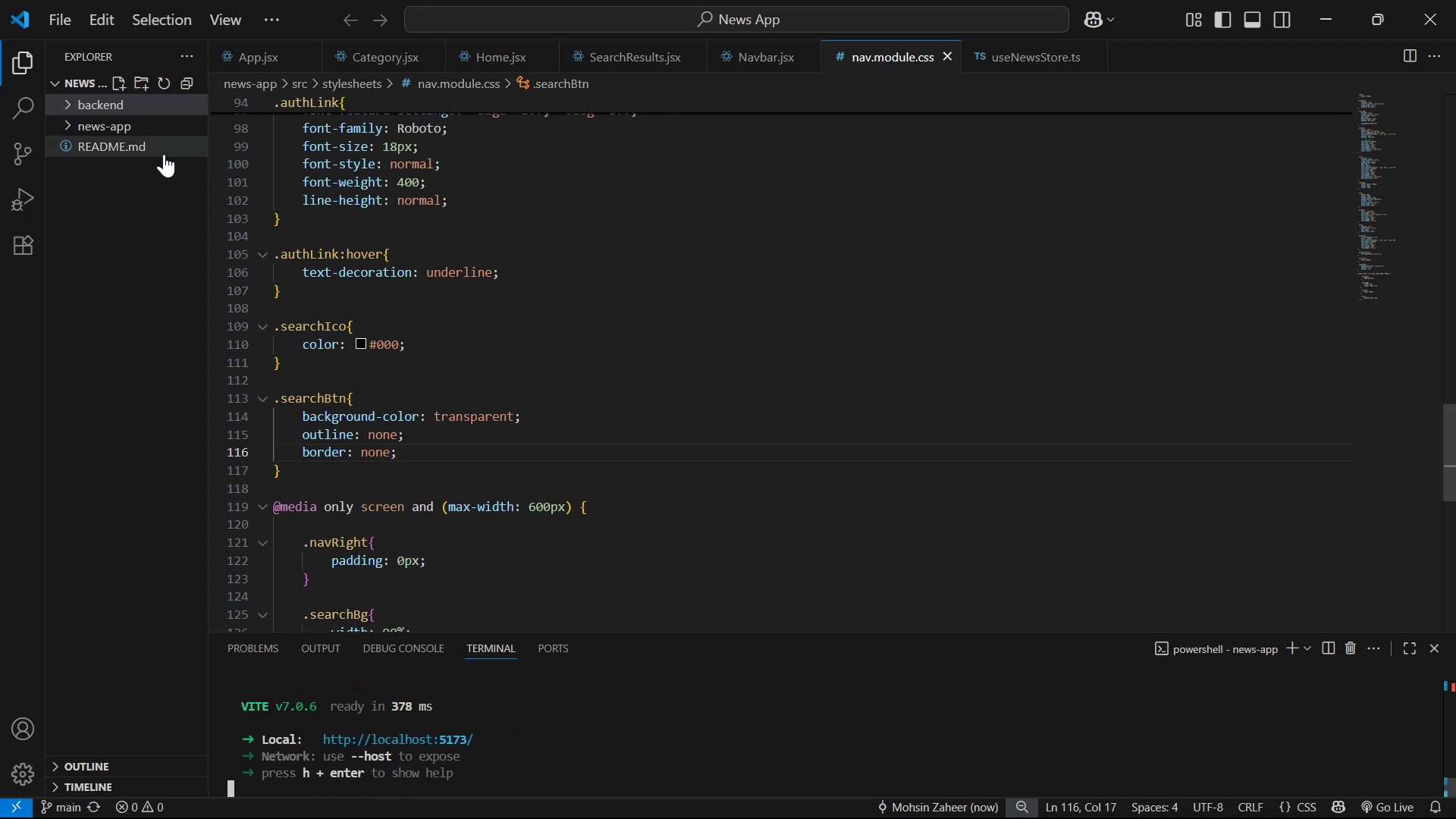 
double_click([157, 125])
 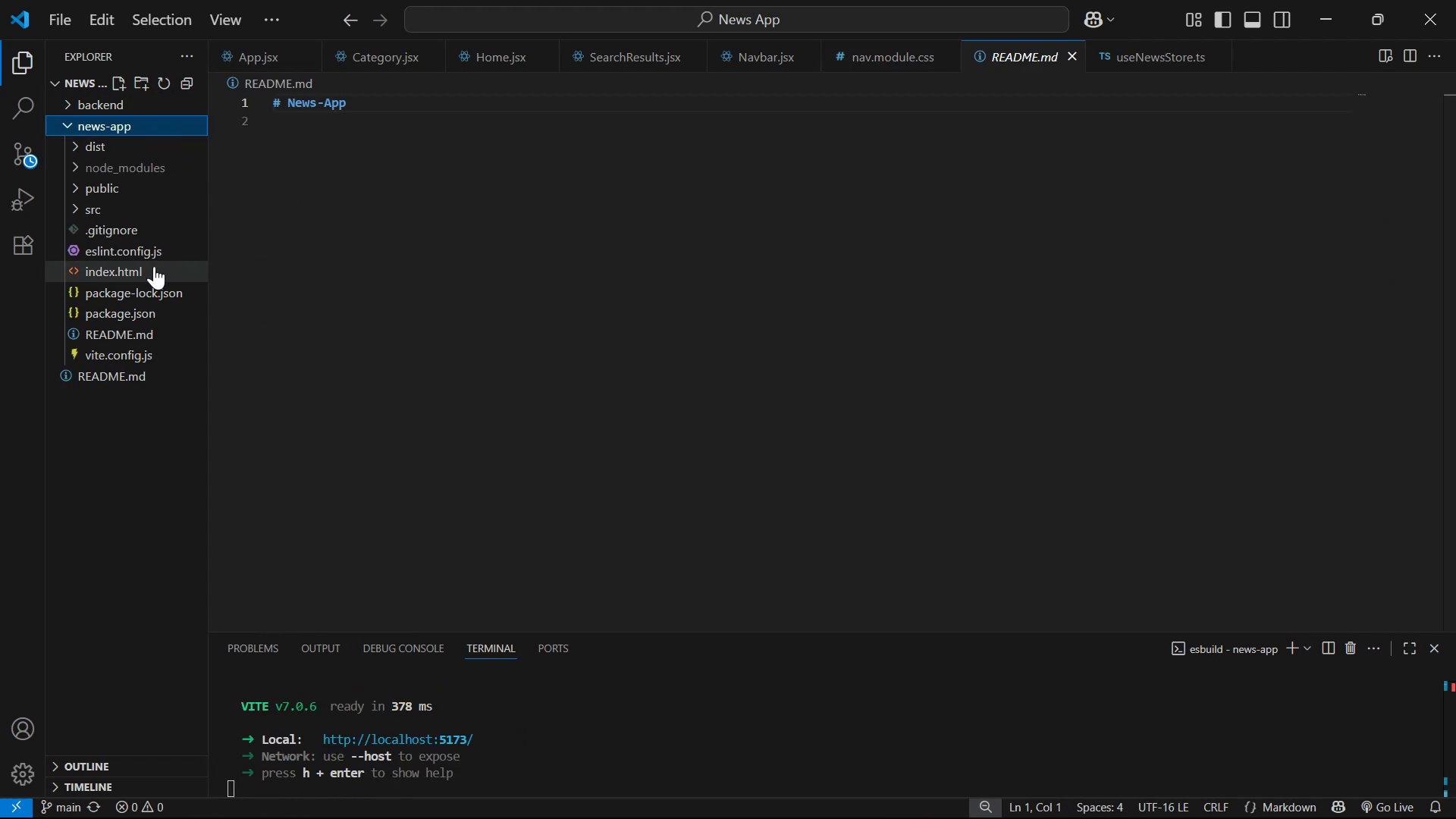 
left_click([155, 268])
 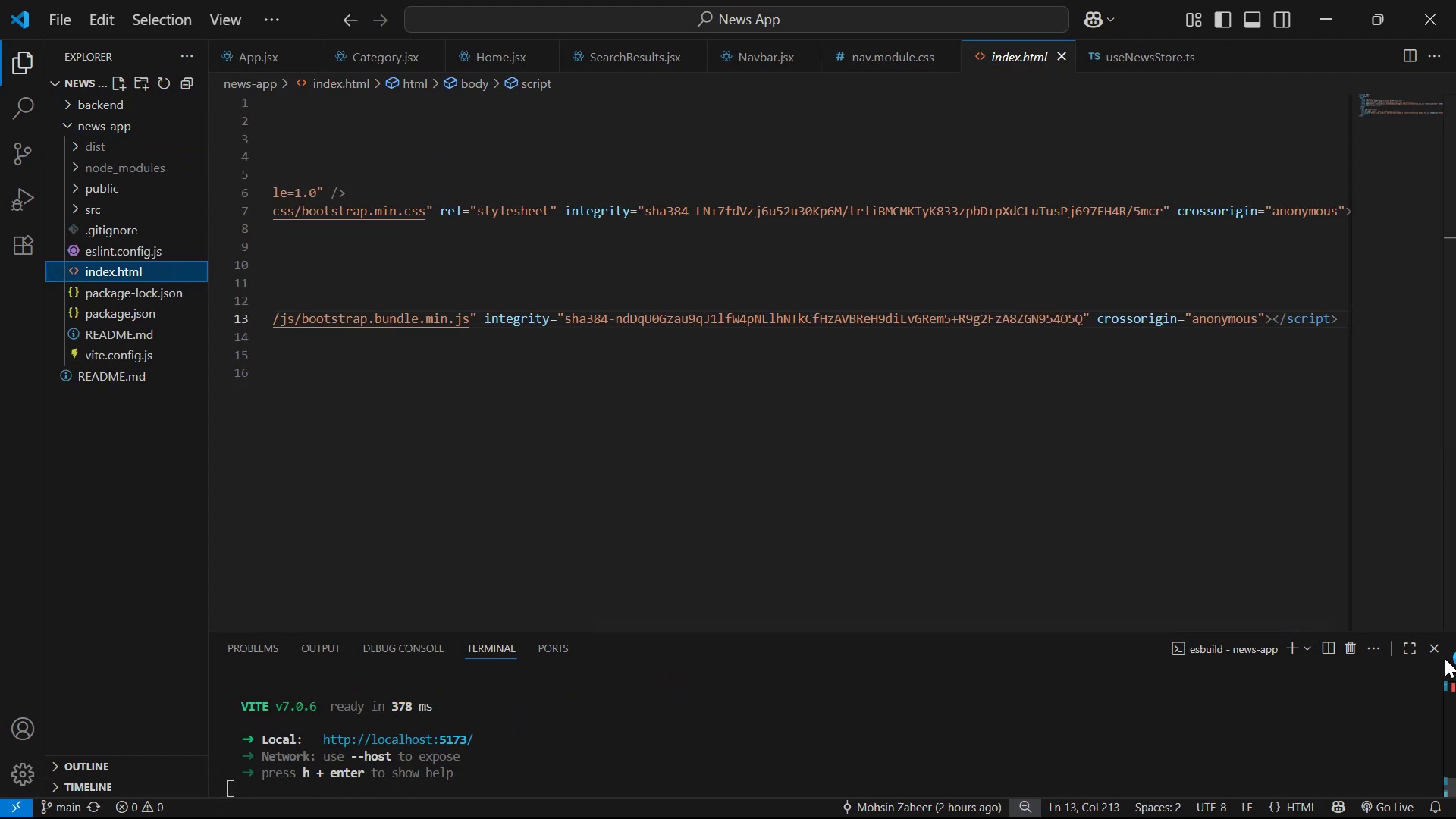 
left_click([1292, 651])
 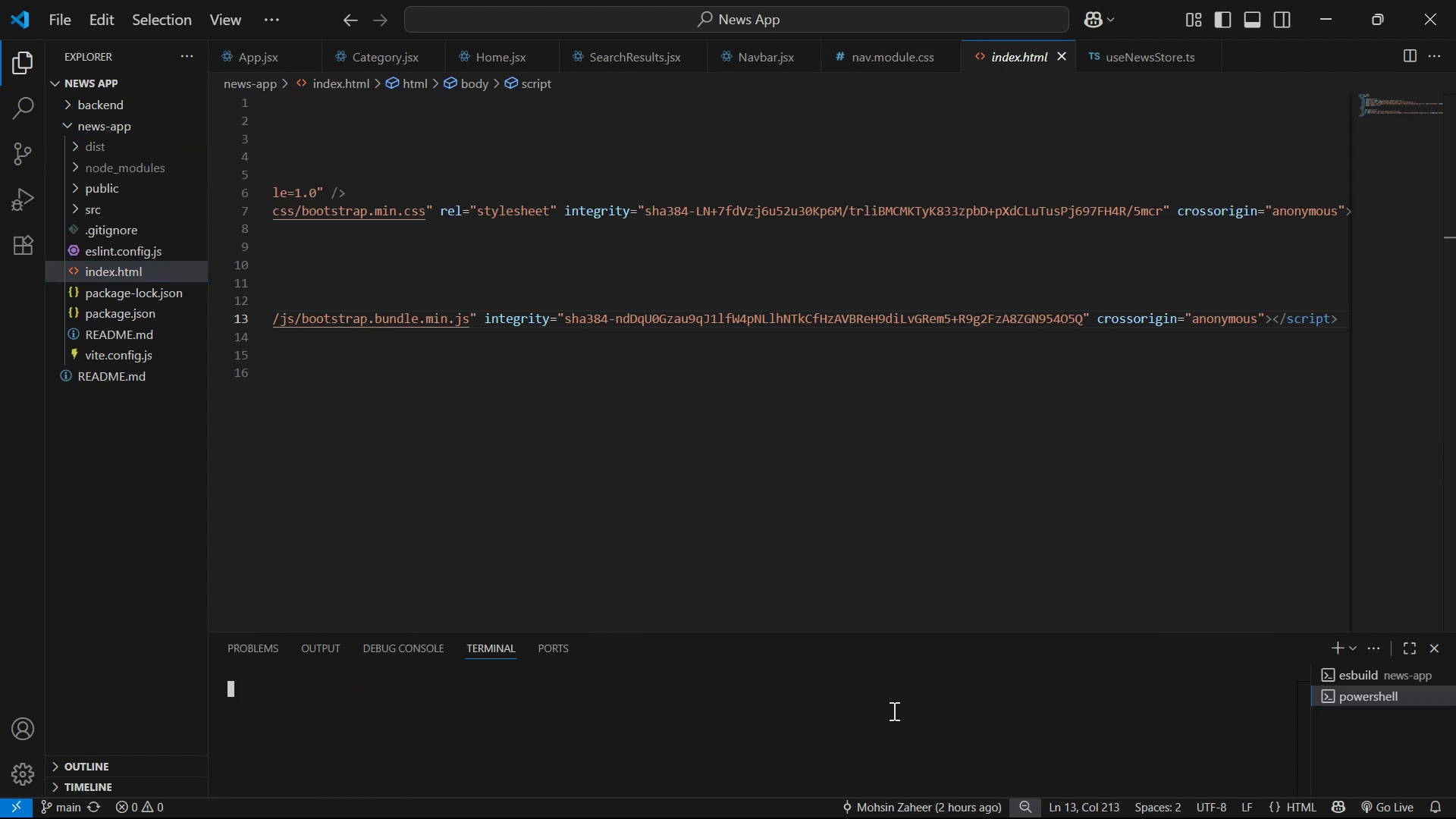 
type(cd ba)
key(Tab)
 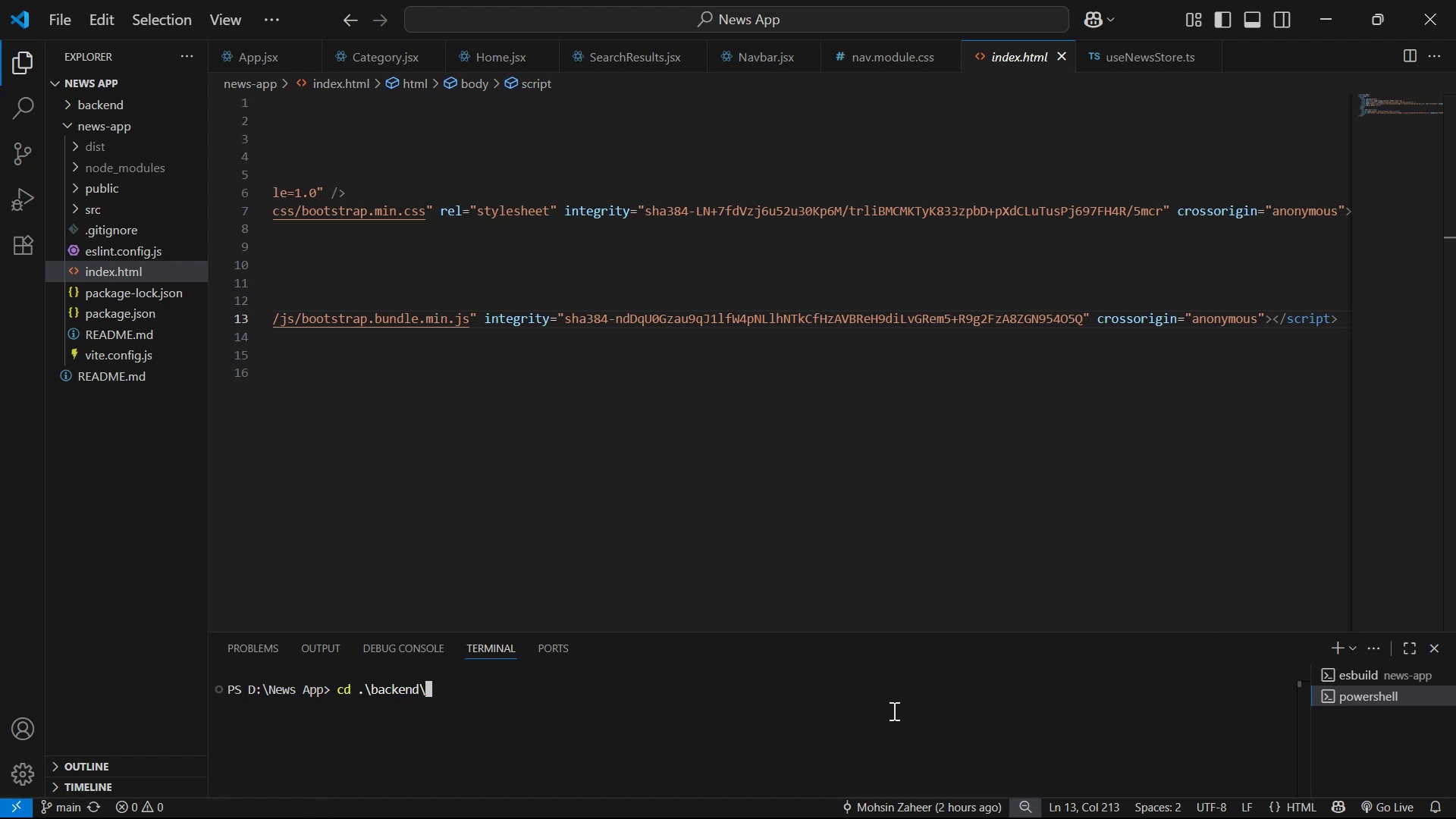 
key(Enter)
 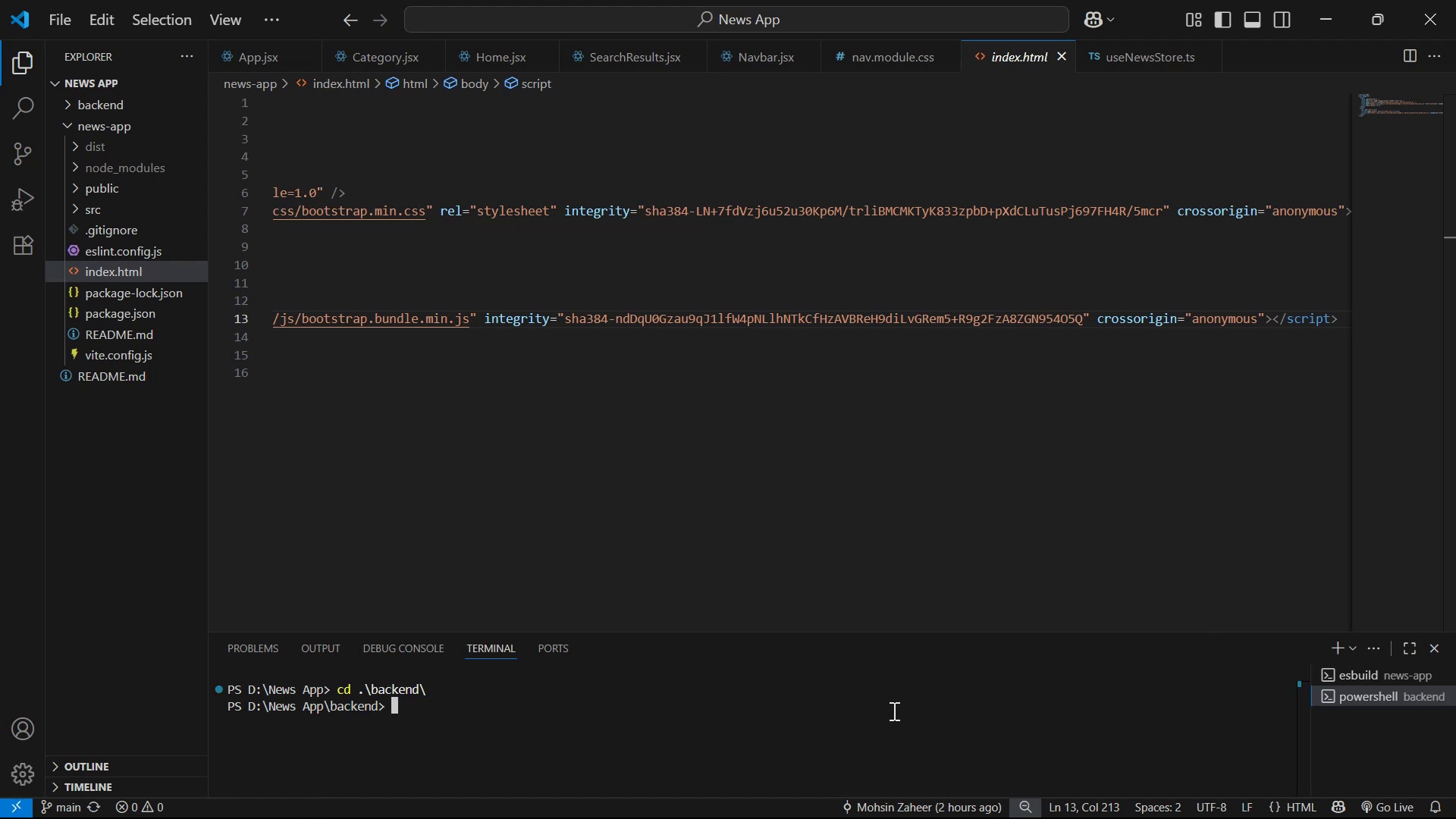 
type(npm run dev)
 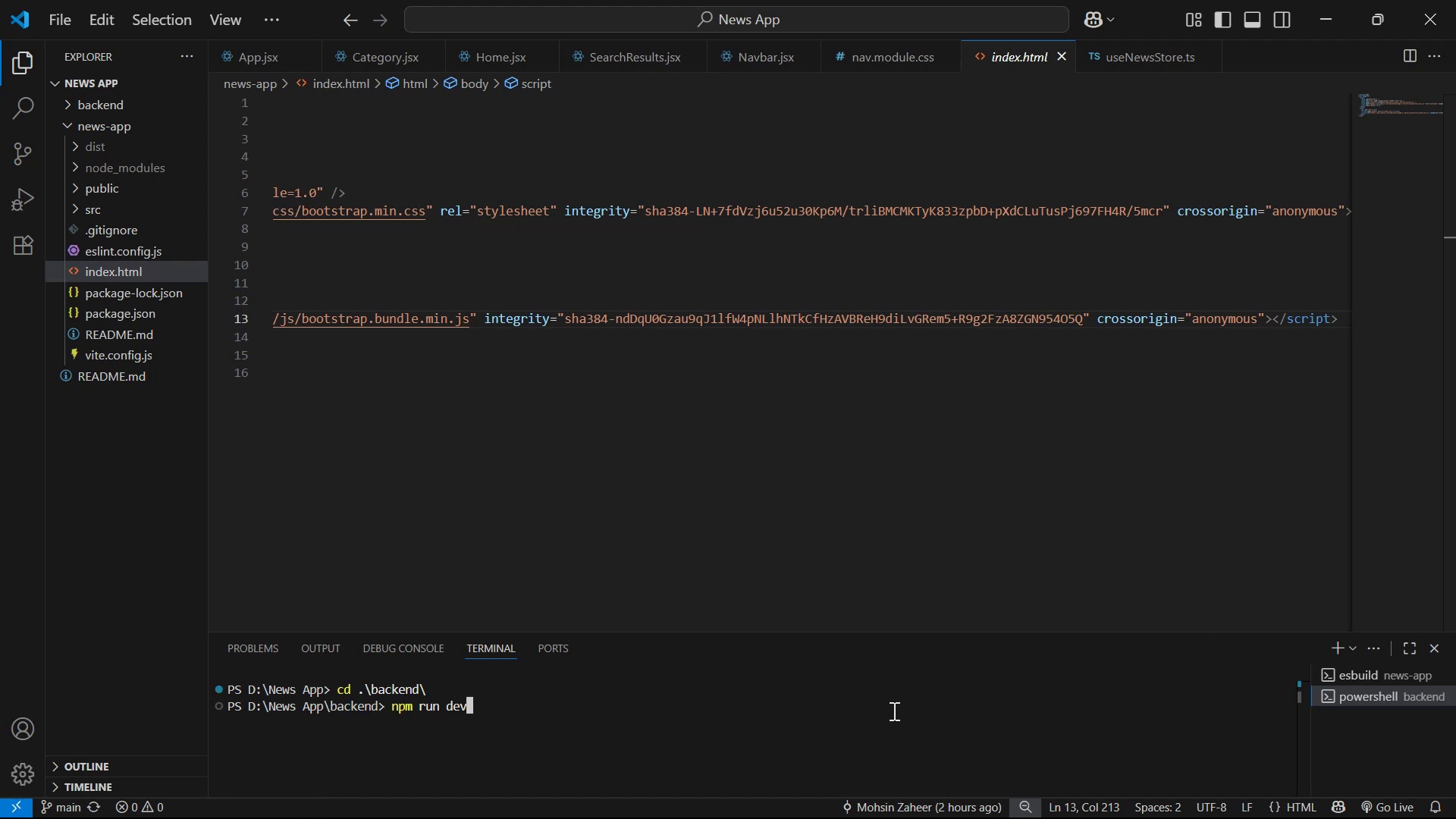 
key(Enter)
 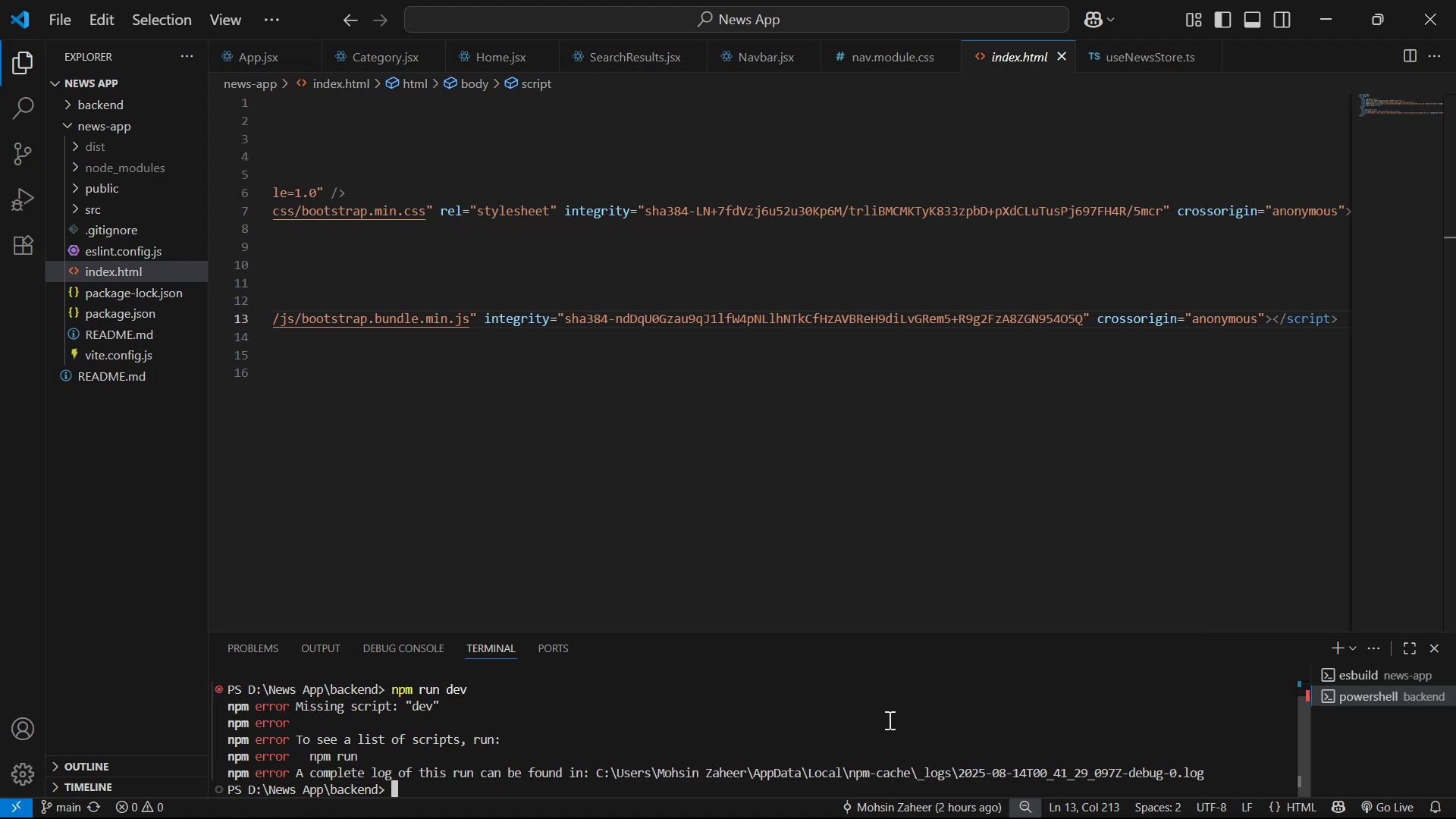 
type(np)
key(Backspace)
key(Backspace)
type(nodemon se)
key(Tab)
 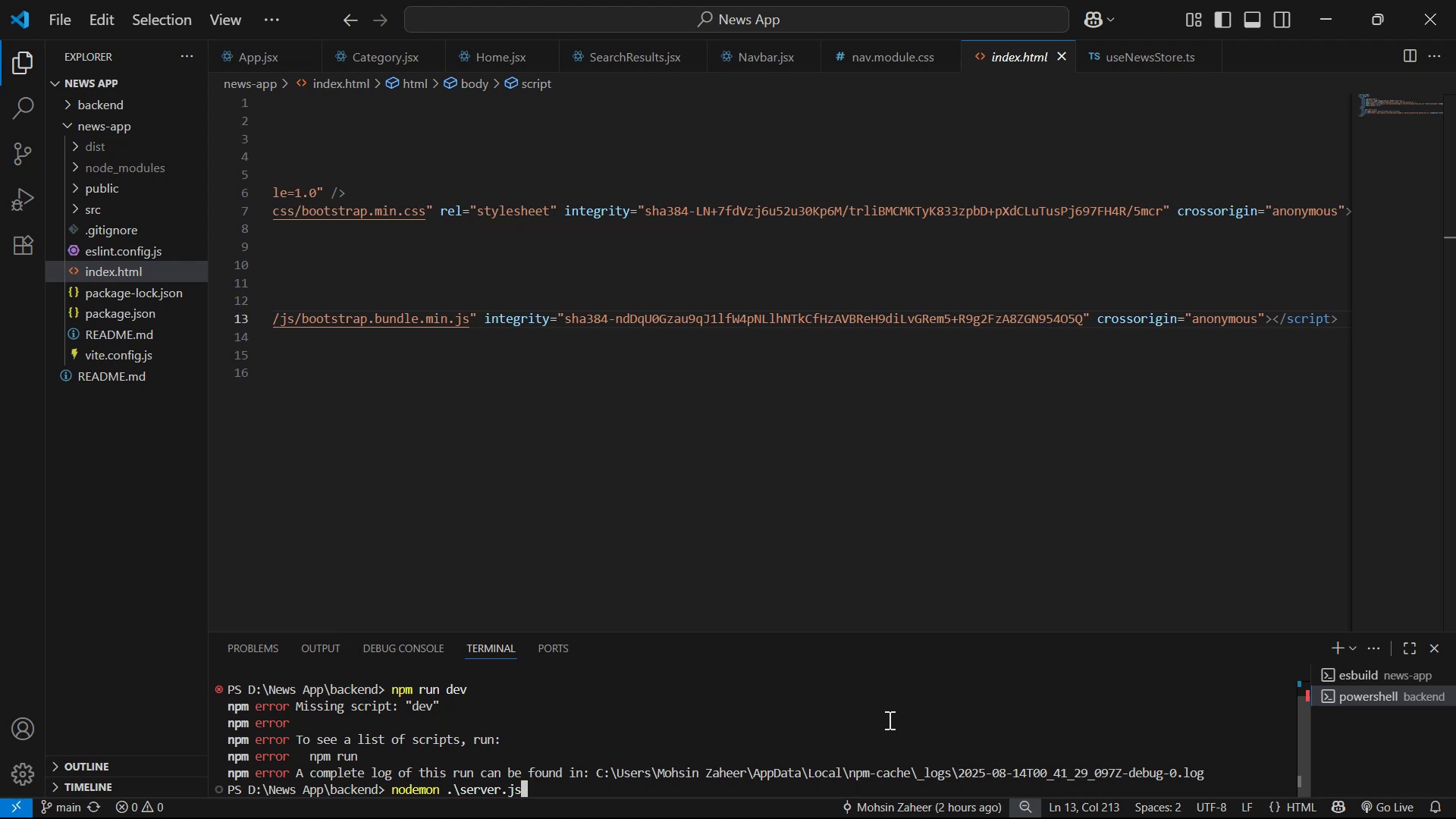 
key(Enter)
 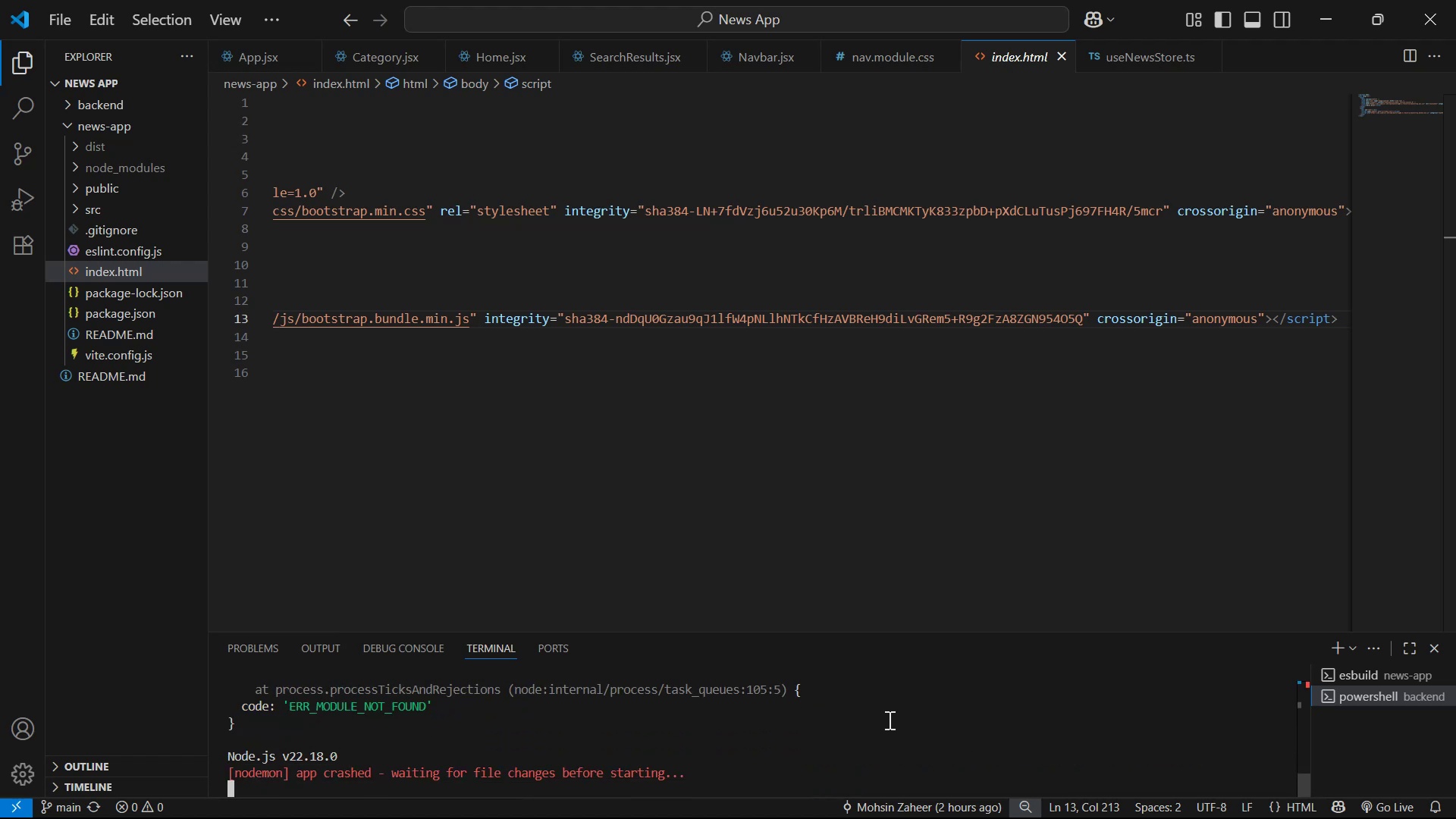 
scroll: coordinate [887, 720], scroll_direction: up, amount: 3.0
 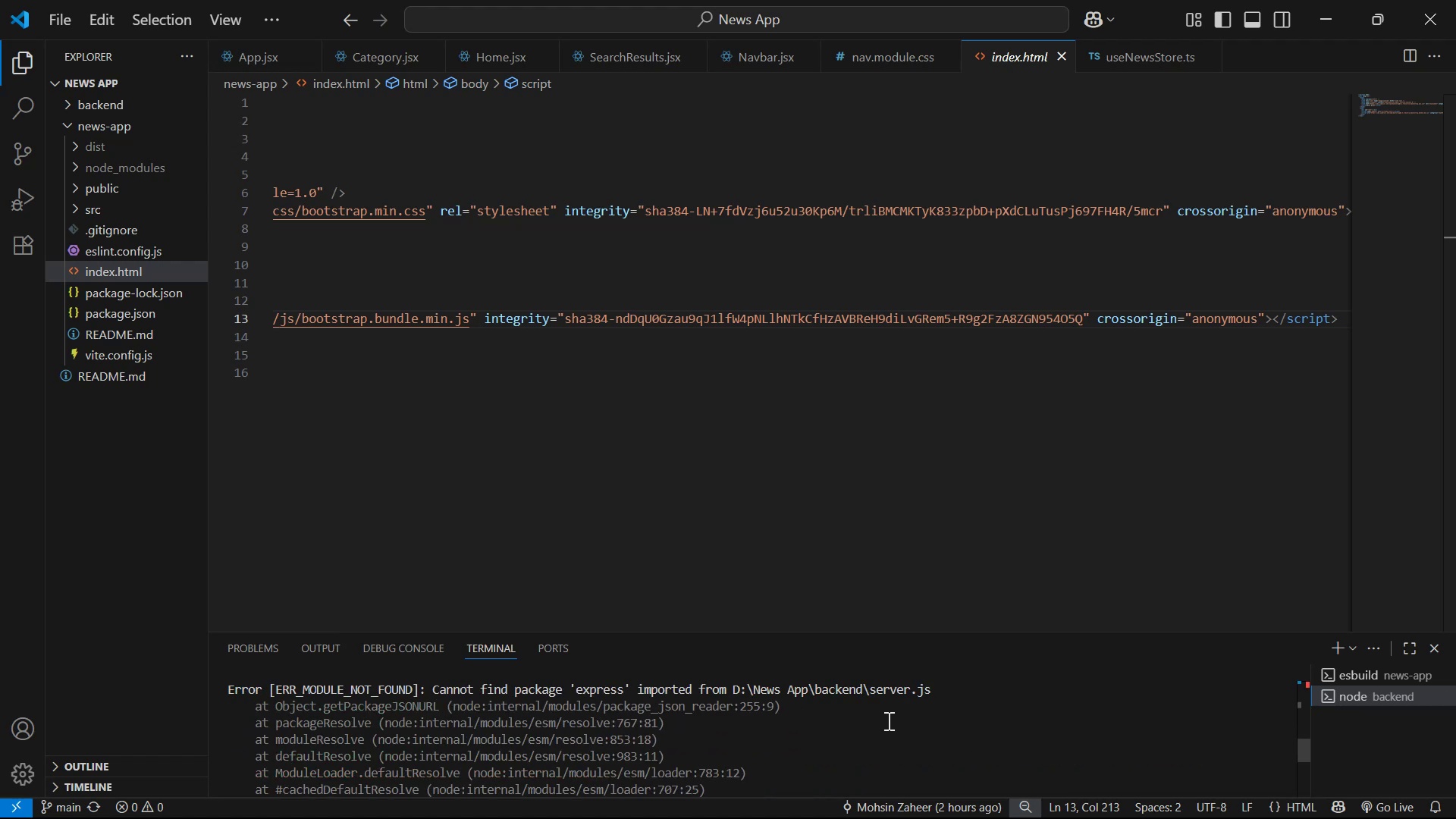 
scroll: coordinate [887, 720], scroll_direction: down, amount: 4.0
 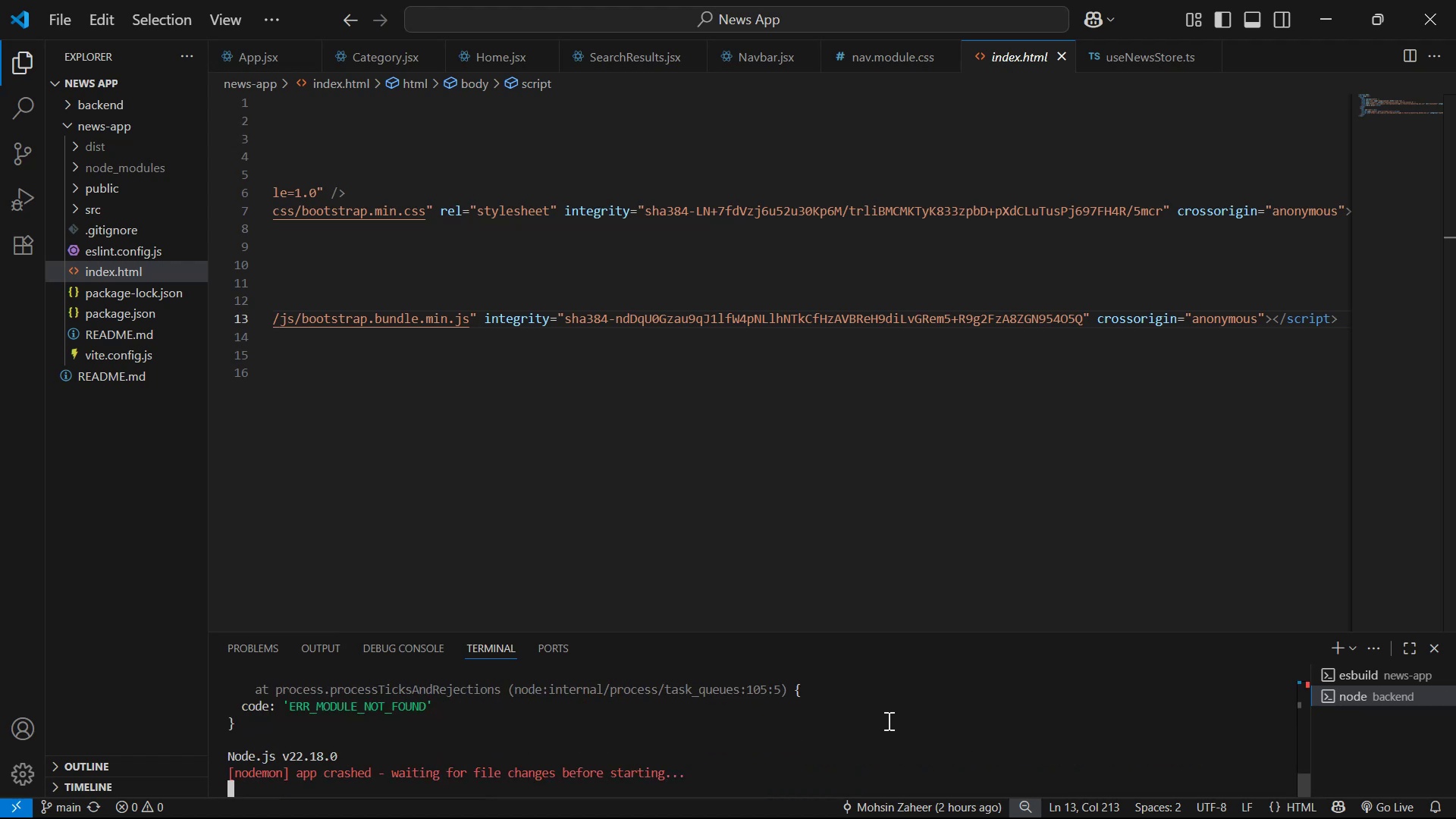 
key(Control+C)
 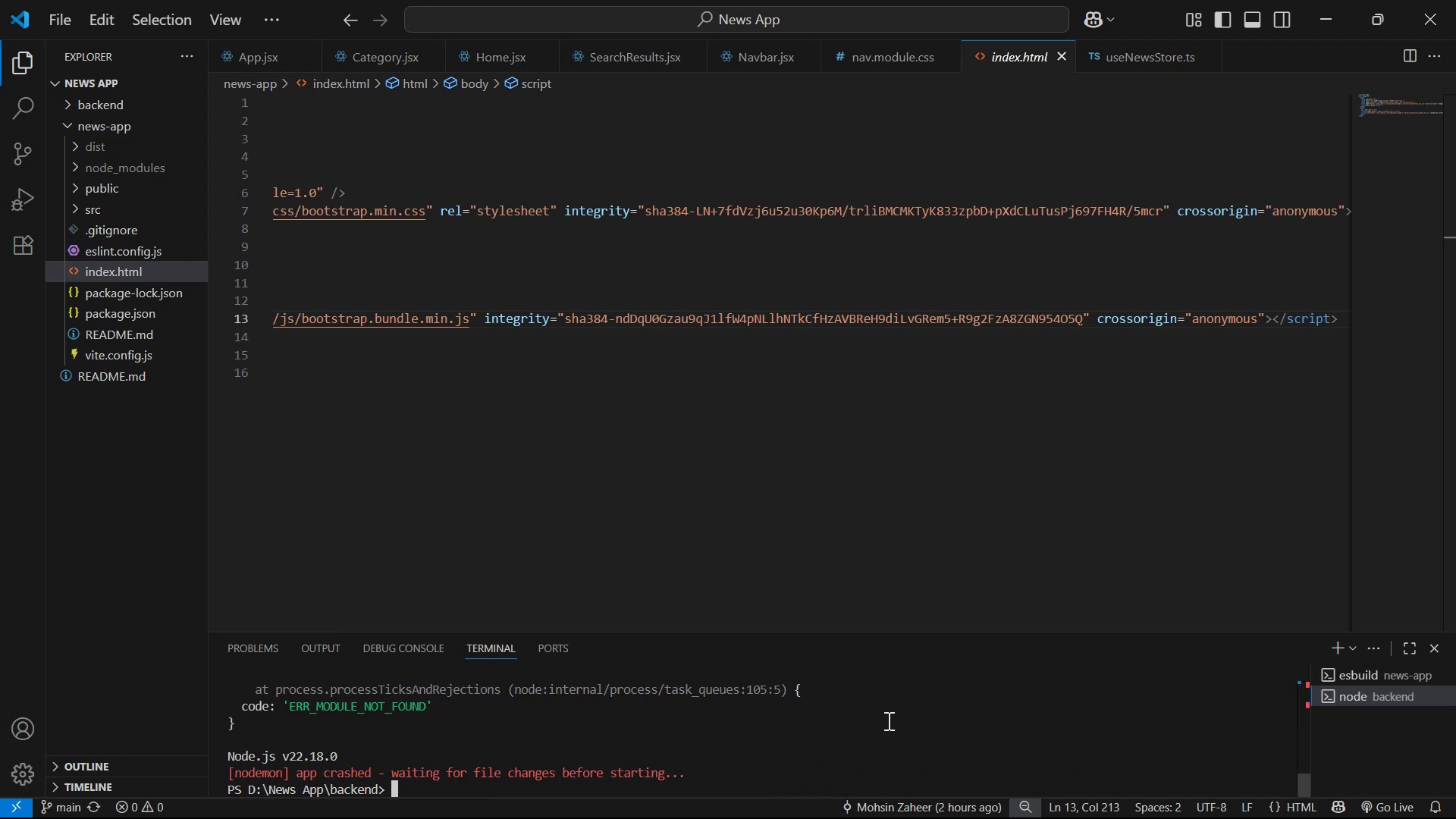 
key(Control+C)
 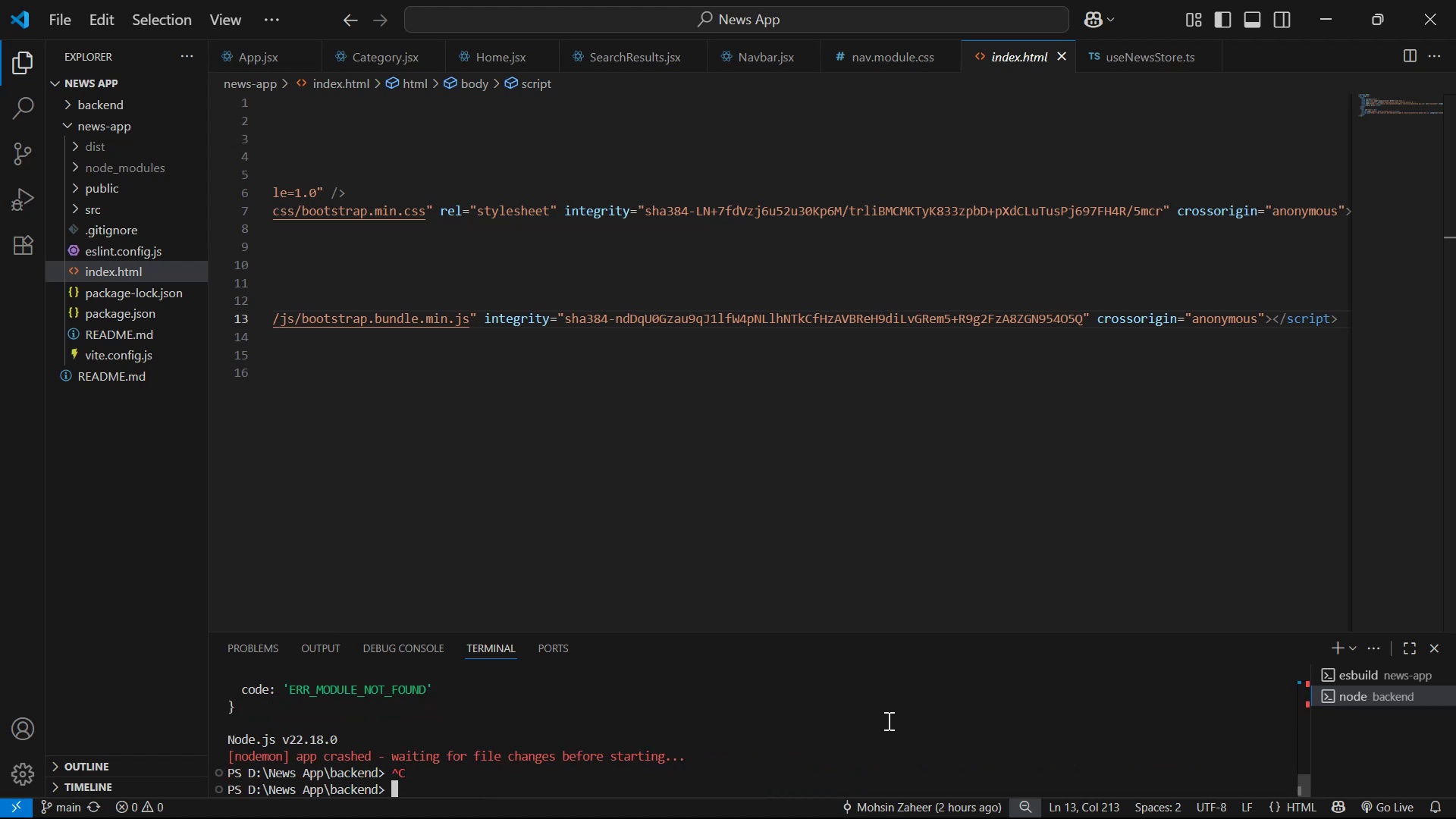 
type(npm i )
key(Backspace)
 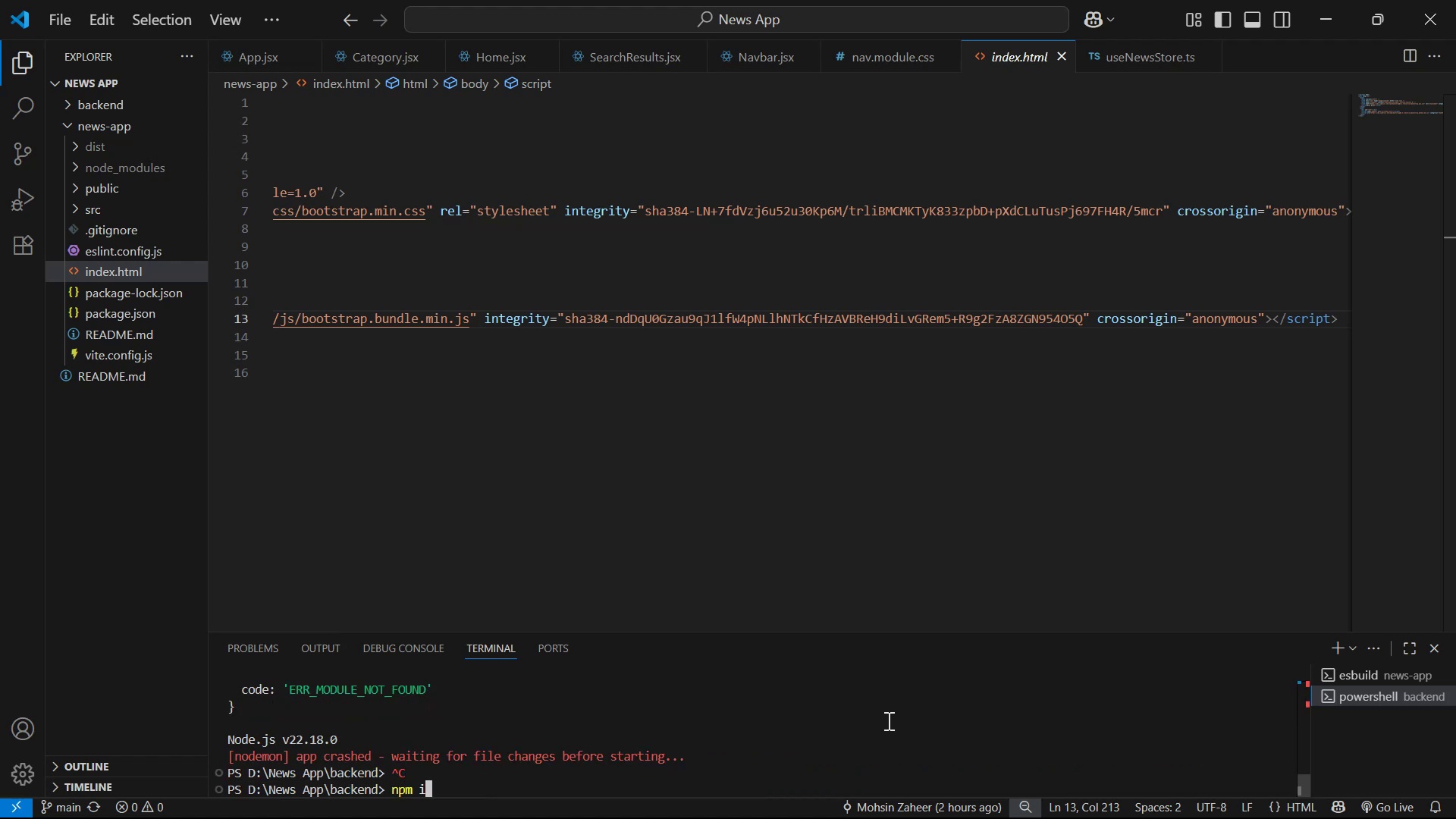 
key(Enter)
 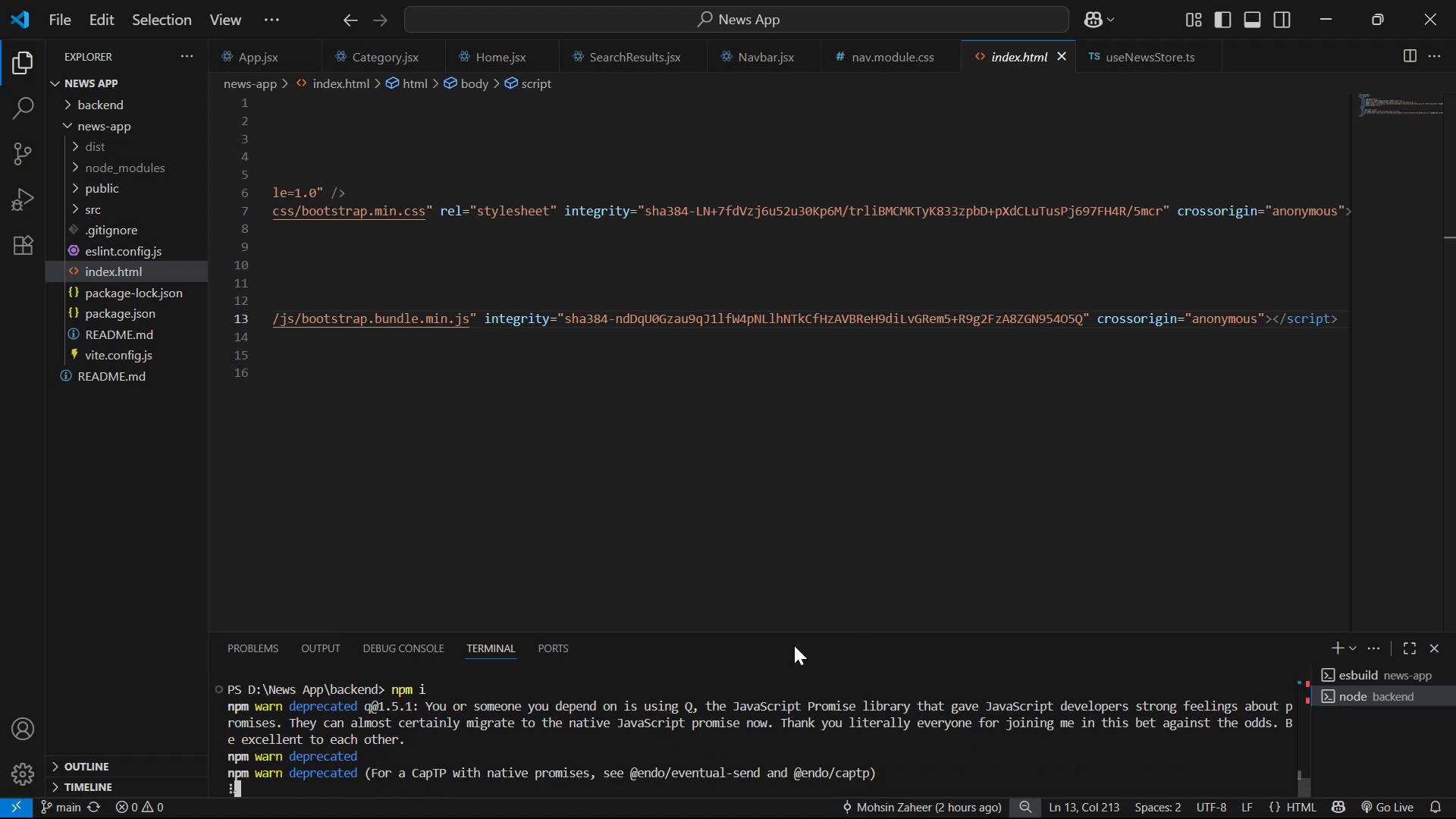 
right_click([99, 228])
 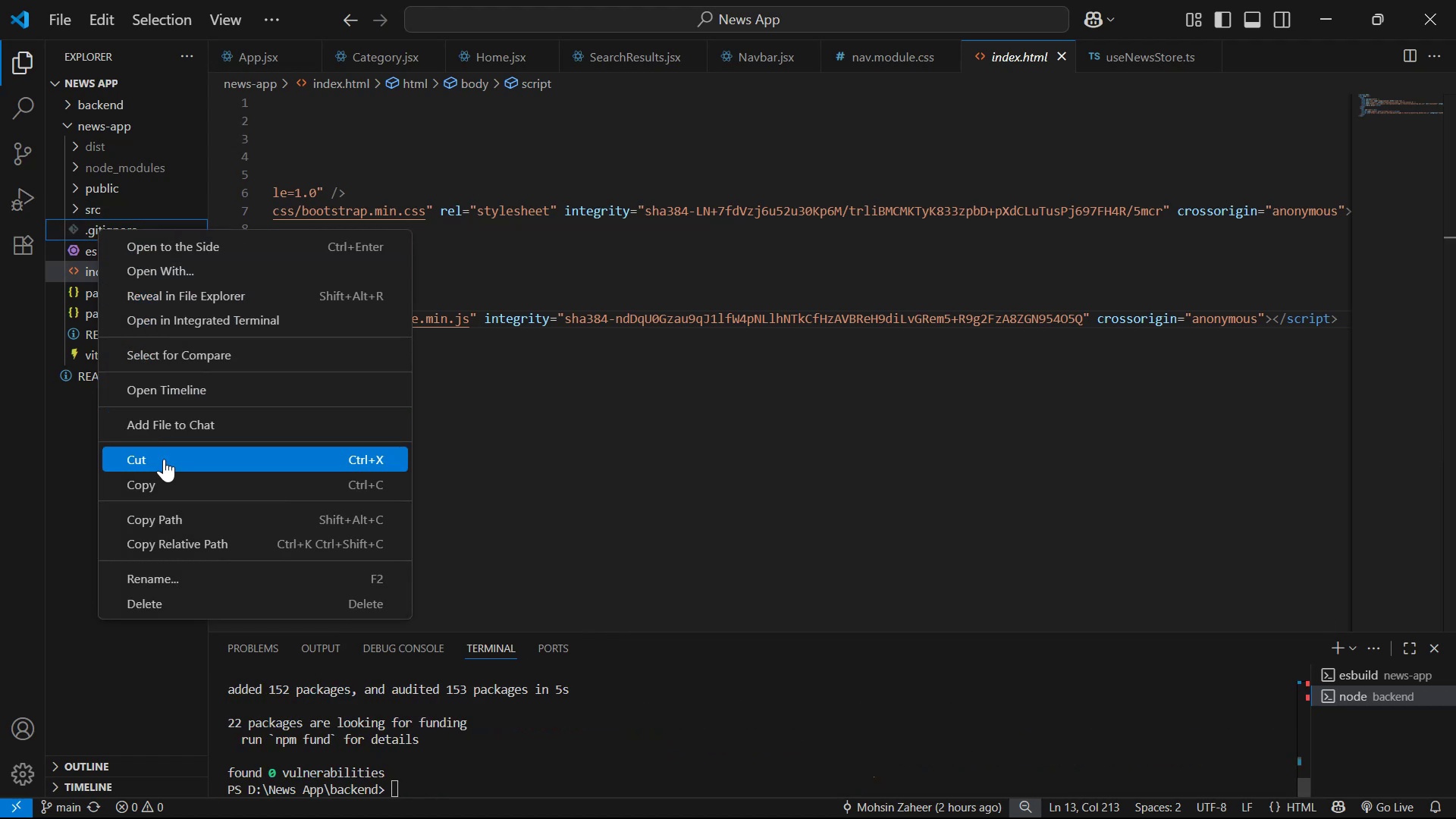 
left_click([174, 487])
 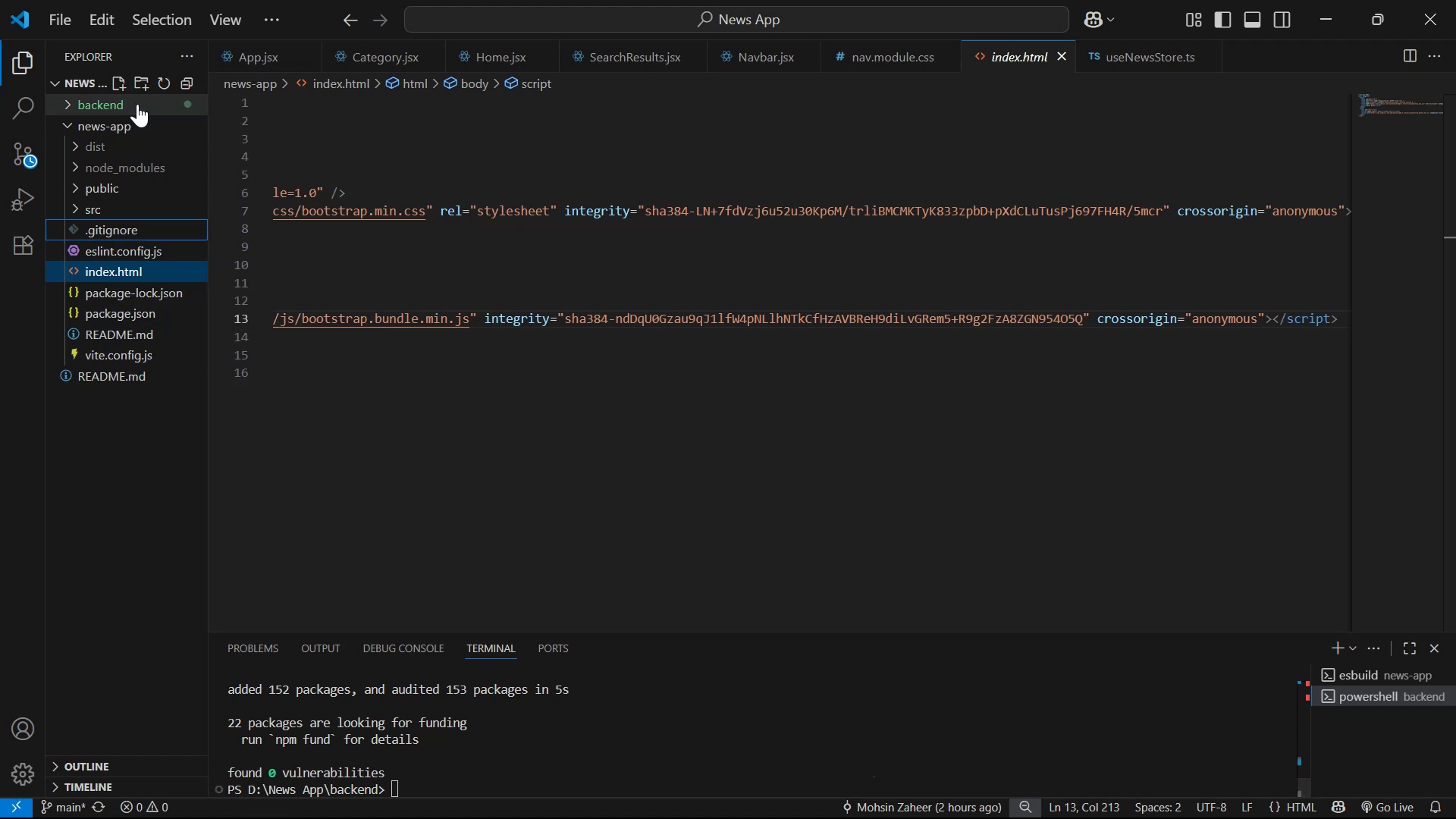 
left_click([130, 104])
 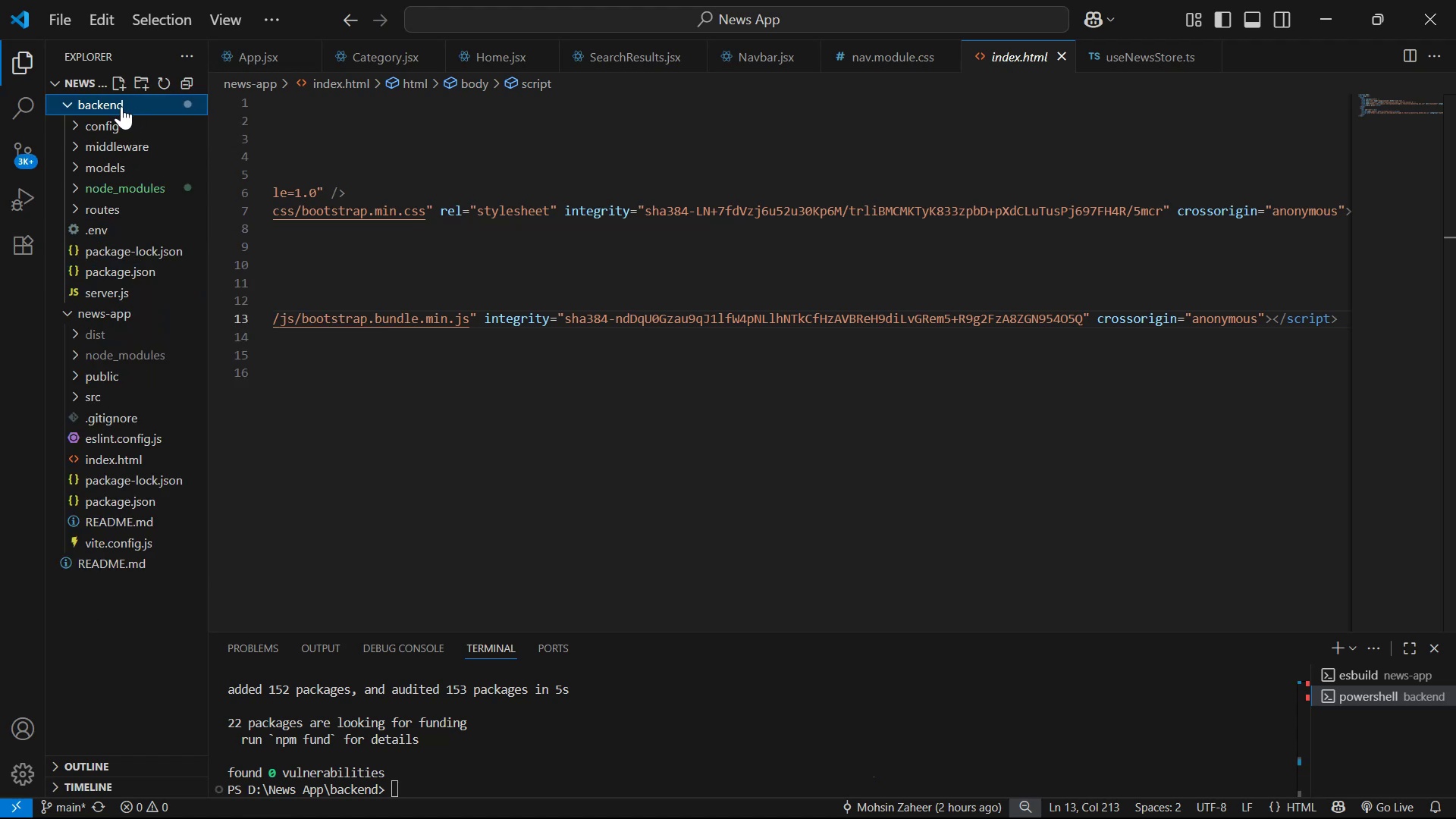 
right_click([121, 106])
 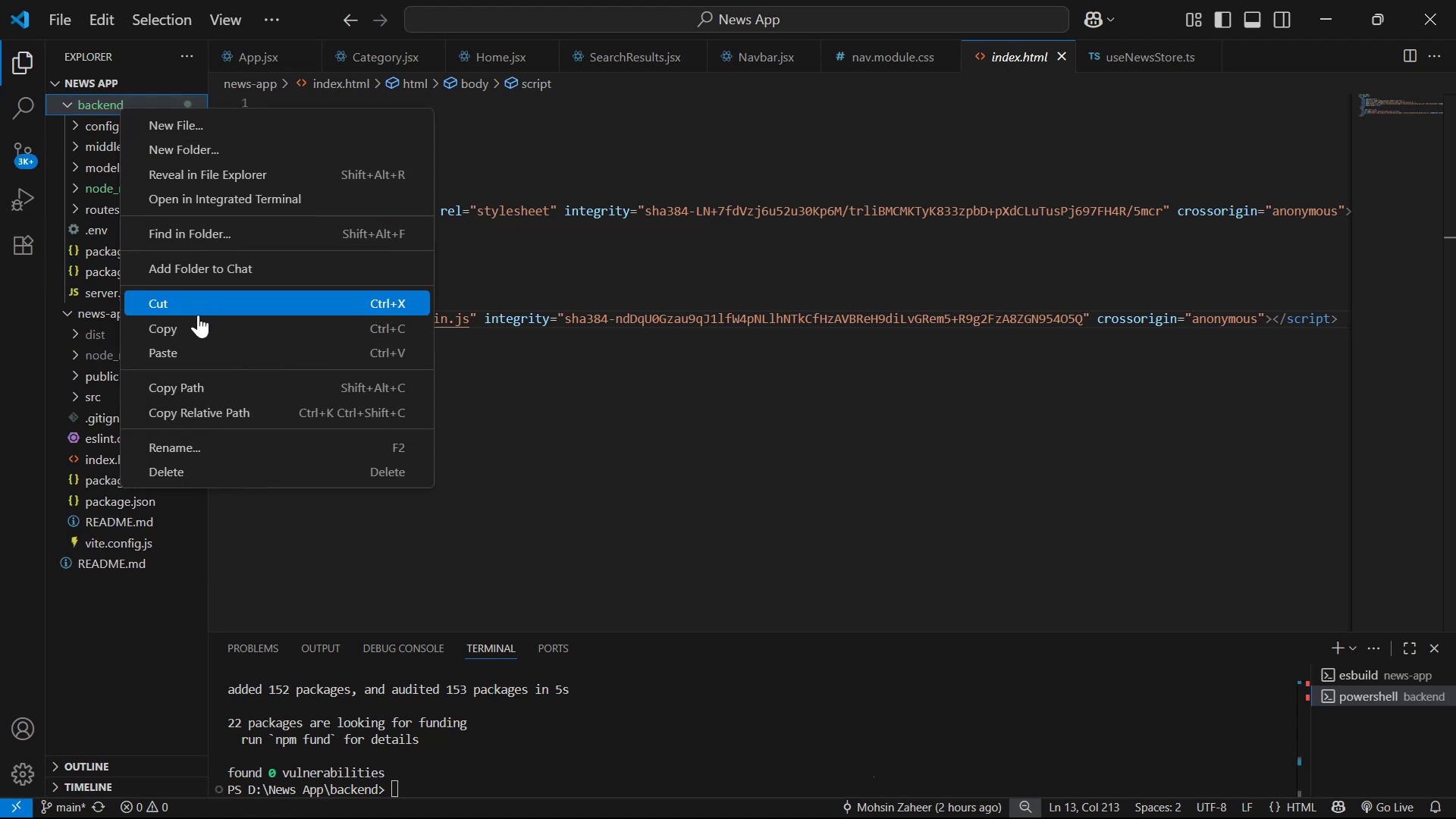 
left_click([201, 336])
 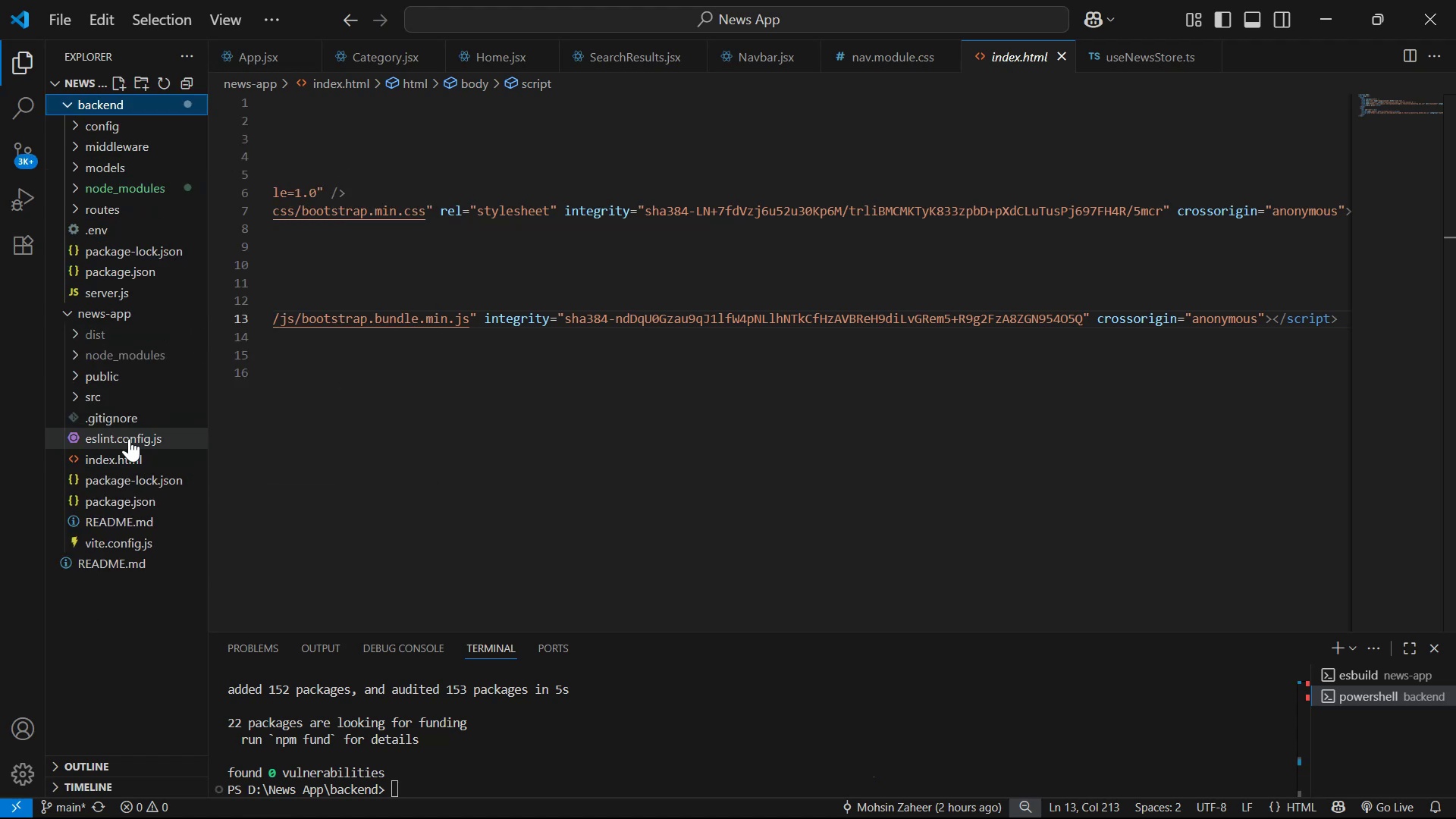 
right_click([136, 422])
 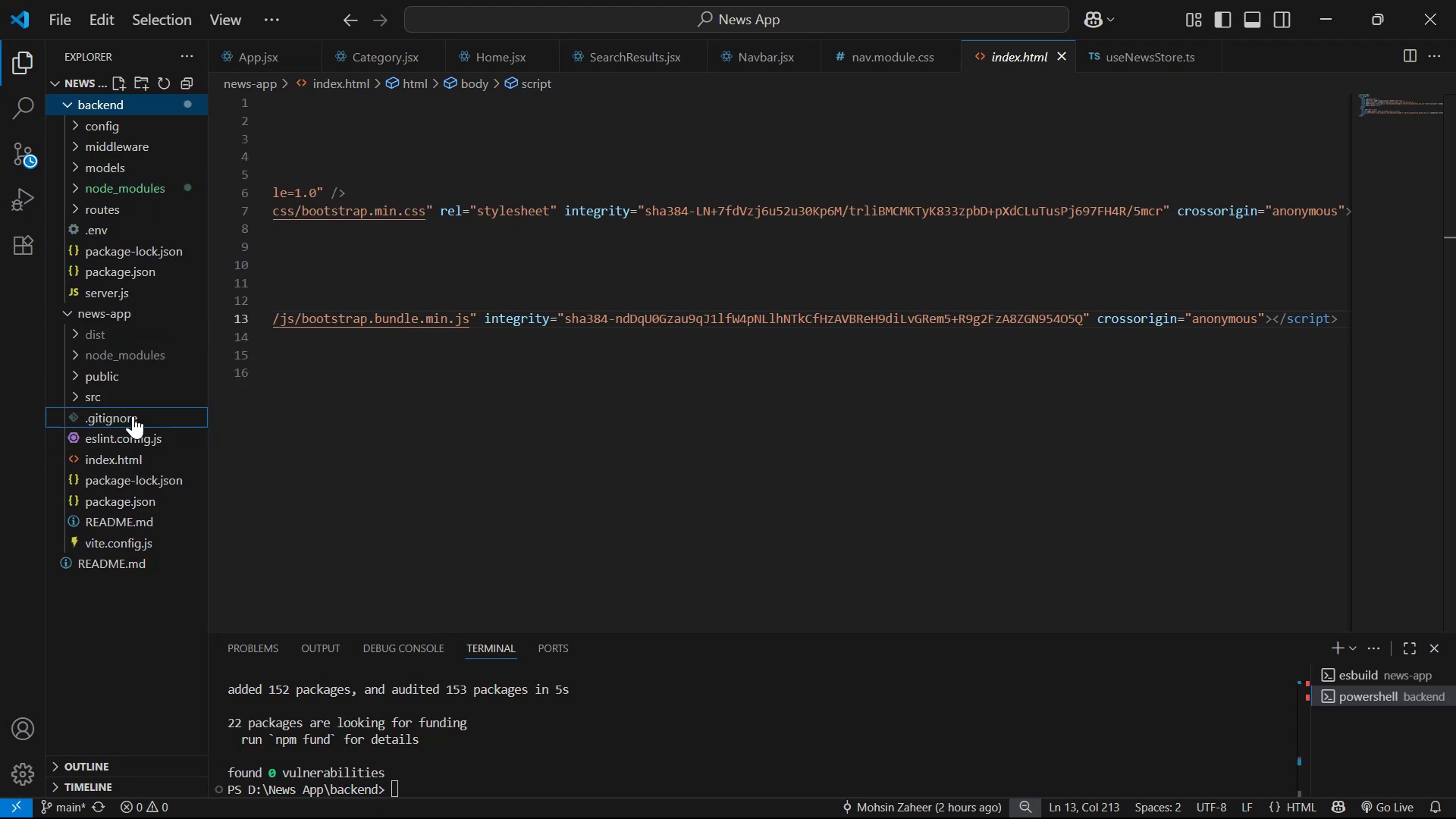 
double_click([128, 417])
 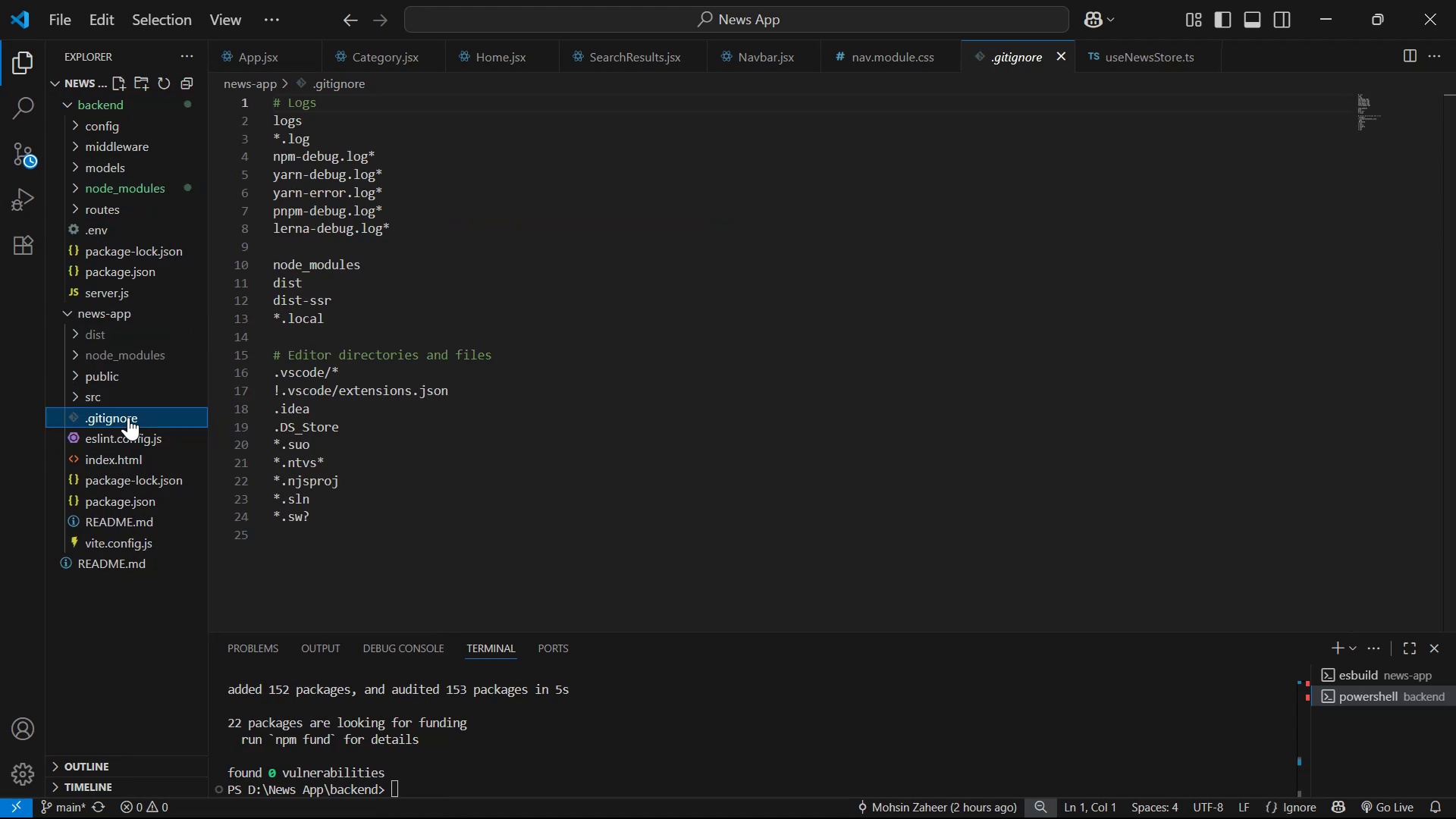 
right_click([128, 417])
 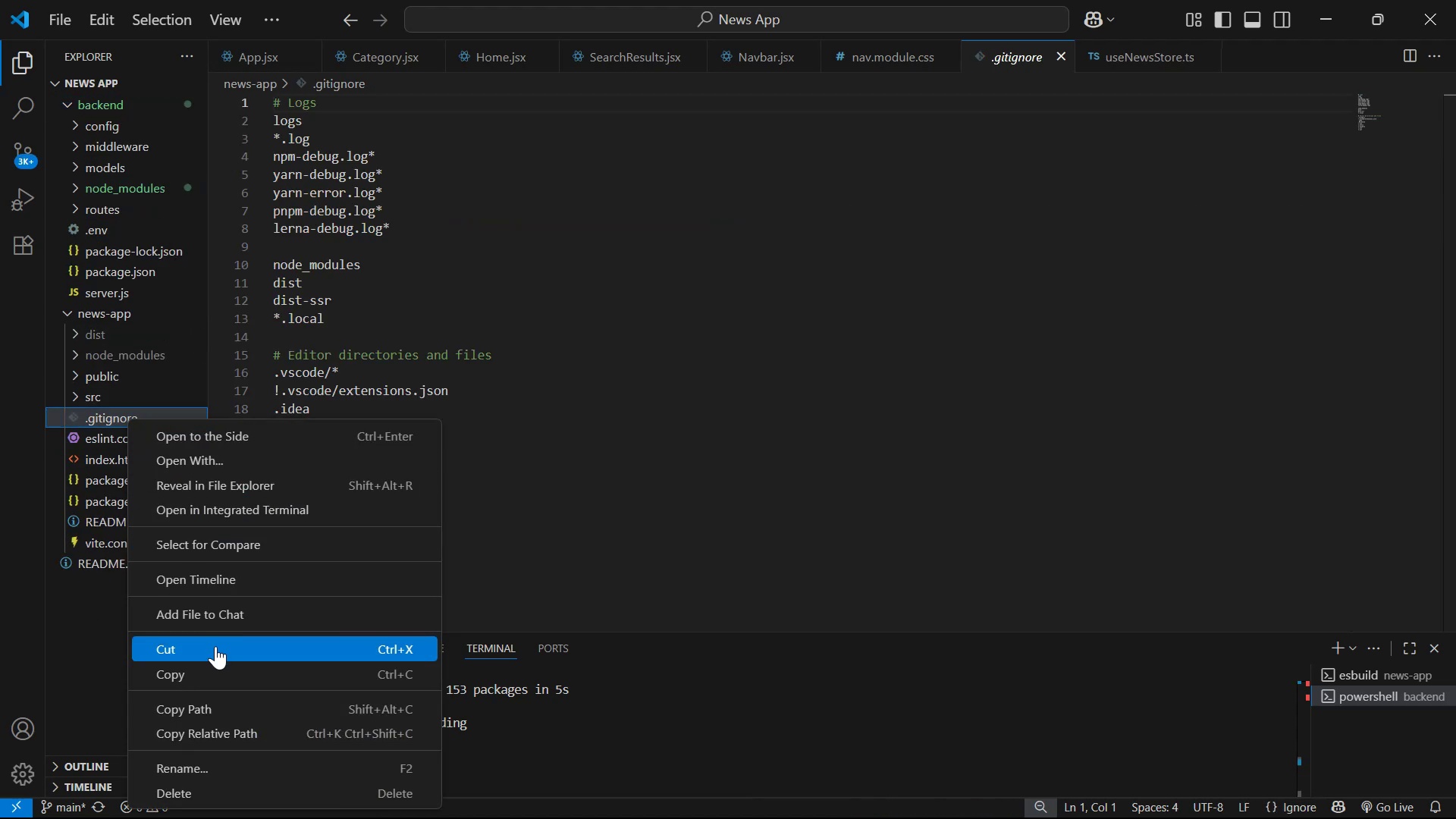 
left_click([215, 663])
 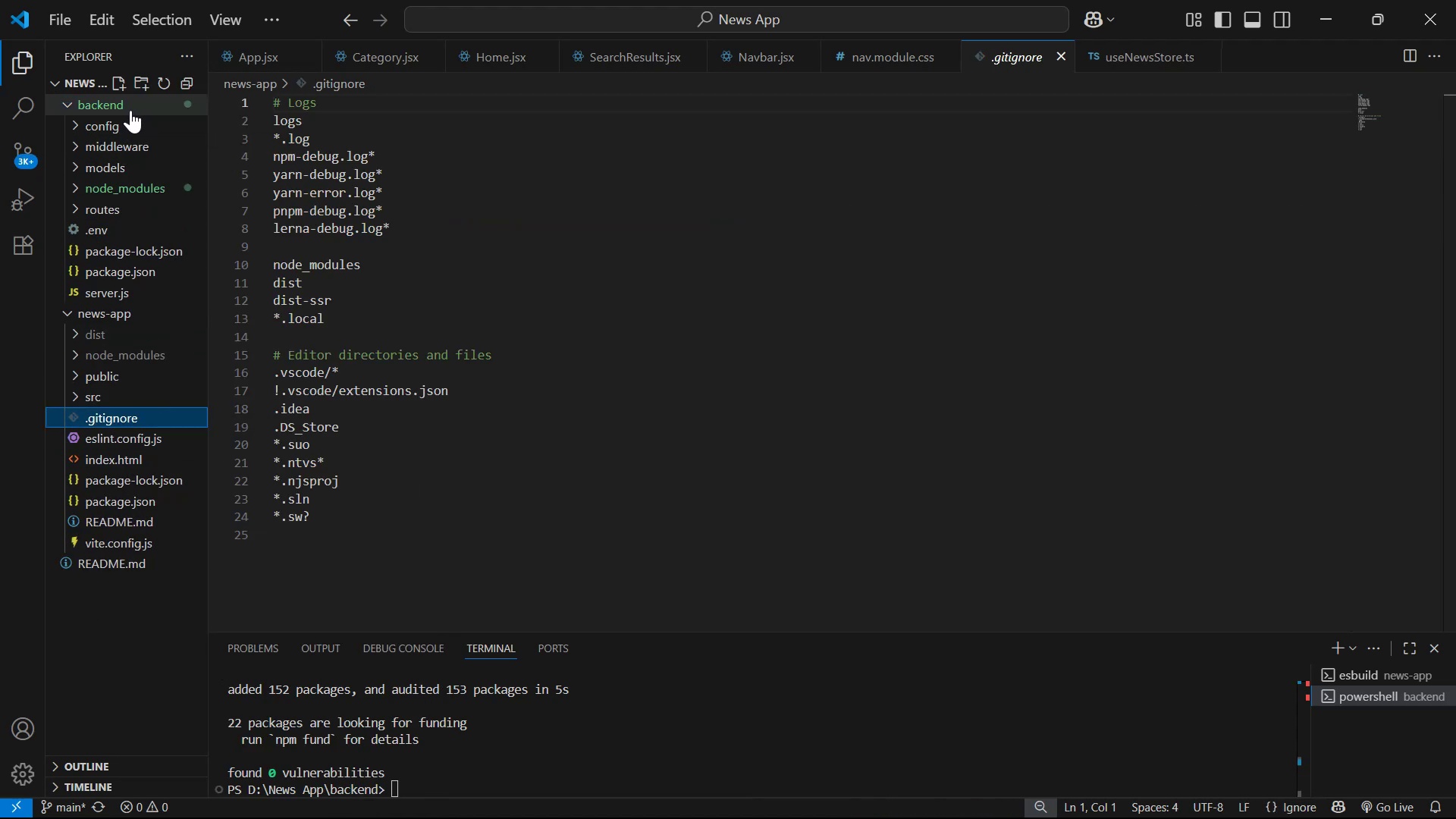 
left_click([123, 103])
 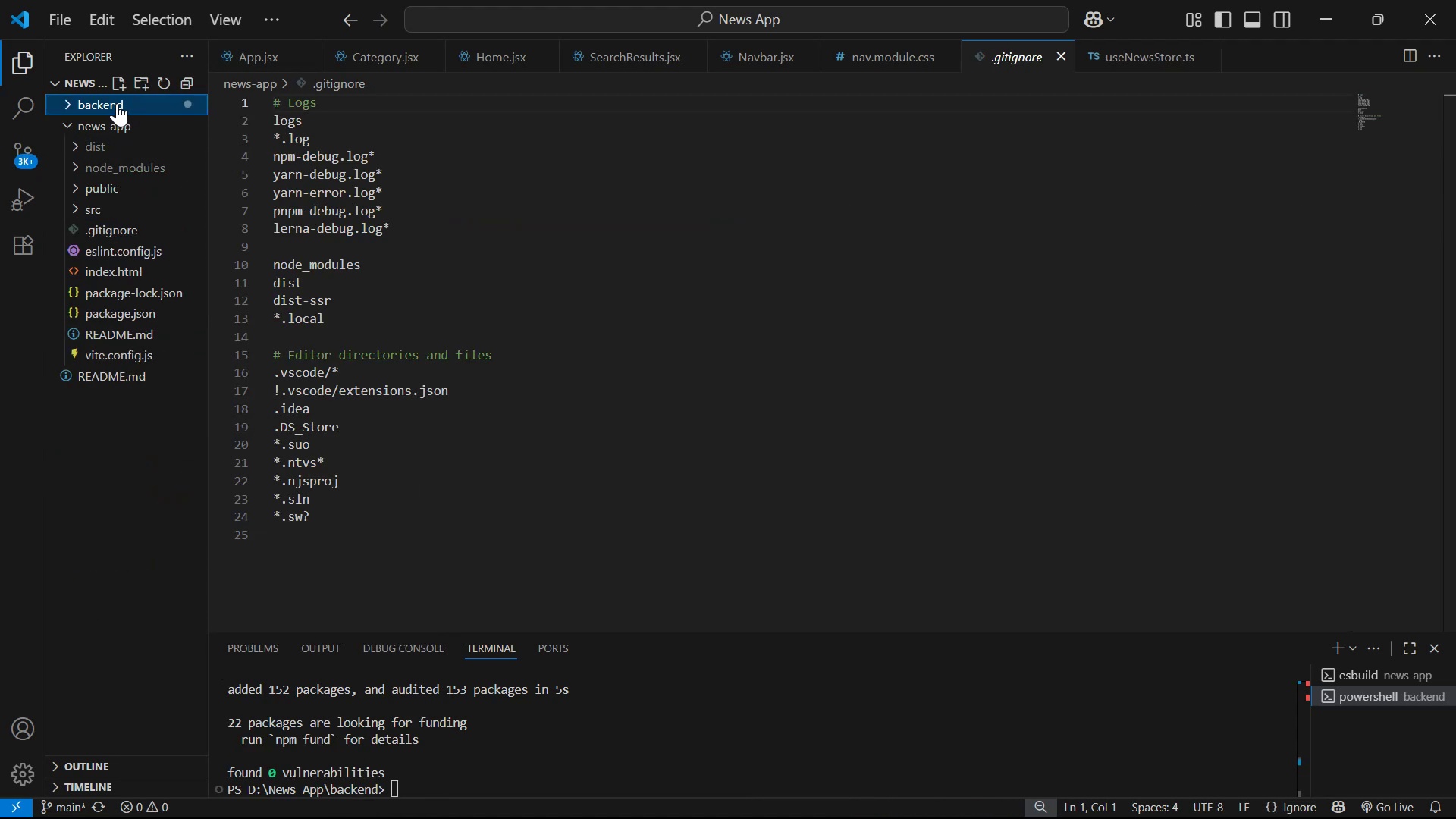 
right_click([117, 103])
 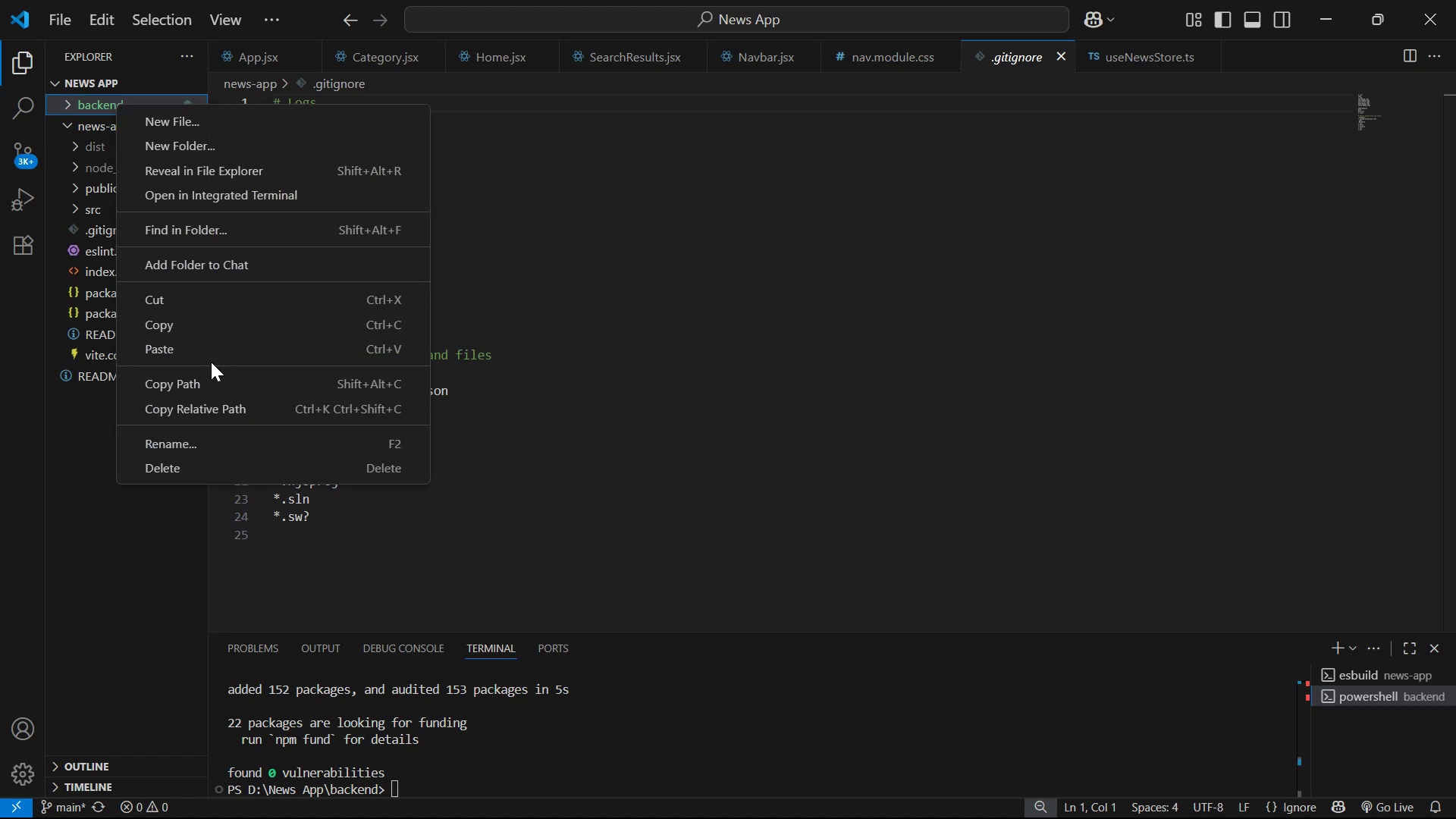 
left_click([211, 354])
 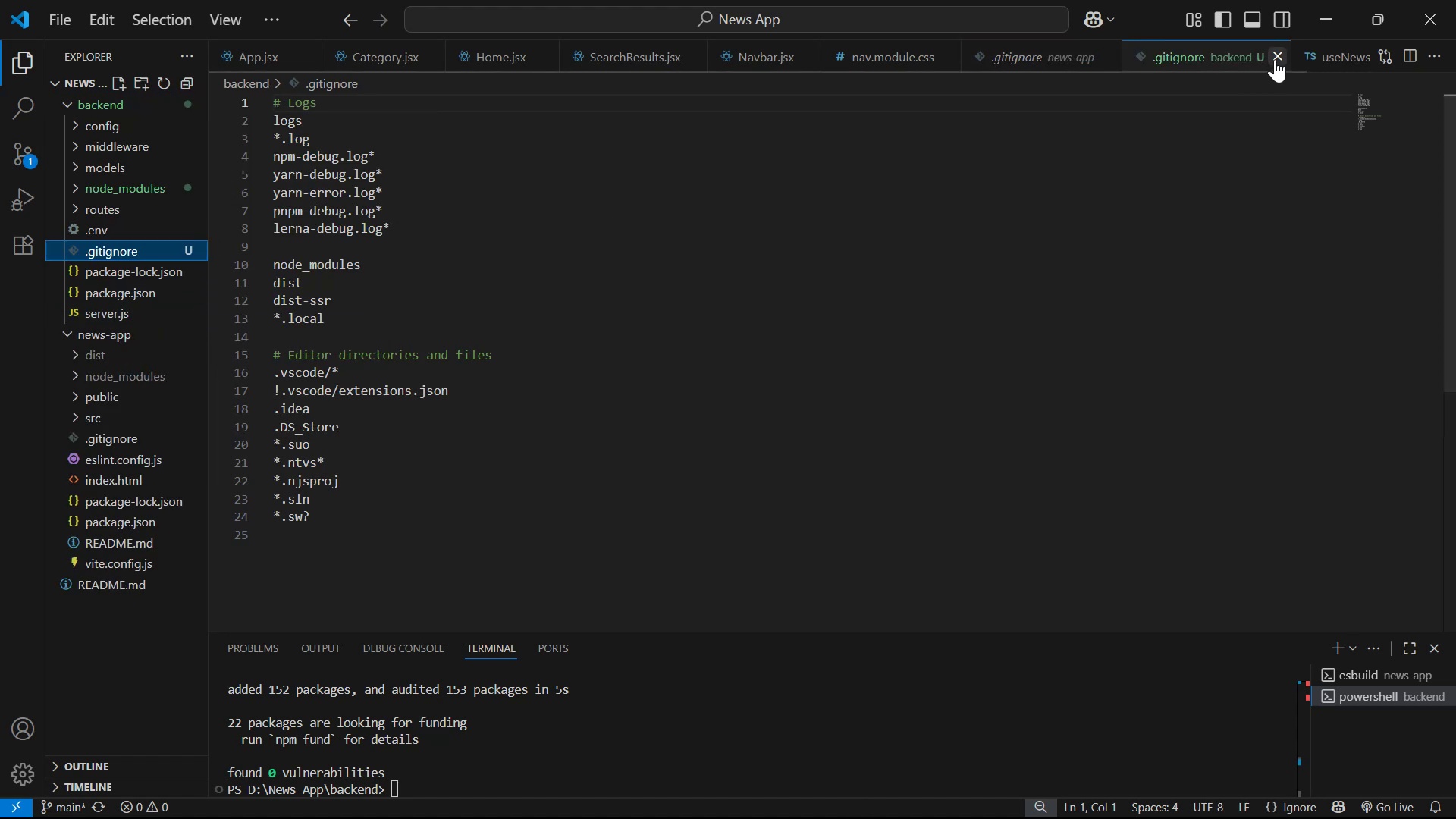 
left_click([1275, 59])
 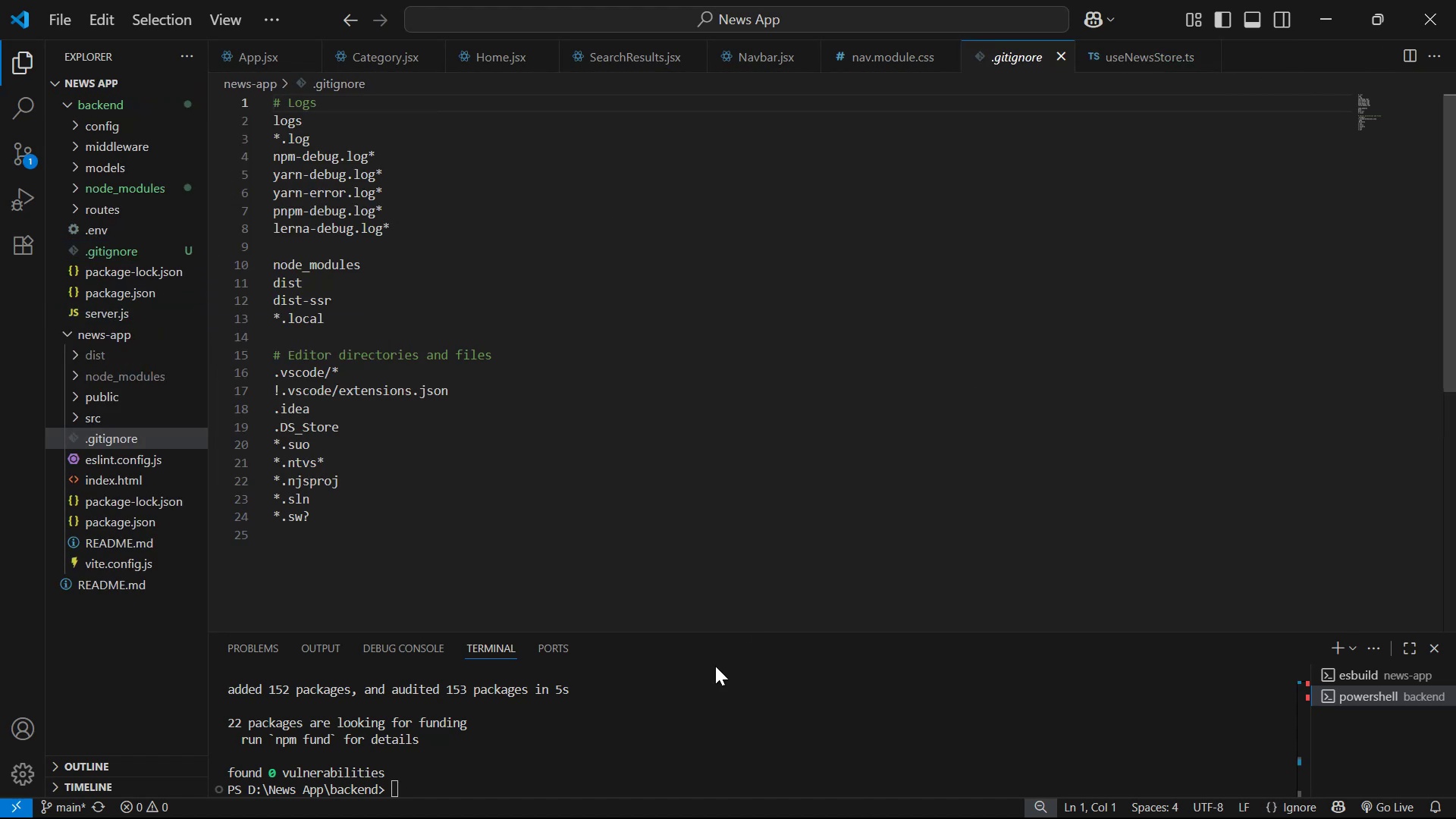 
left_click([712, 735])
 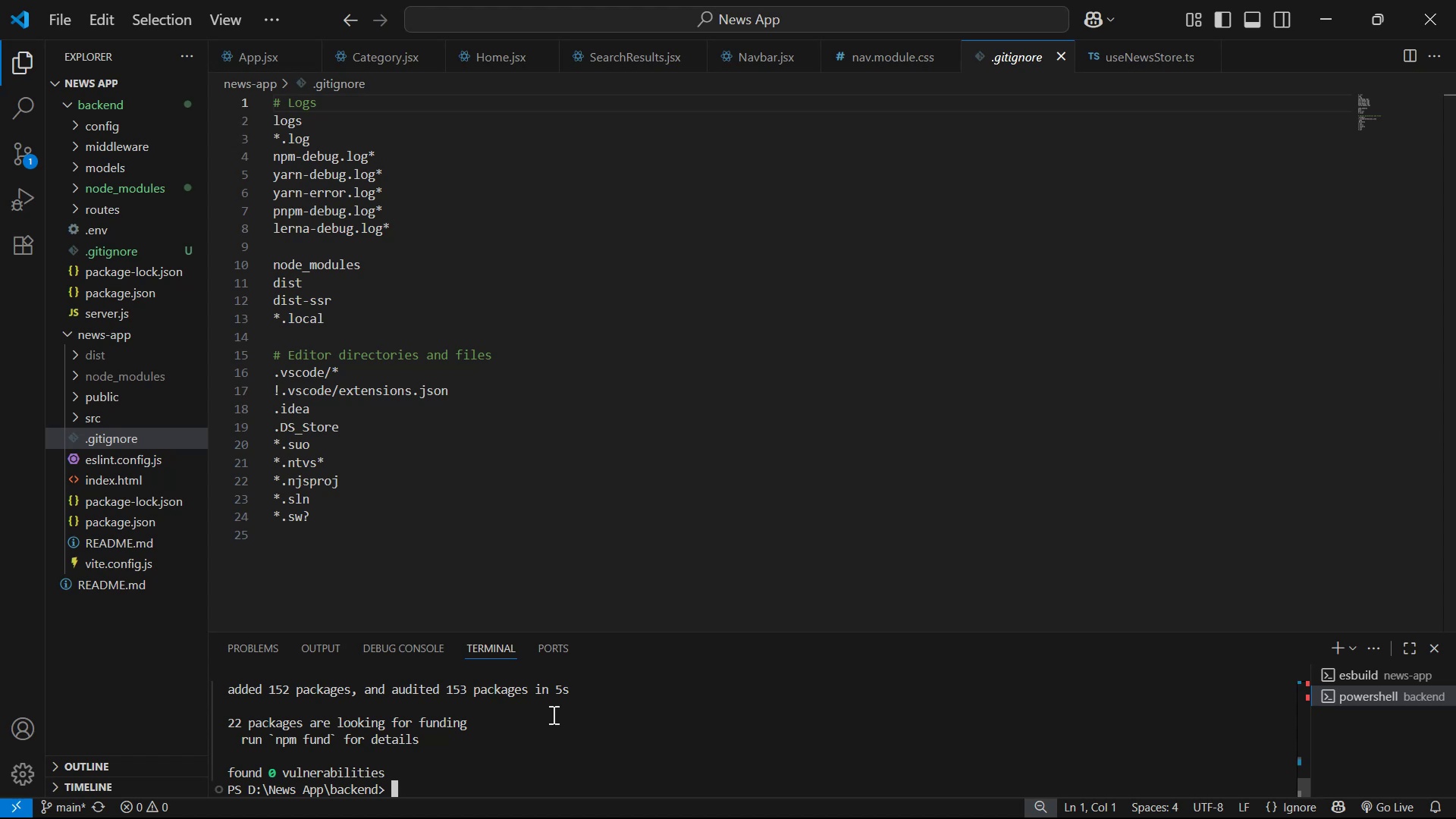 
wait(12.46)
 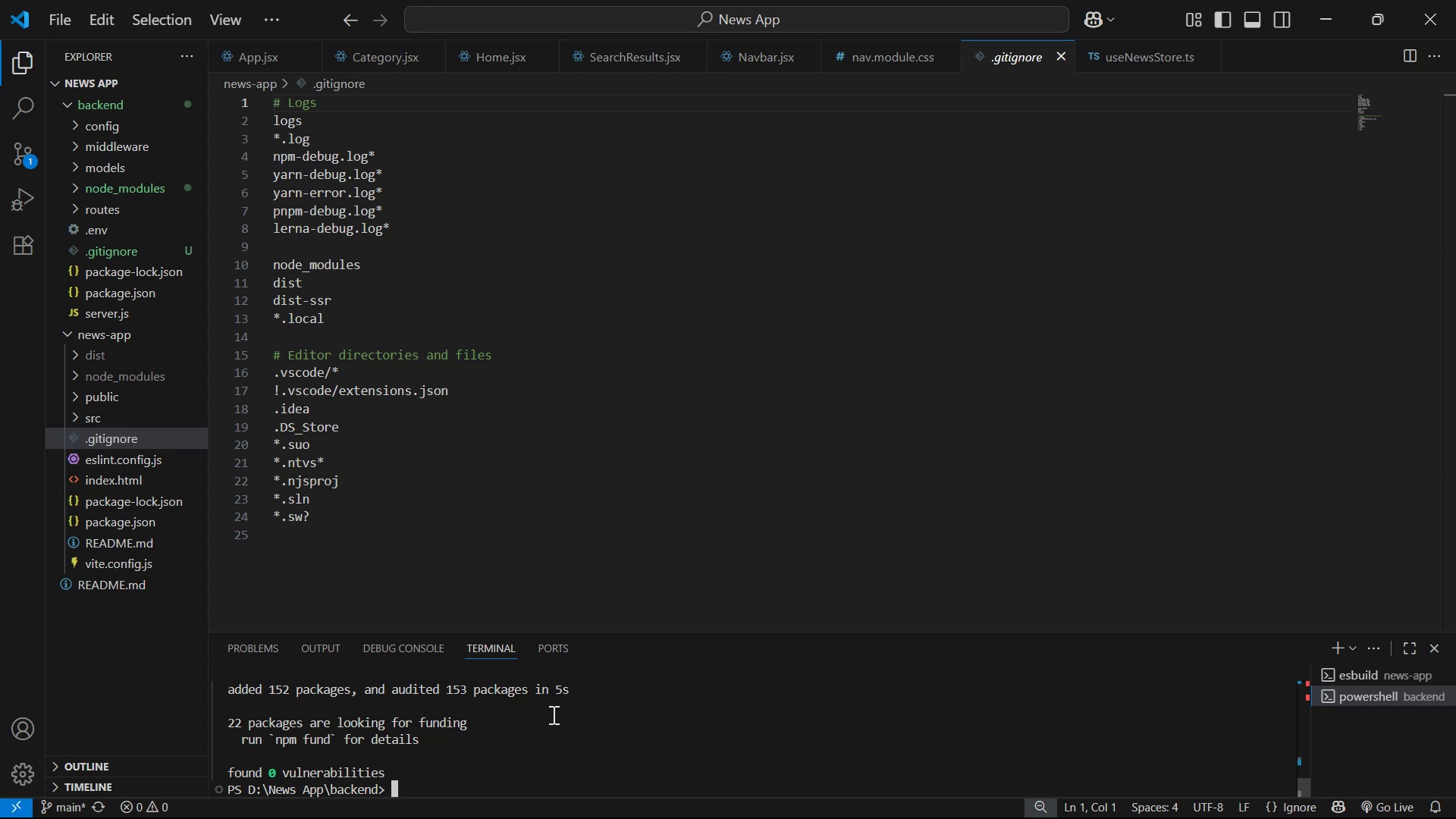 
scroll: coordinate [827, 256], scroll_direction: down, amount: 3.0
 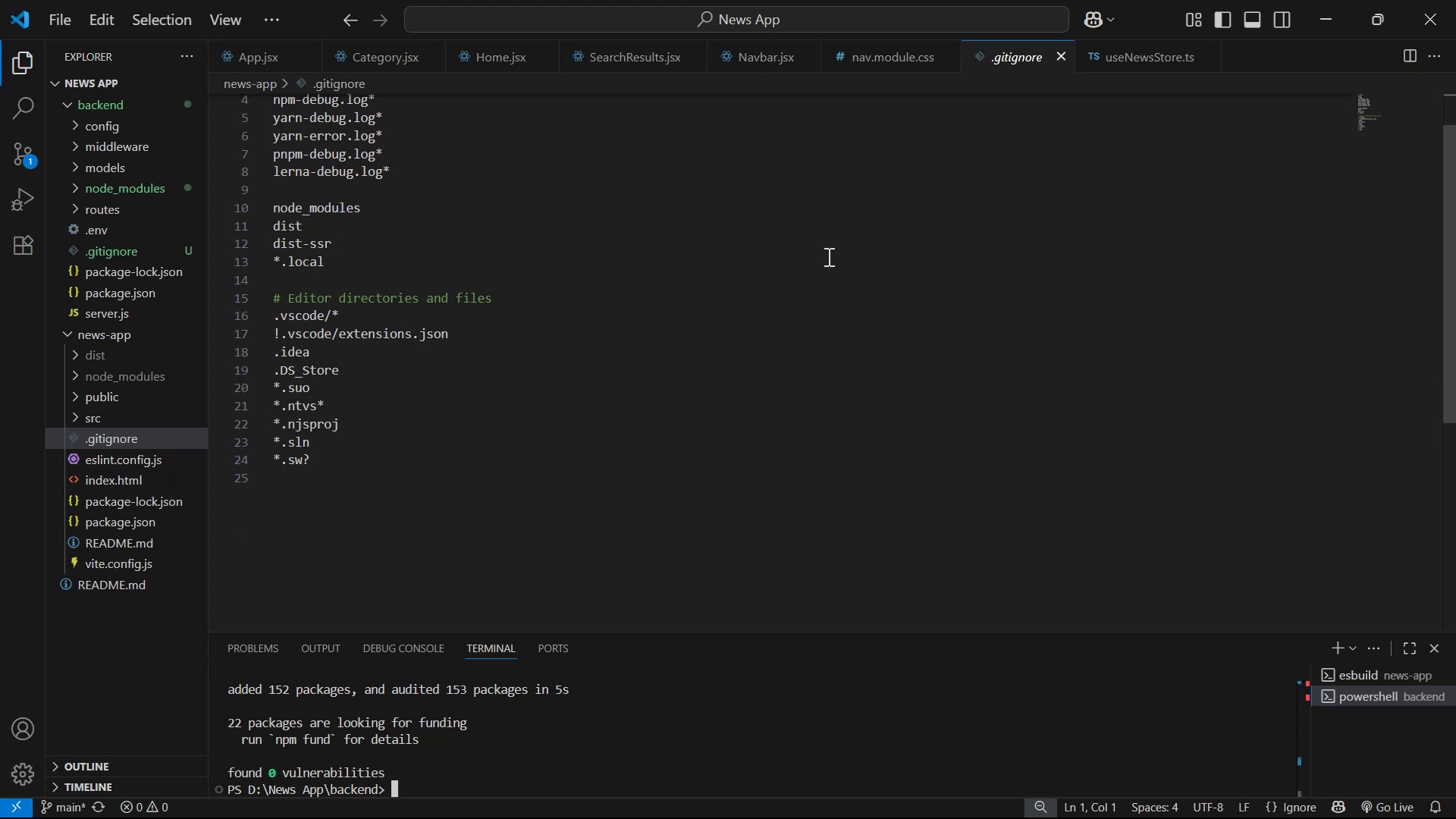 
scroll: coordinate [827, 256], scroll_direction: up, amount: 2.0
 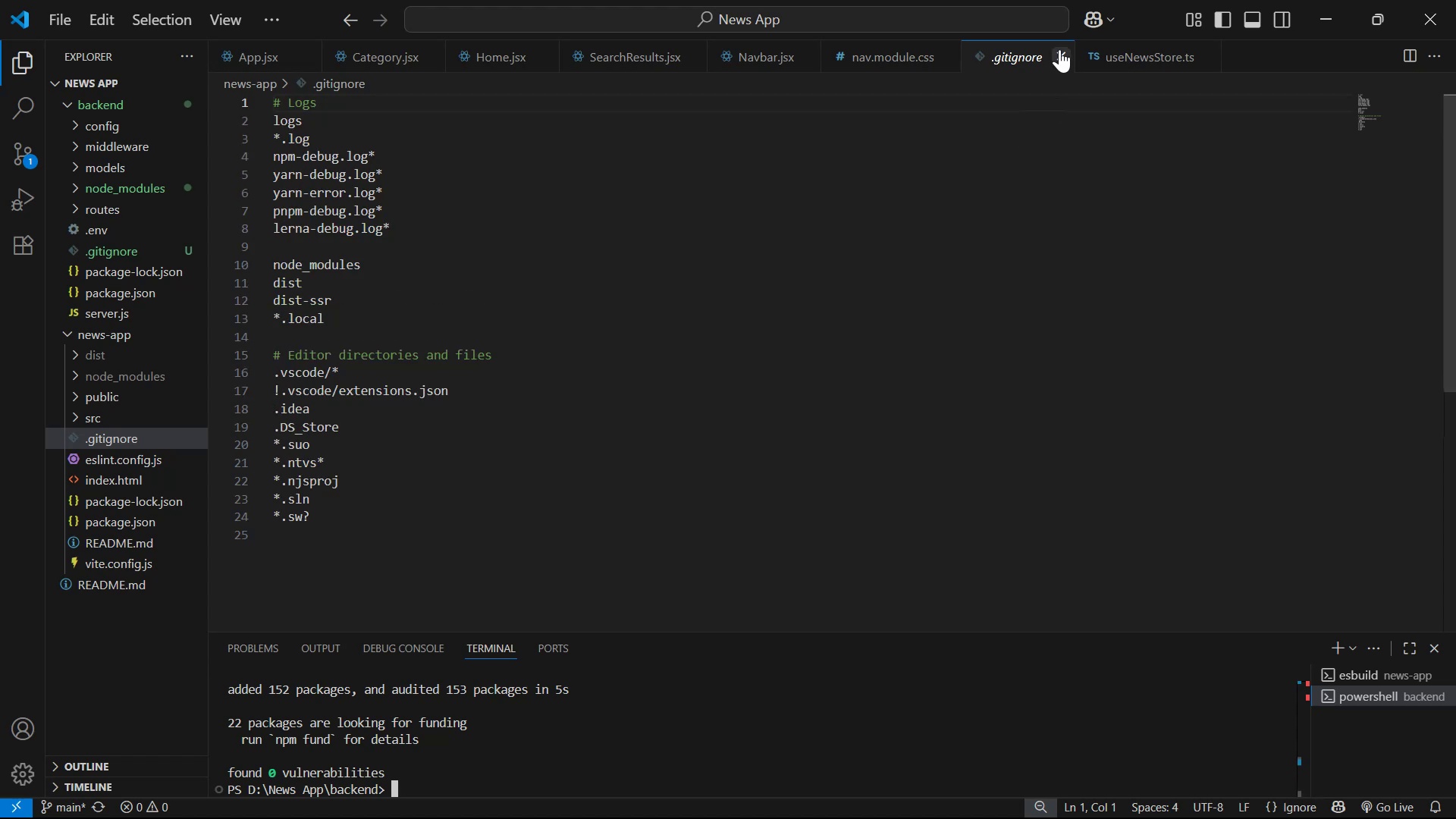 
left_click([1070, 58])
 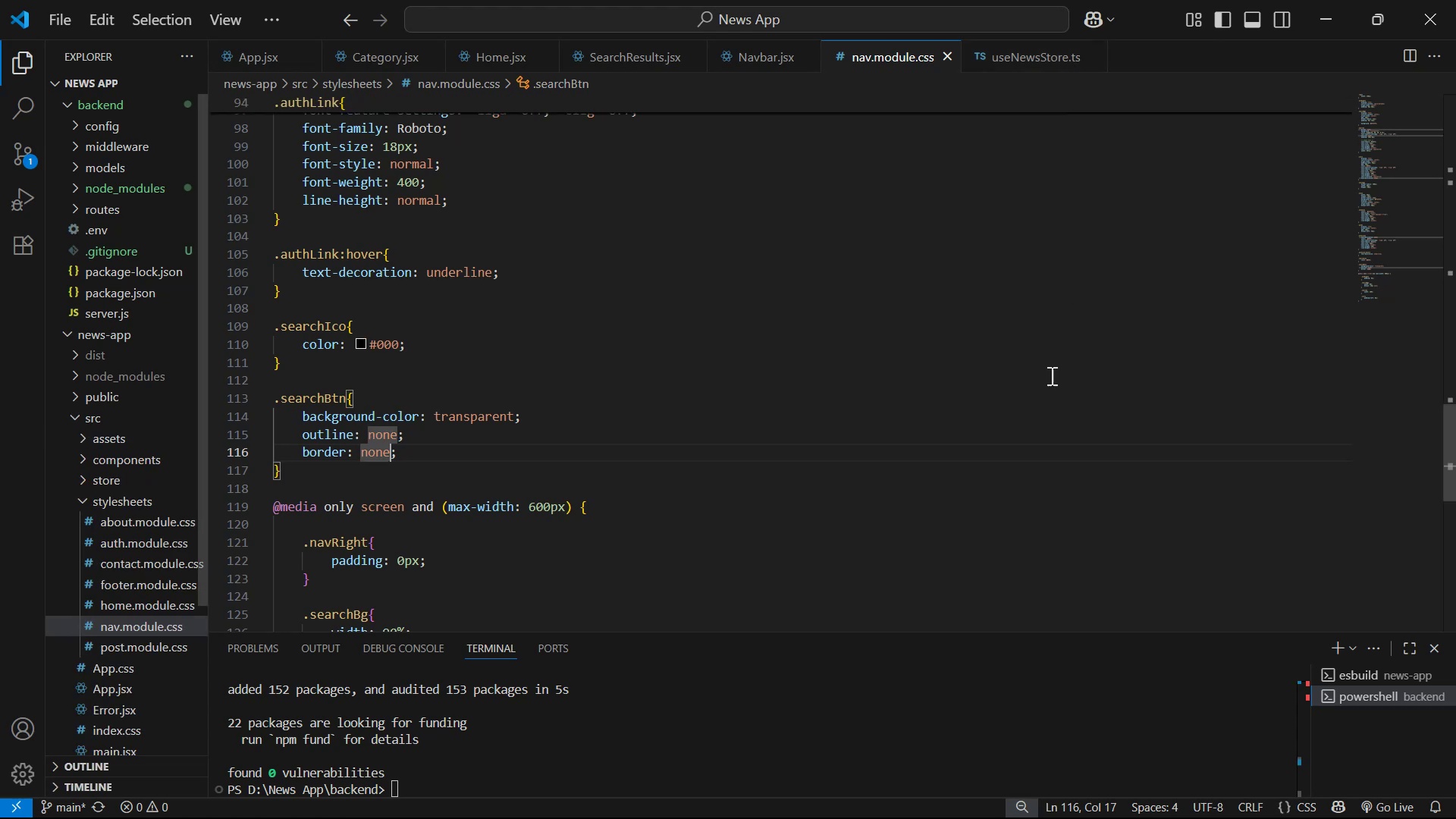 
scroll: coordinate [1015, 422], scroll_direction: down, amount: 1.0
 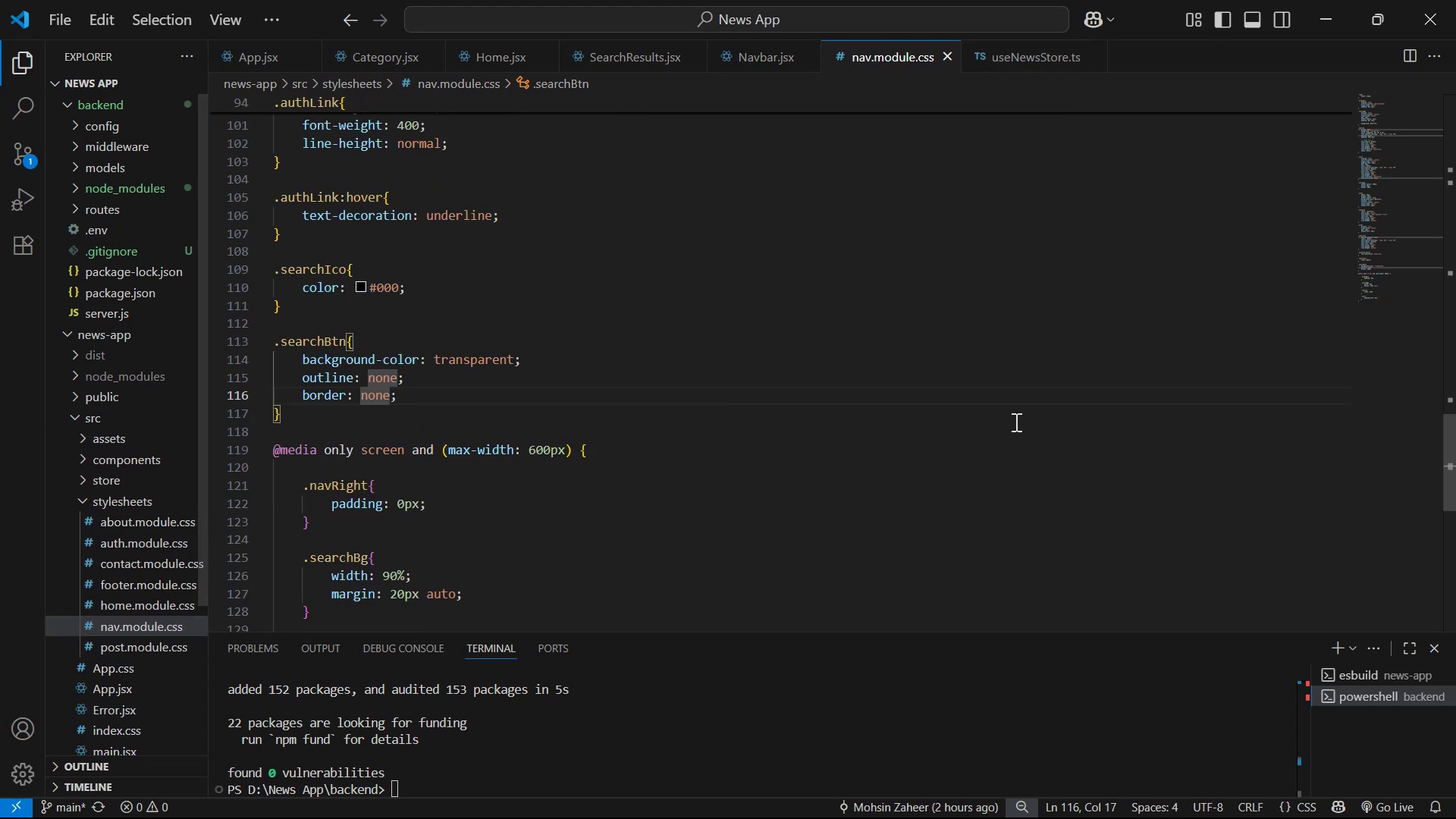 
key(Alt+Tab)
 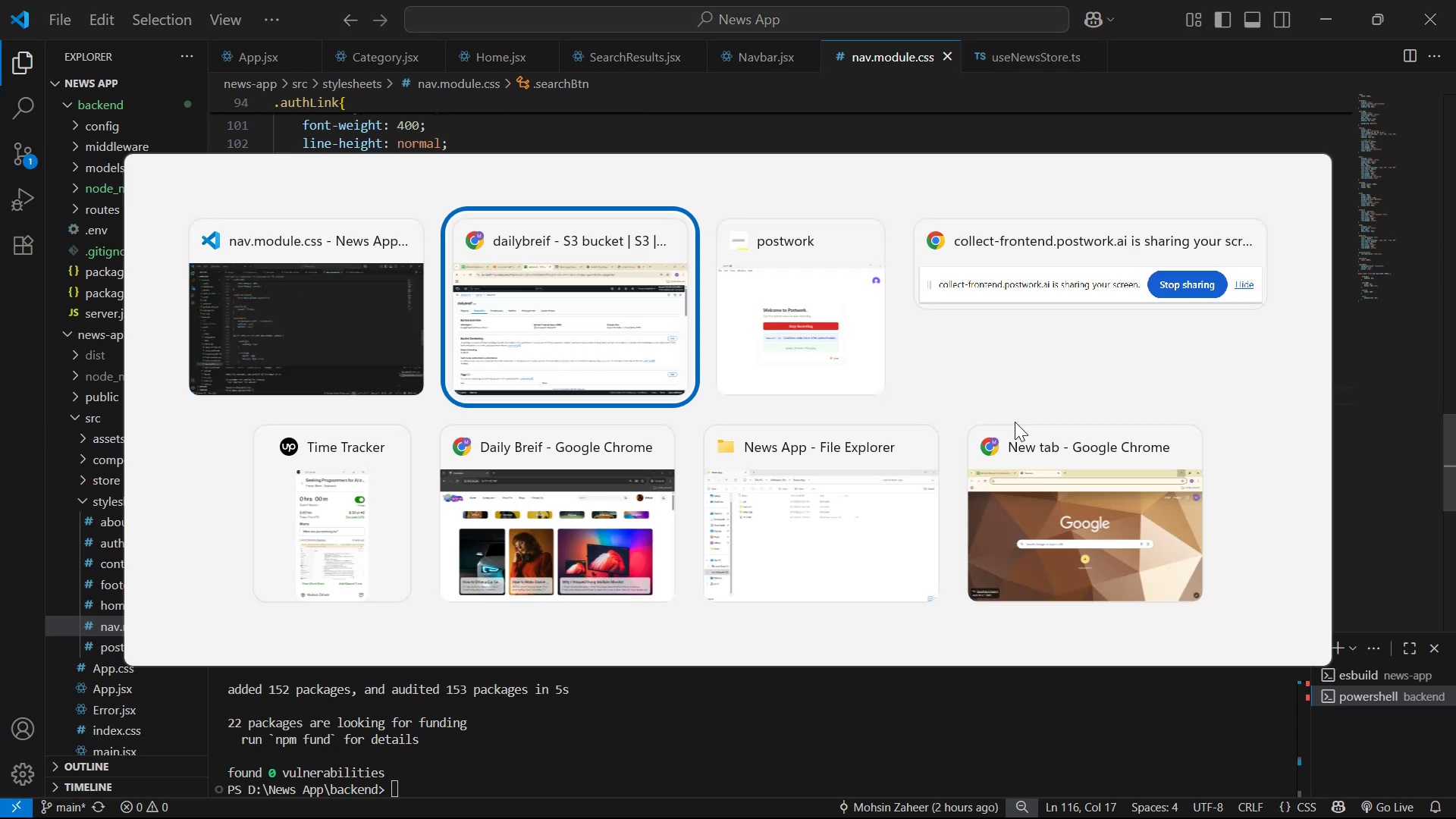 
key(Alt+AltLeft)
 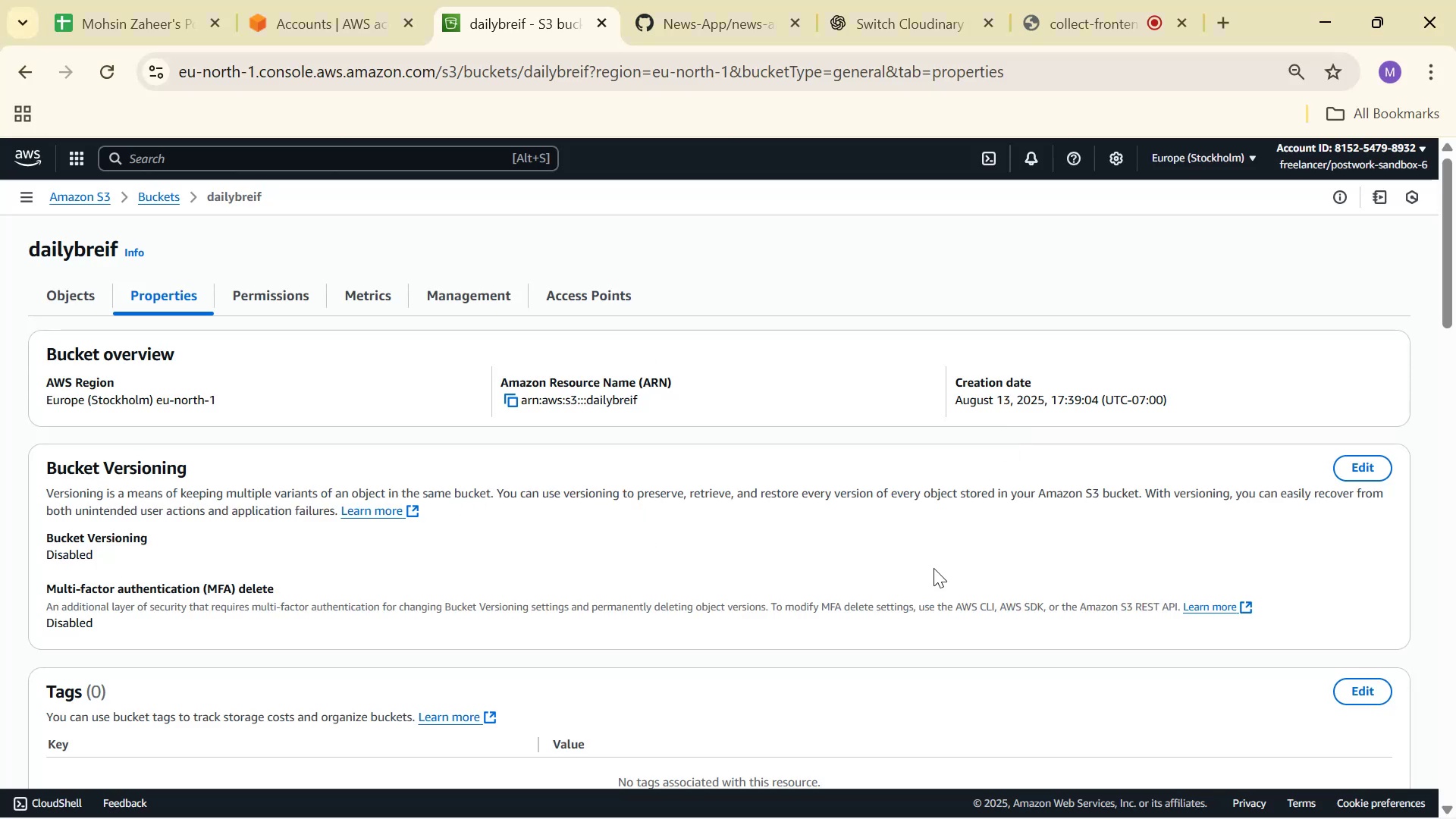 
key(Alt+Tab)
 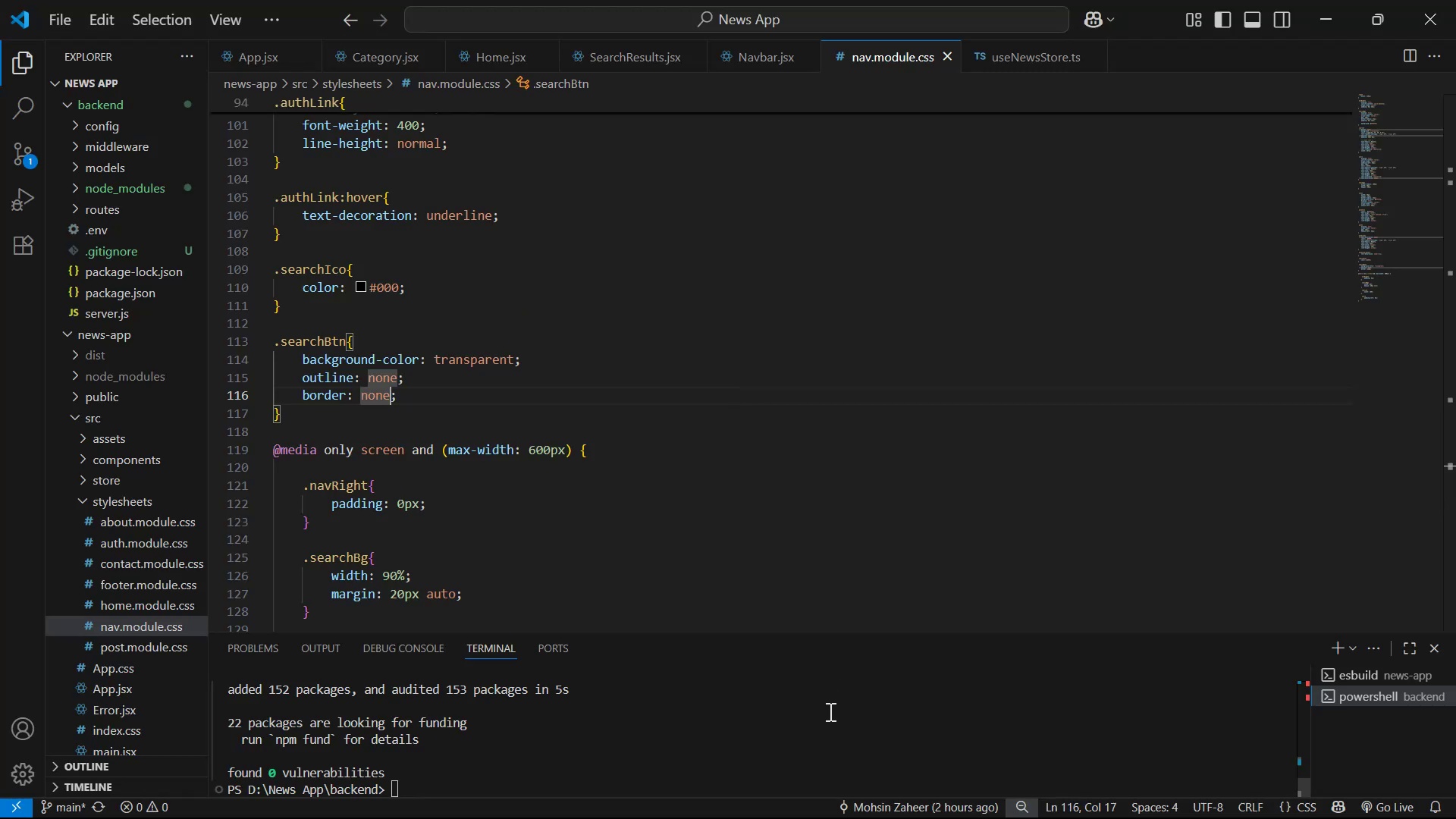 
left_click([829, 713])
 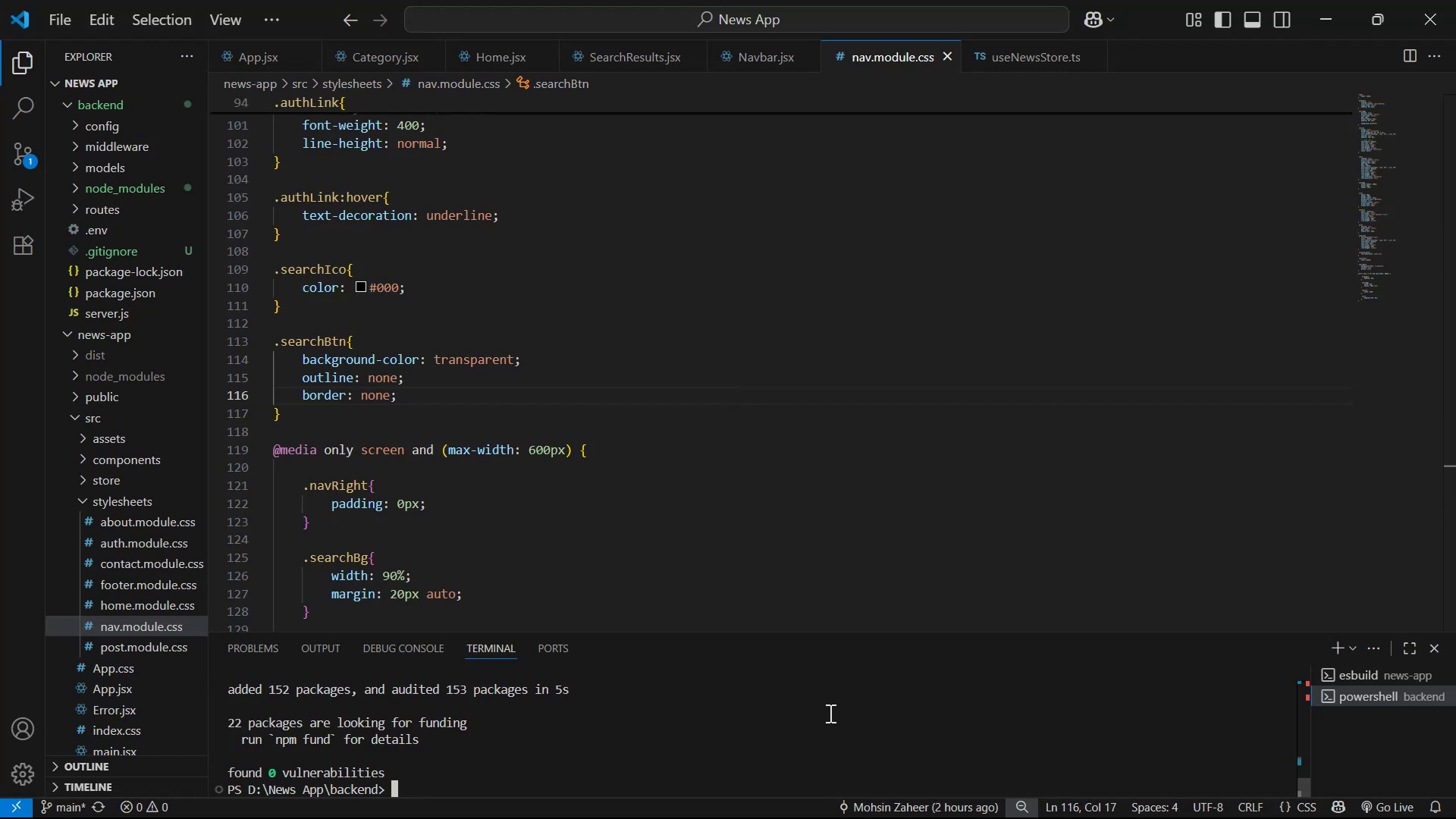 
key(ArrowUp)
 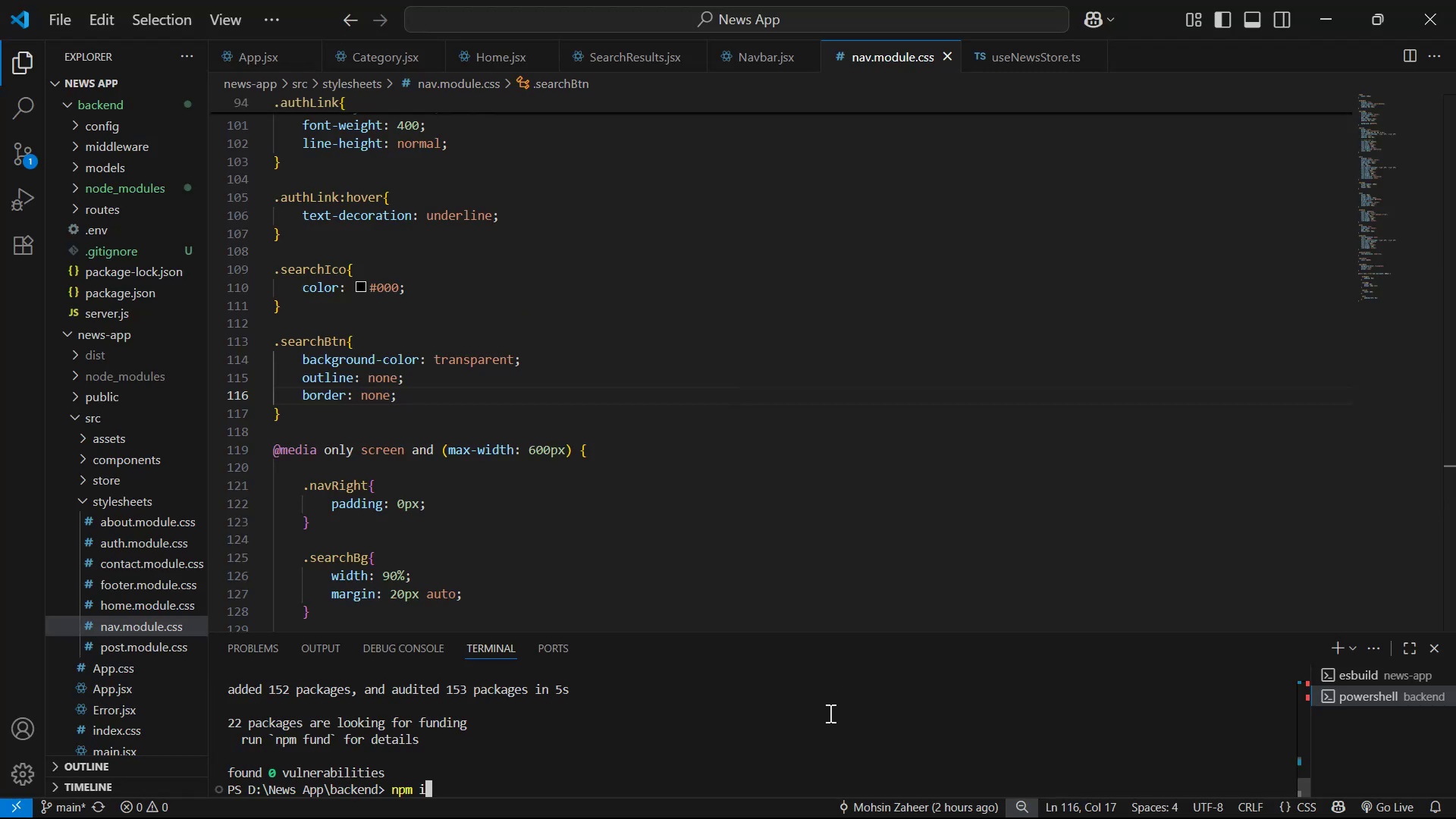 
key(ArrowUp)
 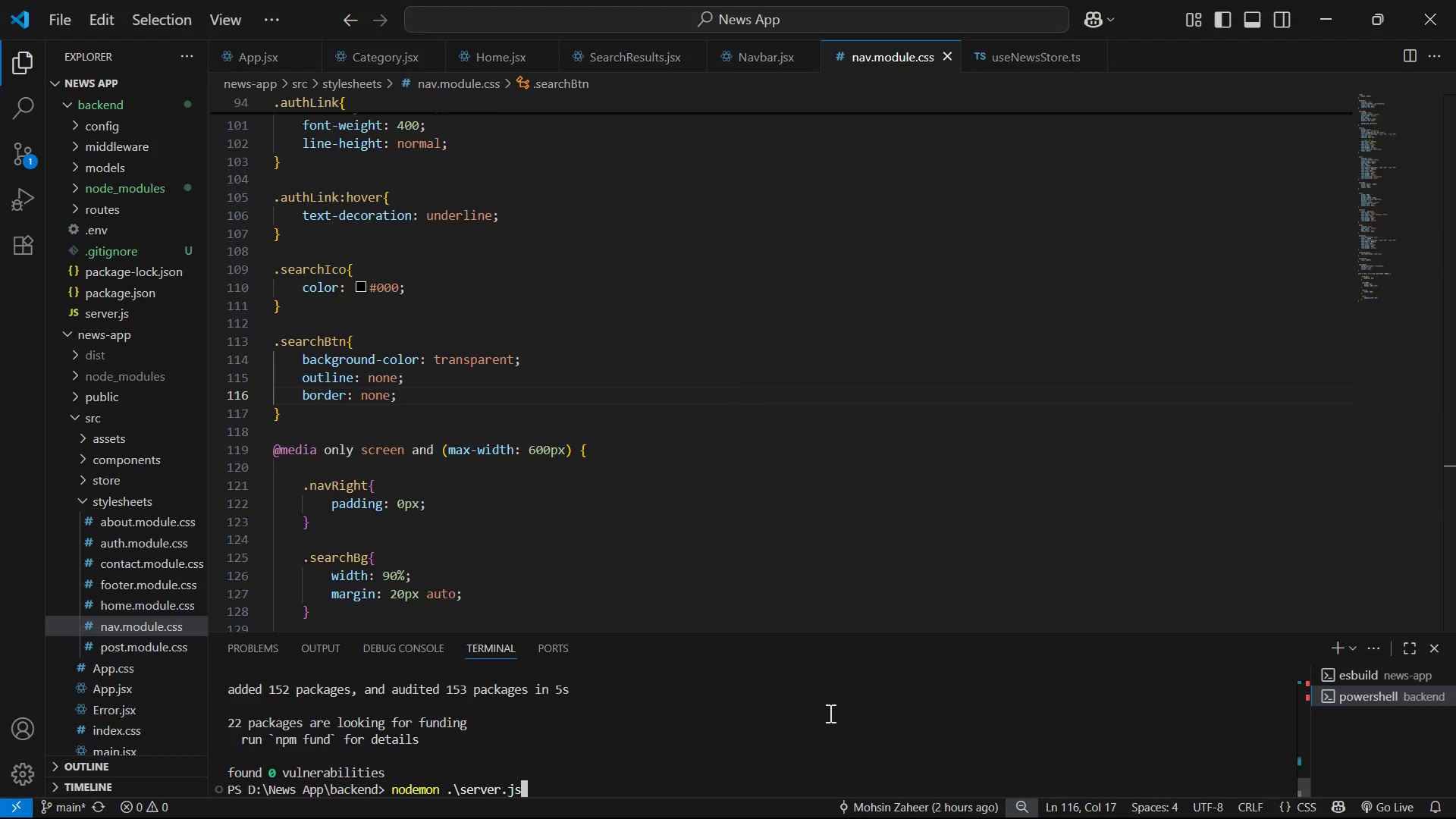 
key(Enter)
 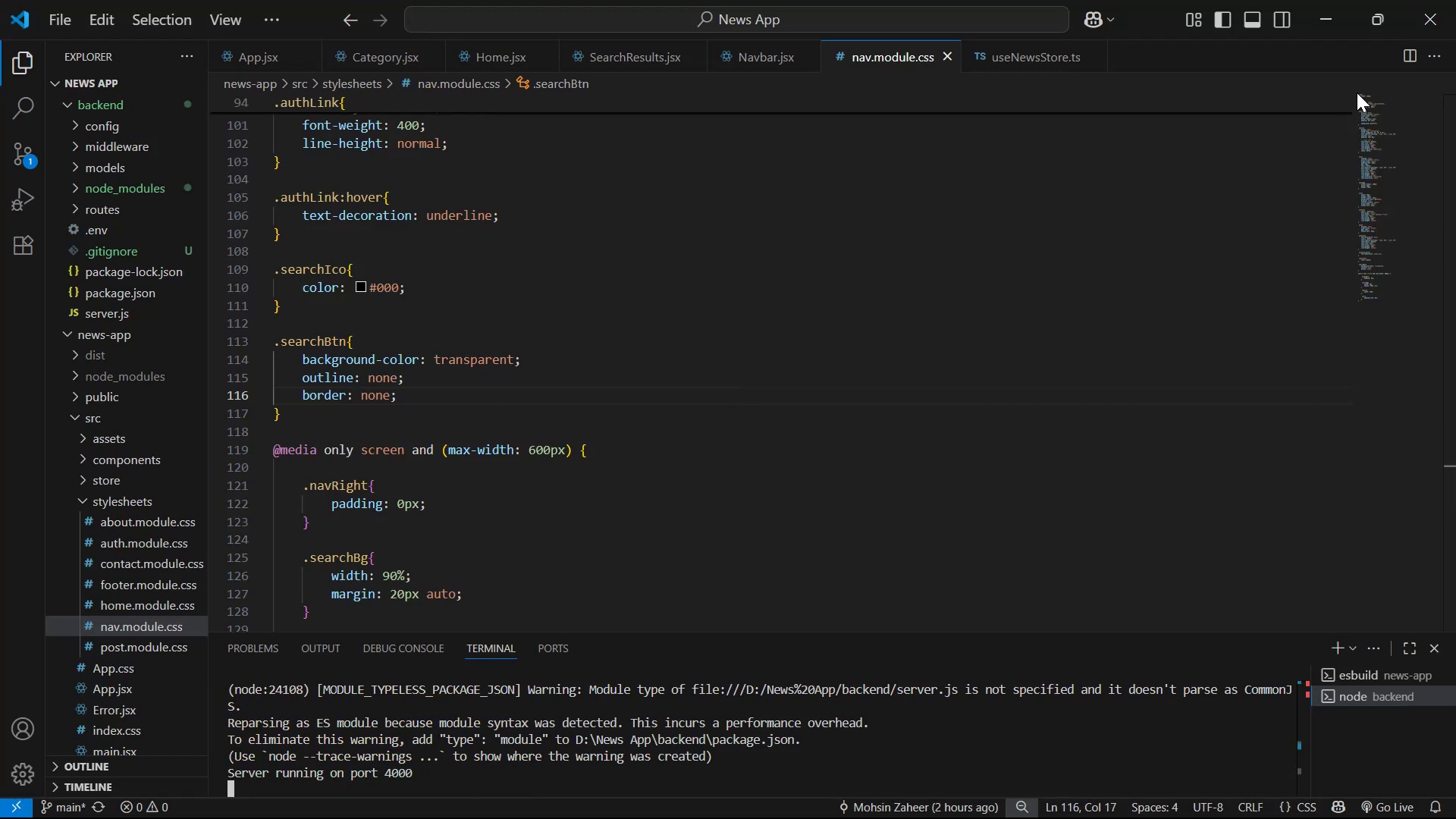 
wait(5.74)
 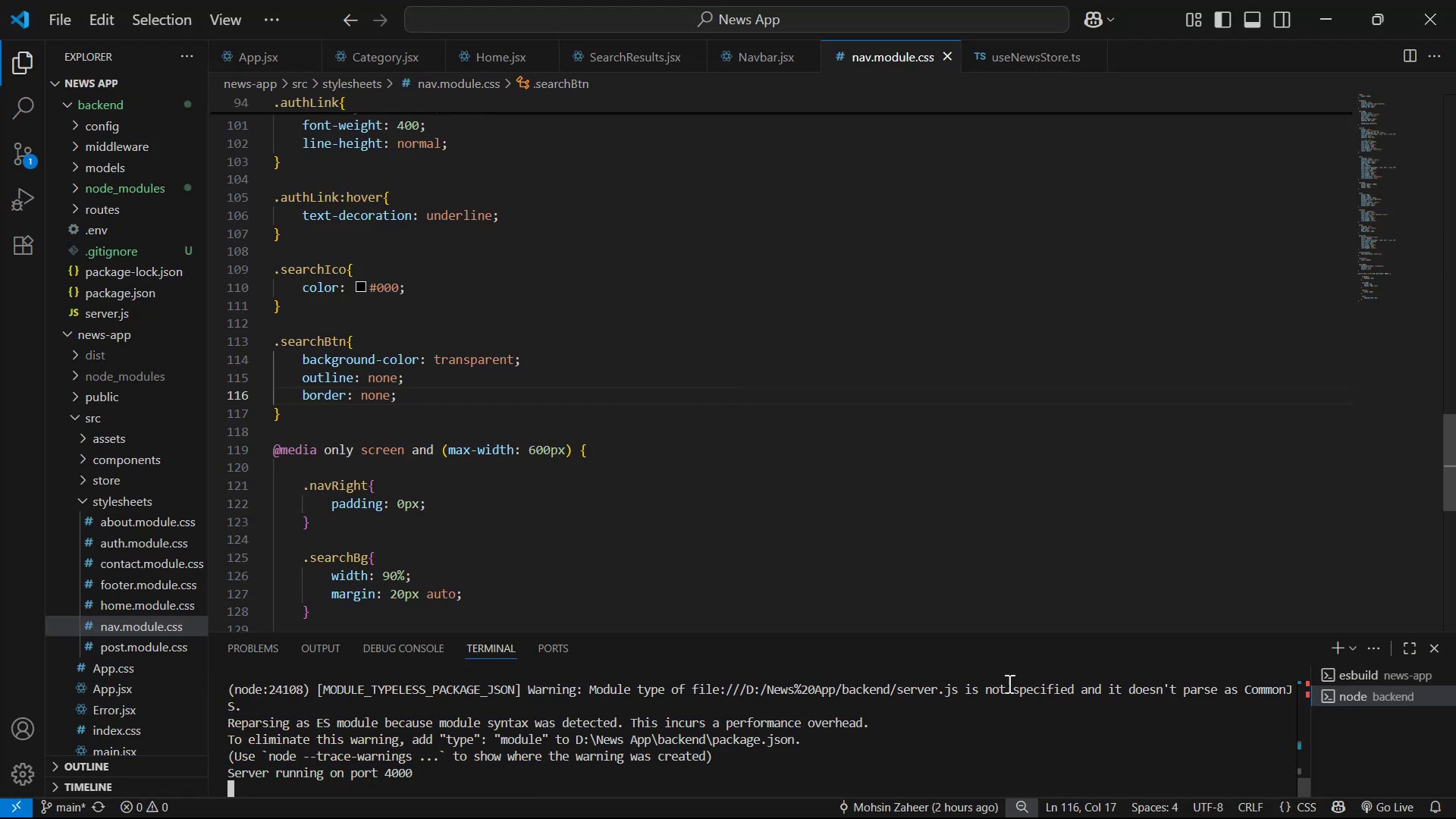 
scroll: coordinate [852, 698], scroll_direction: up, amount: 1.0
 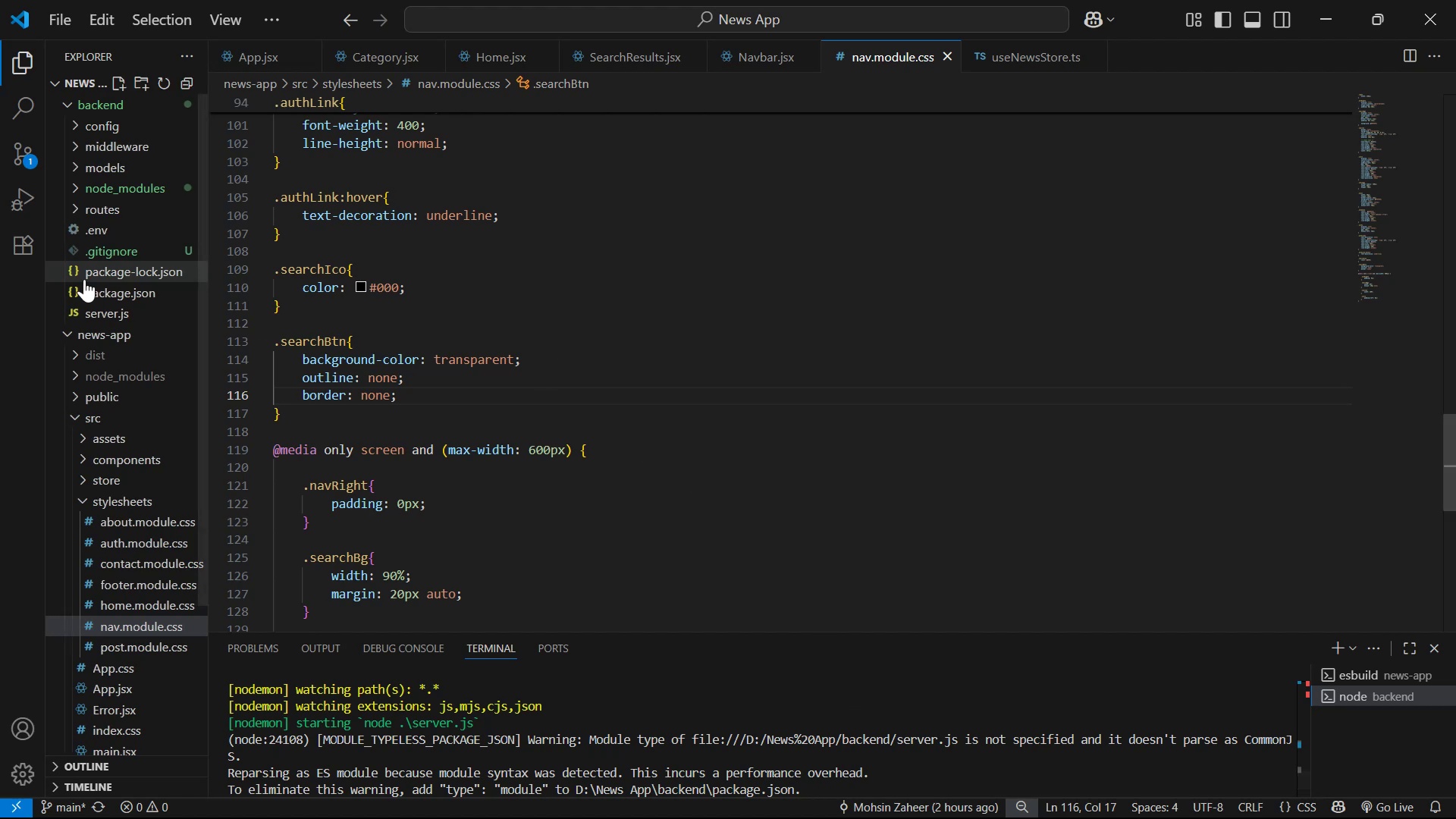 
wait(7.39)
 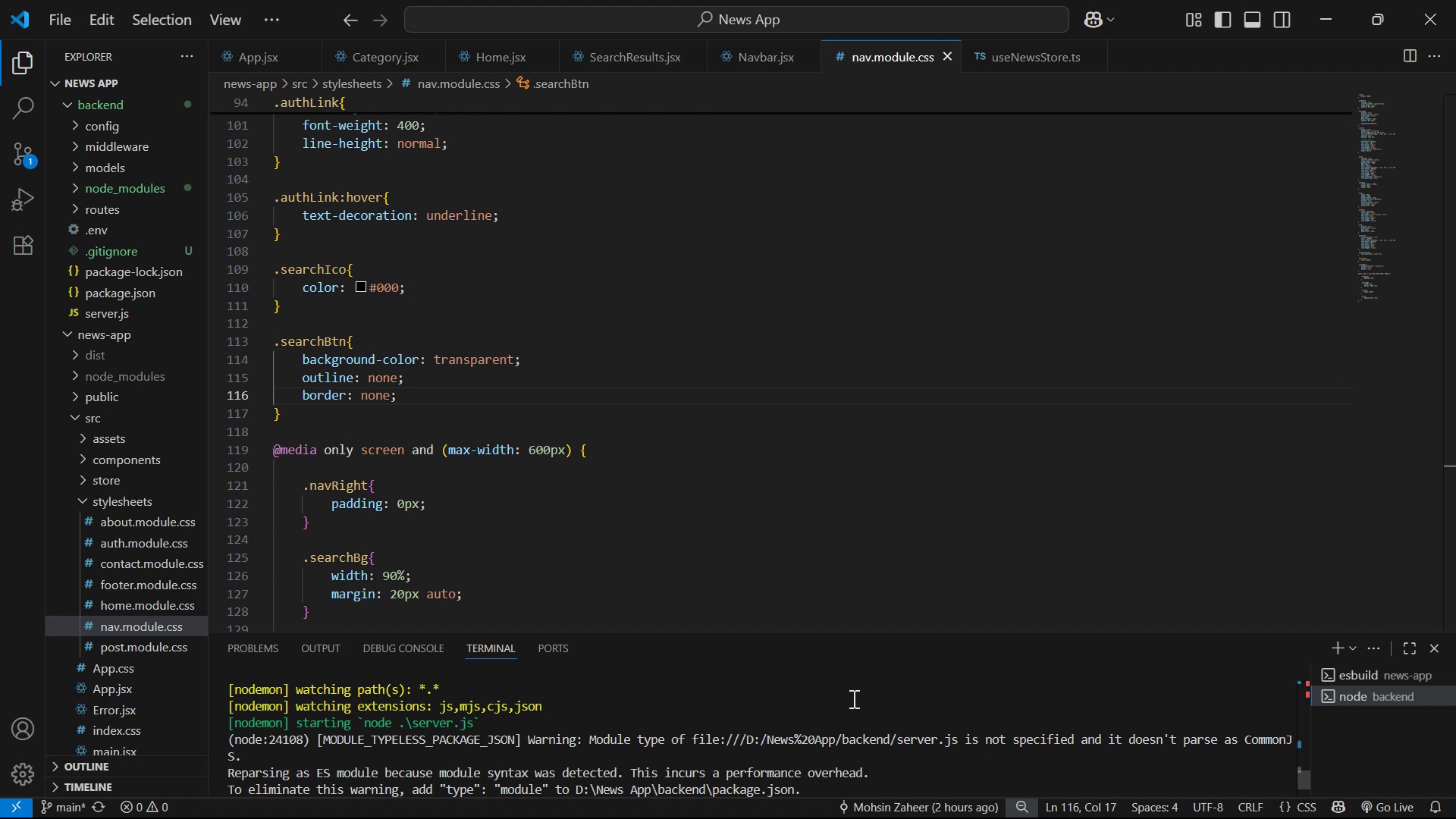 
double_click([157, 292])
 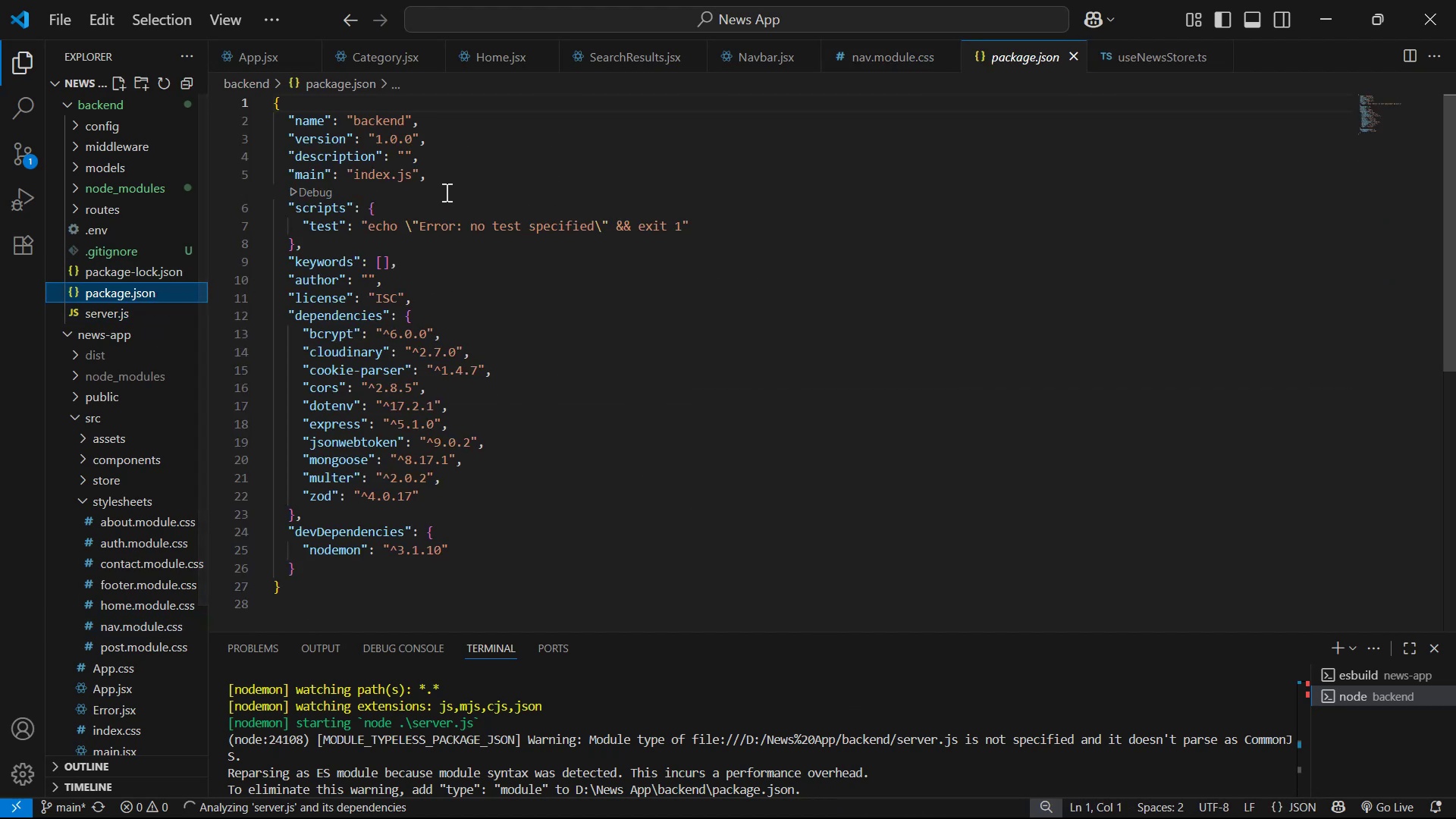 
left_click([450, 158])
 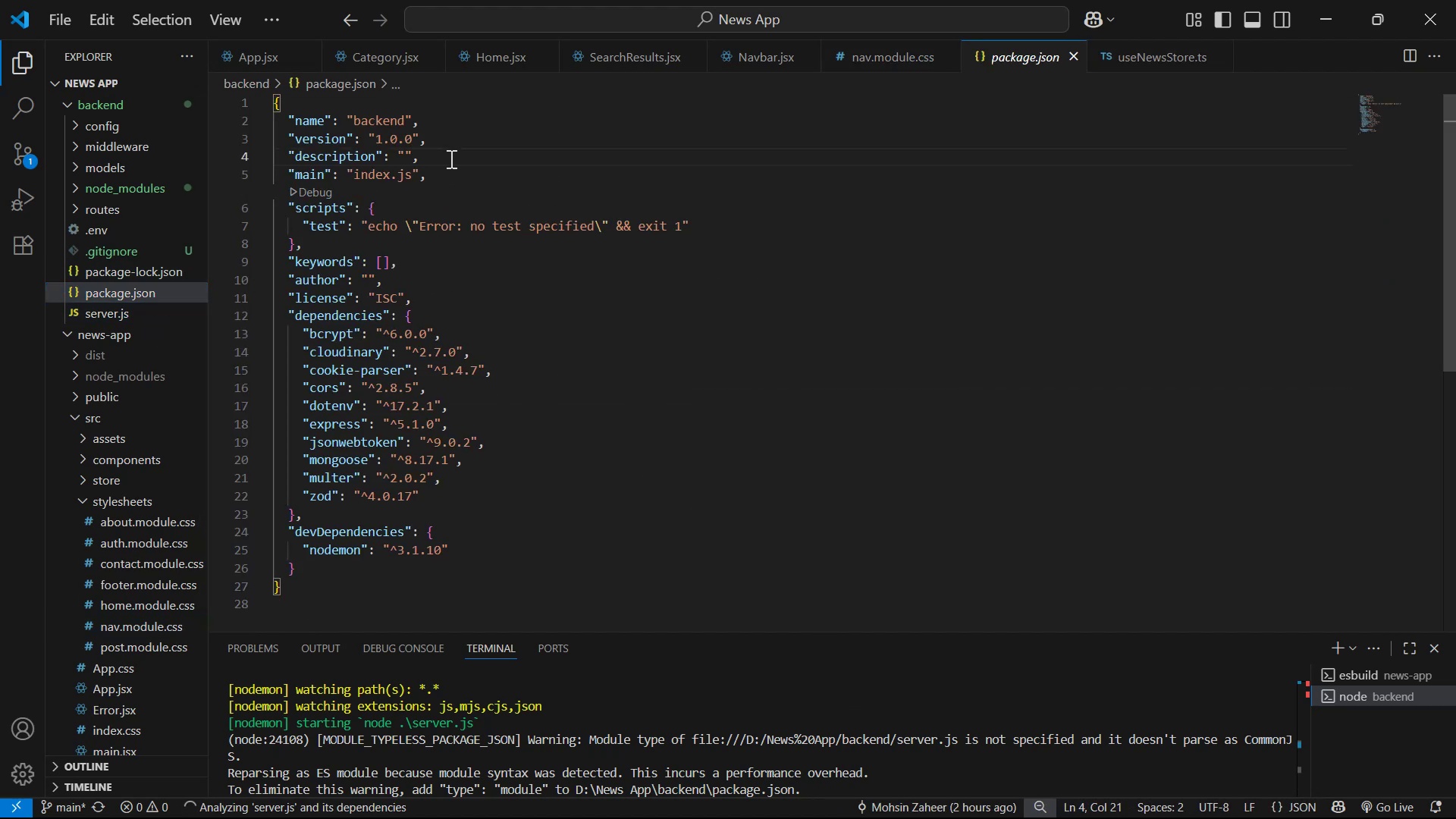 
key(Enter)
 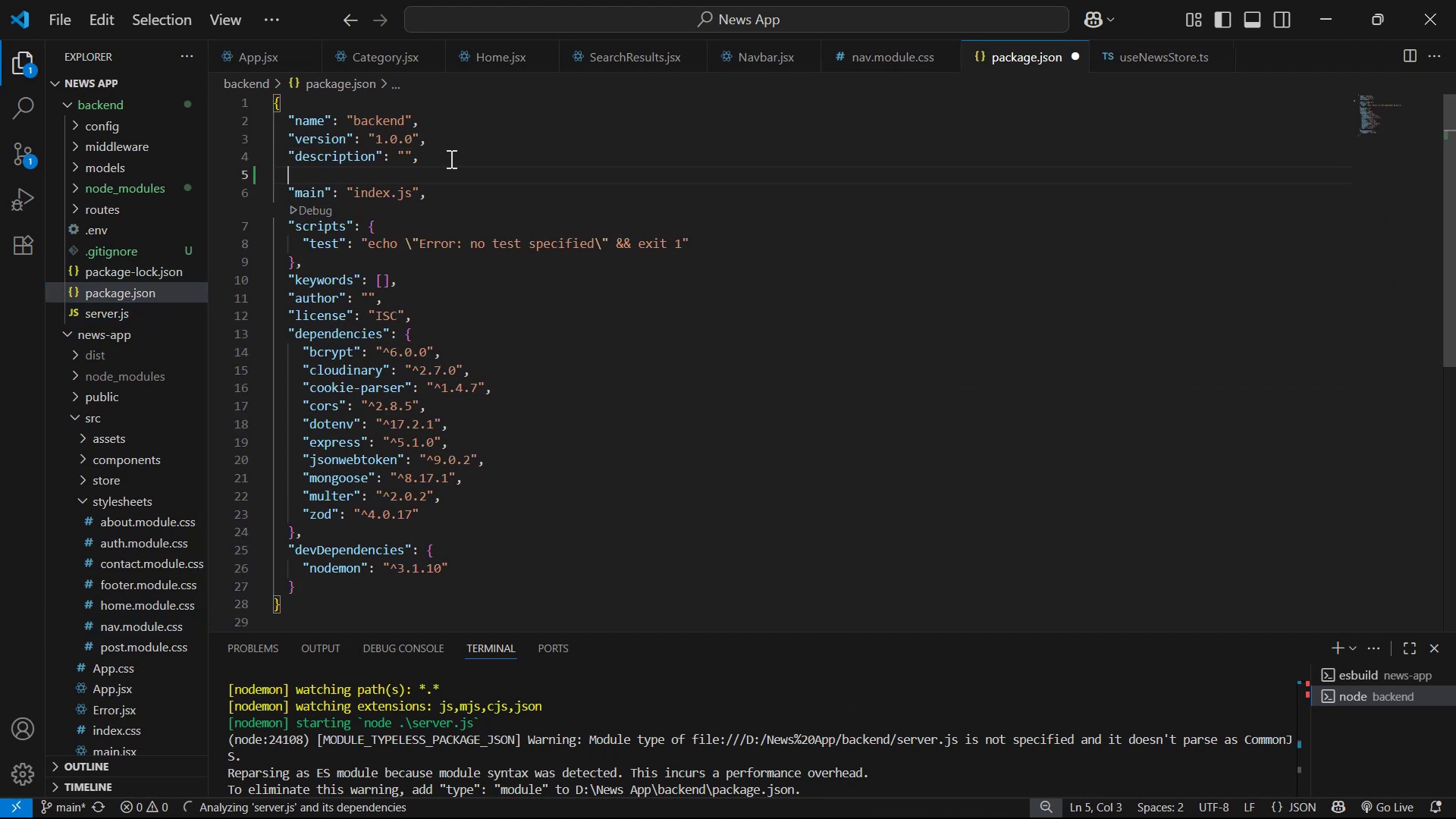 
type(ty)
key(Backspace)
key(Backspace)
type("ty)
 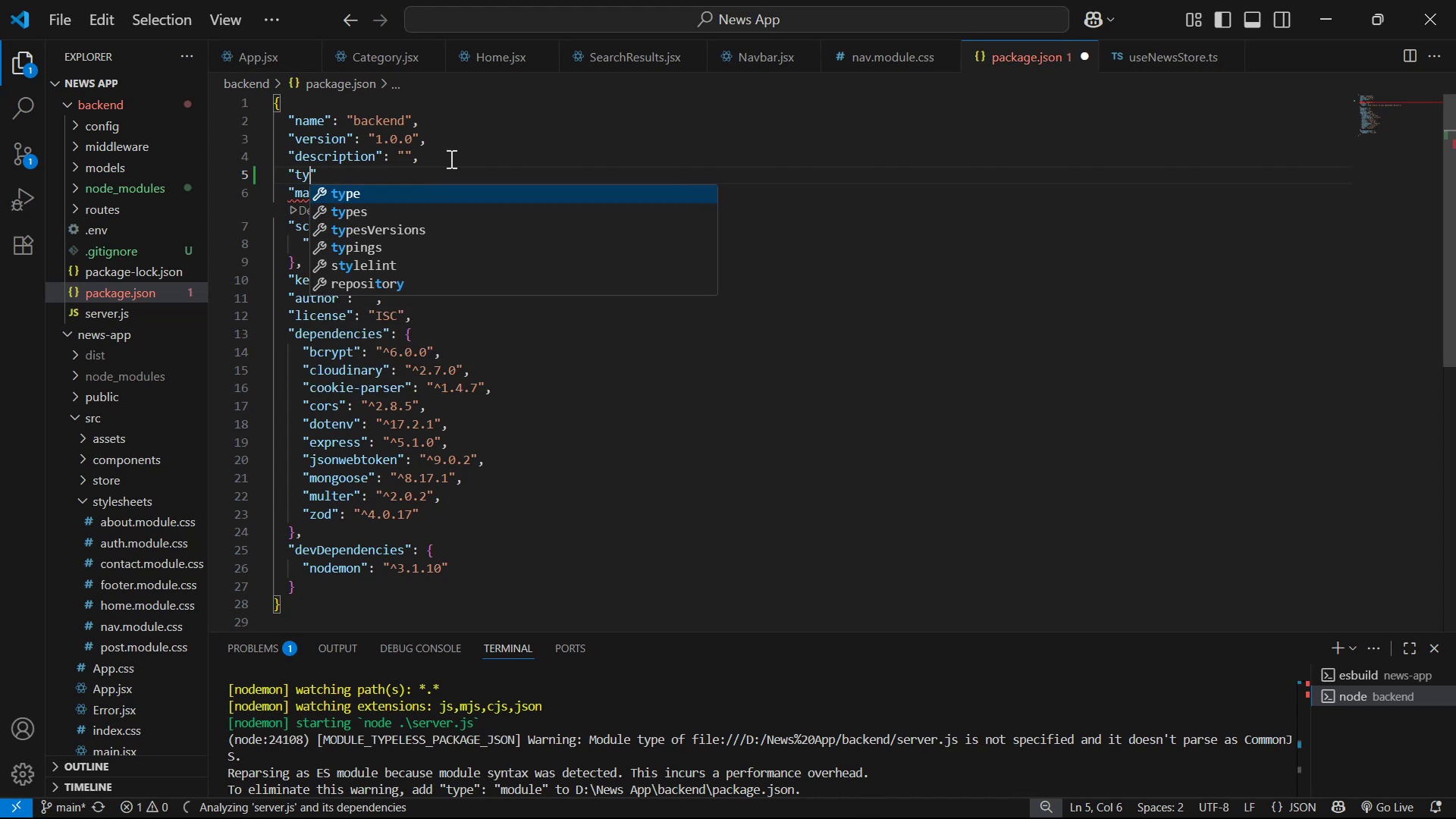 
 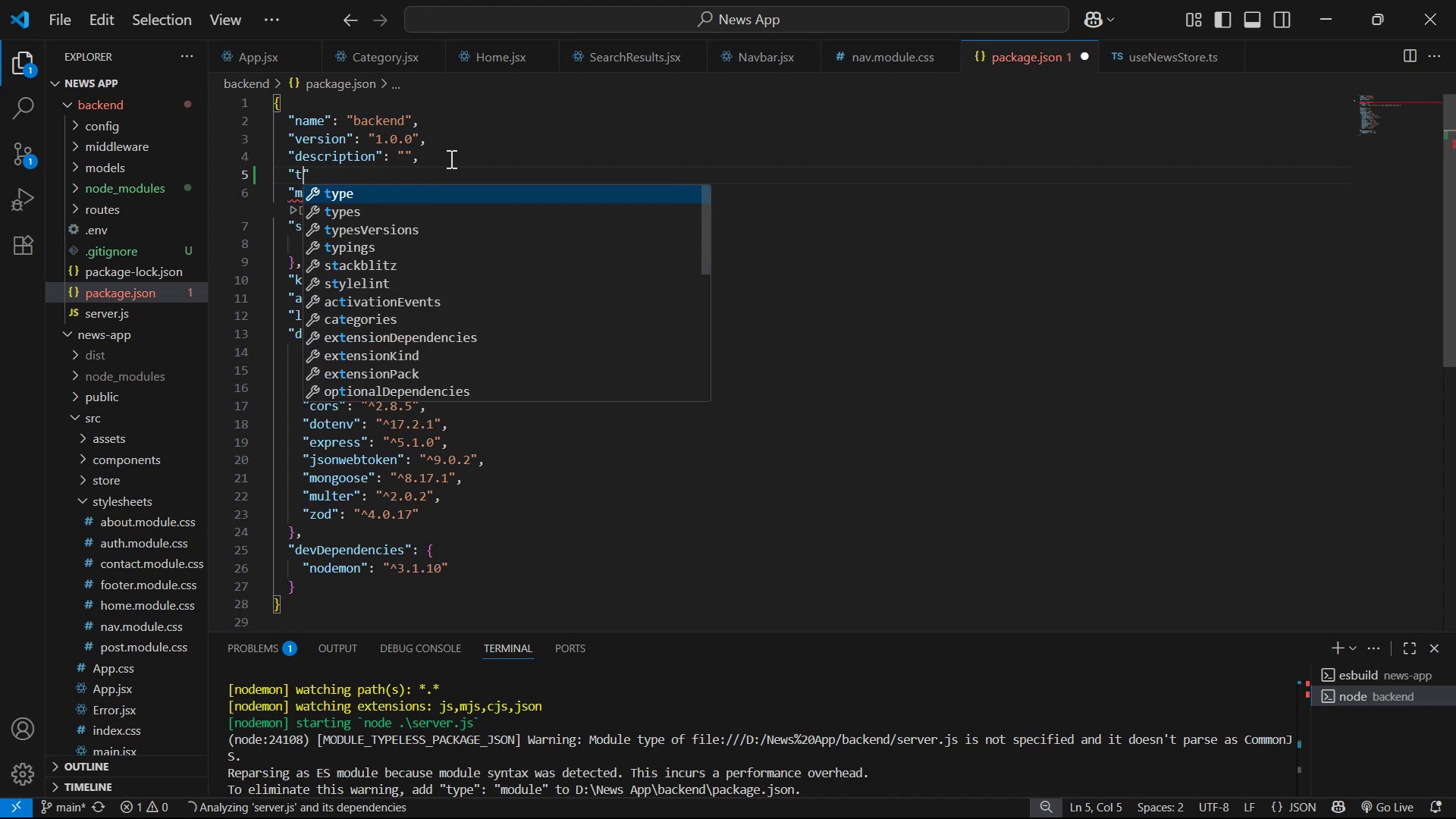 
key(Enter)
 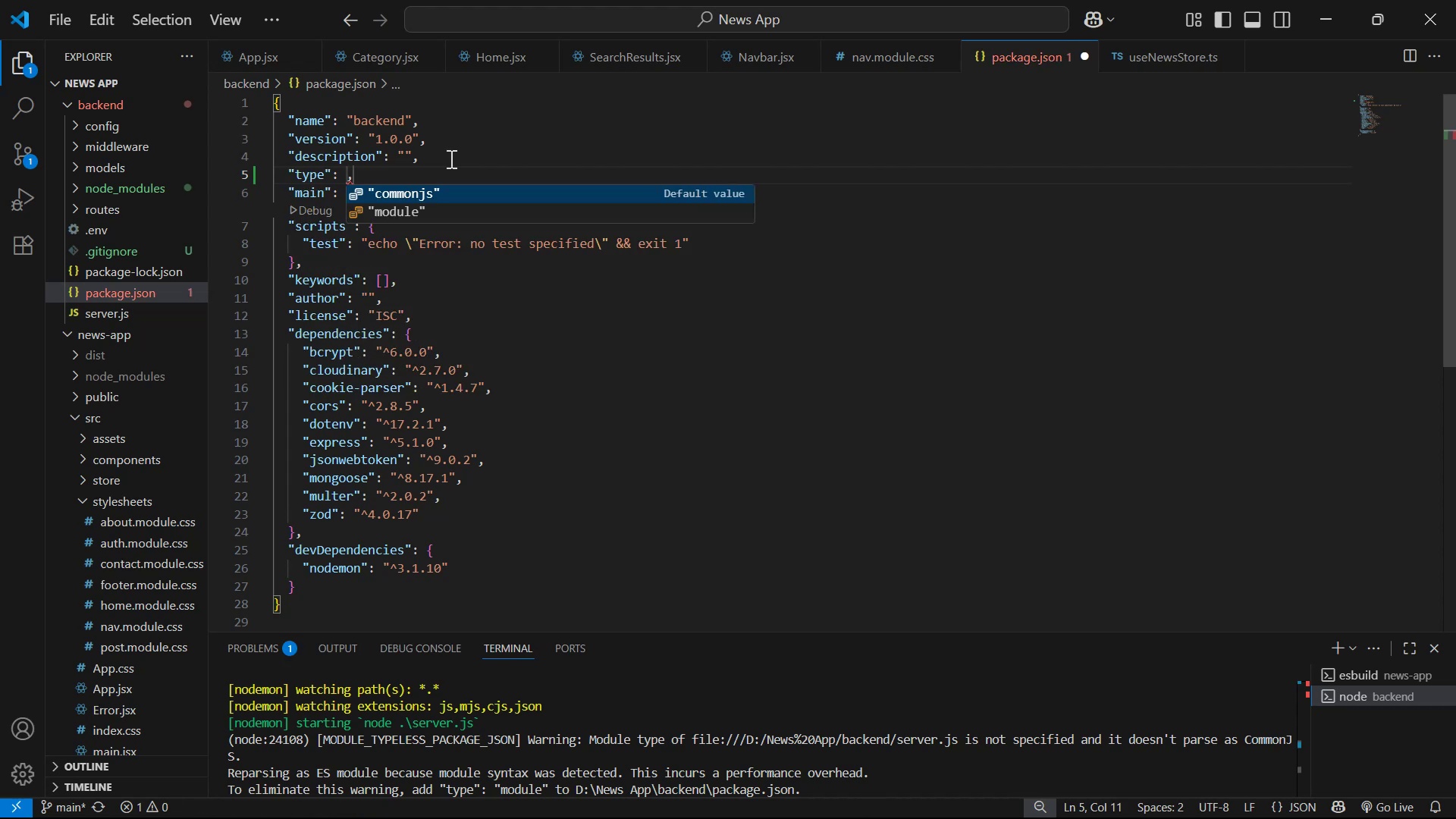 
key(ArrowDown)
 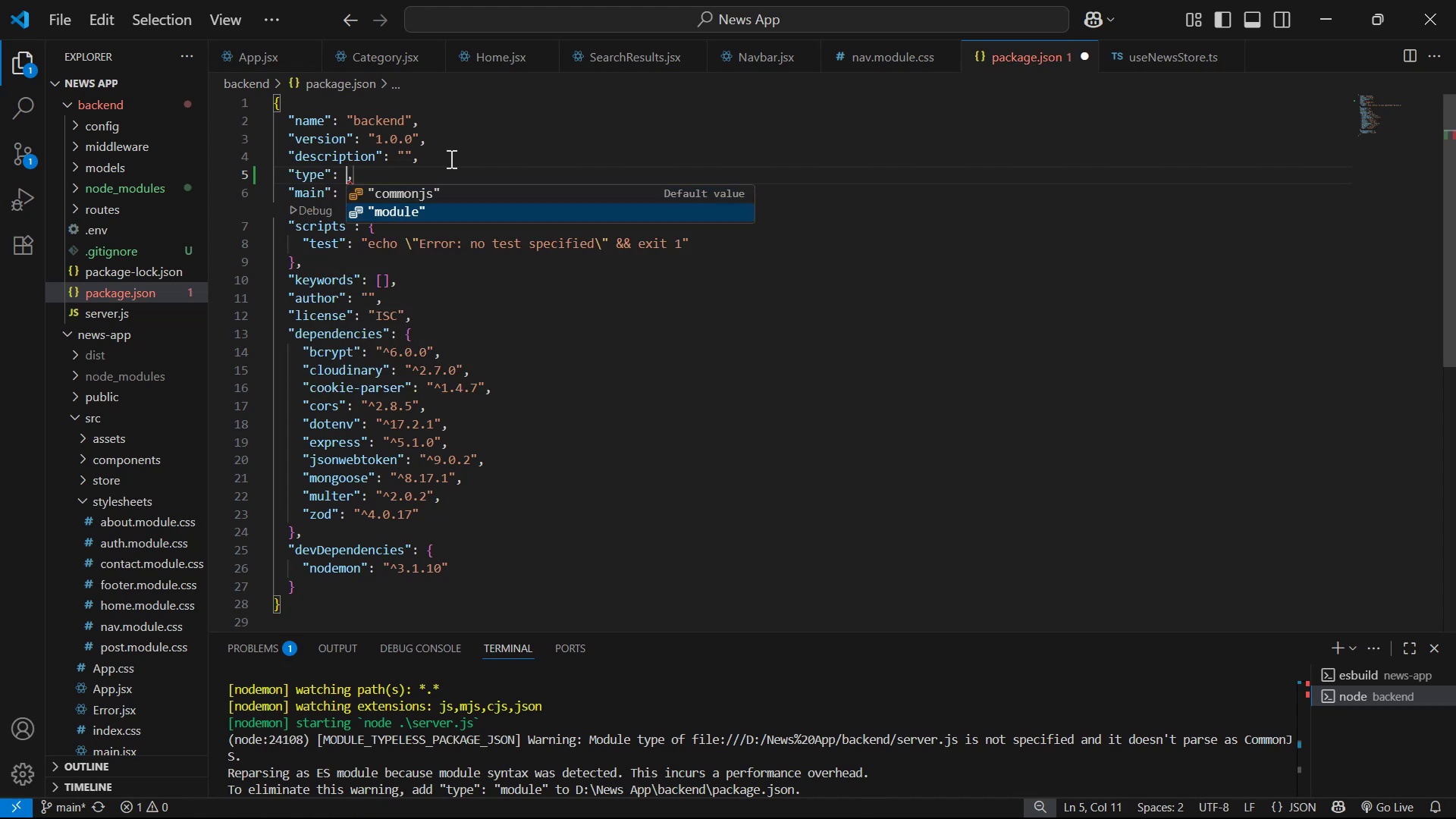 
key(Enter)
 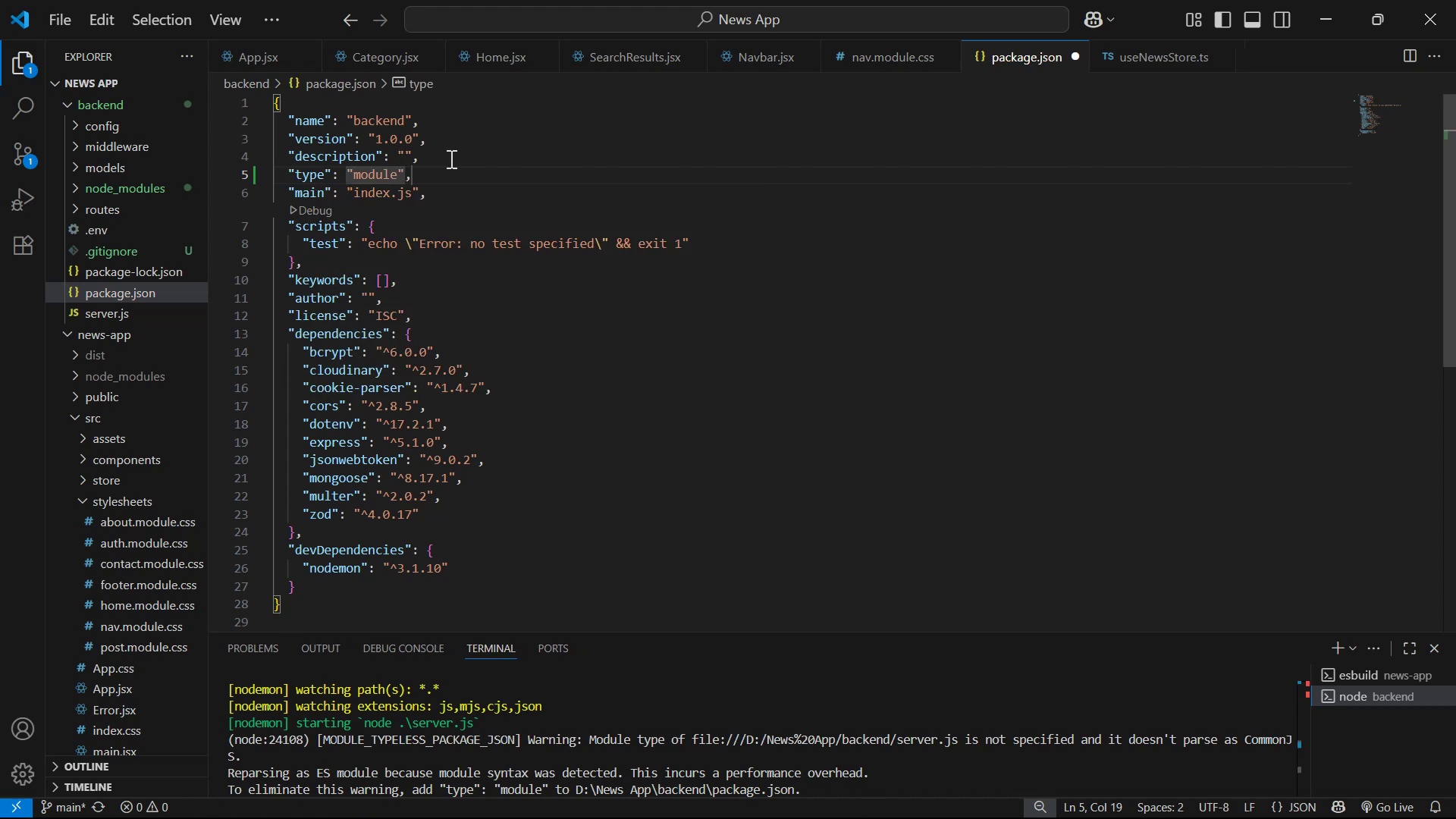 
key(Control+S)
 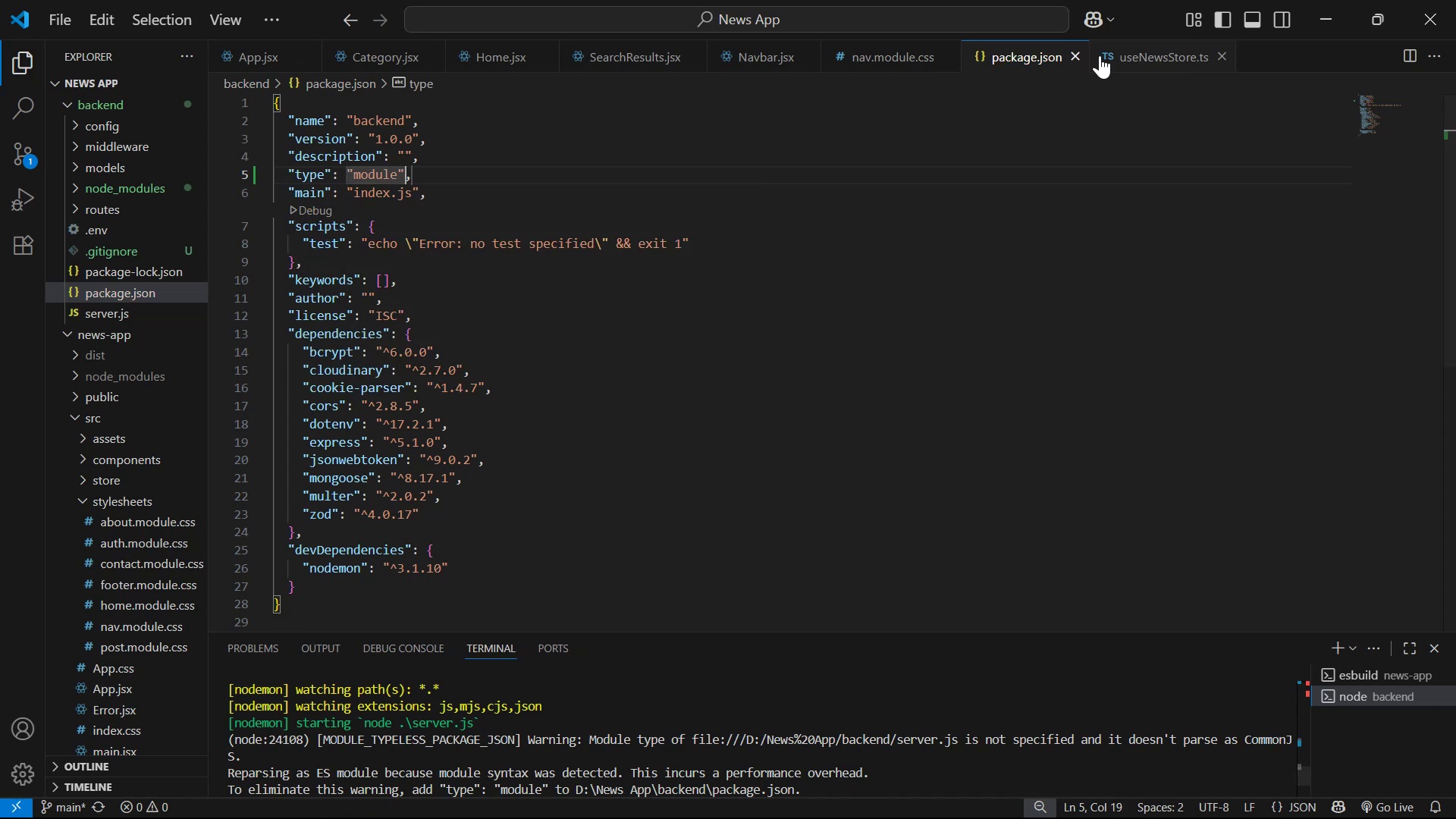 
left_click([1078, 46])
 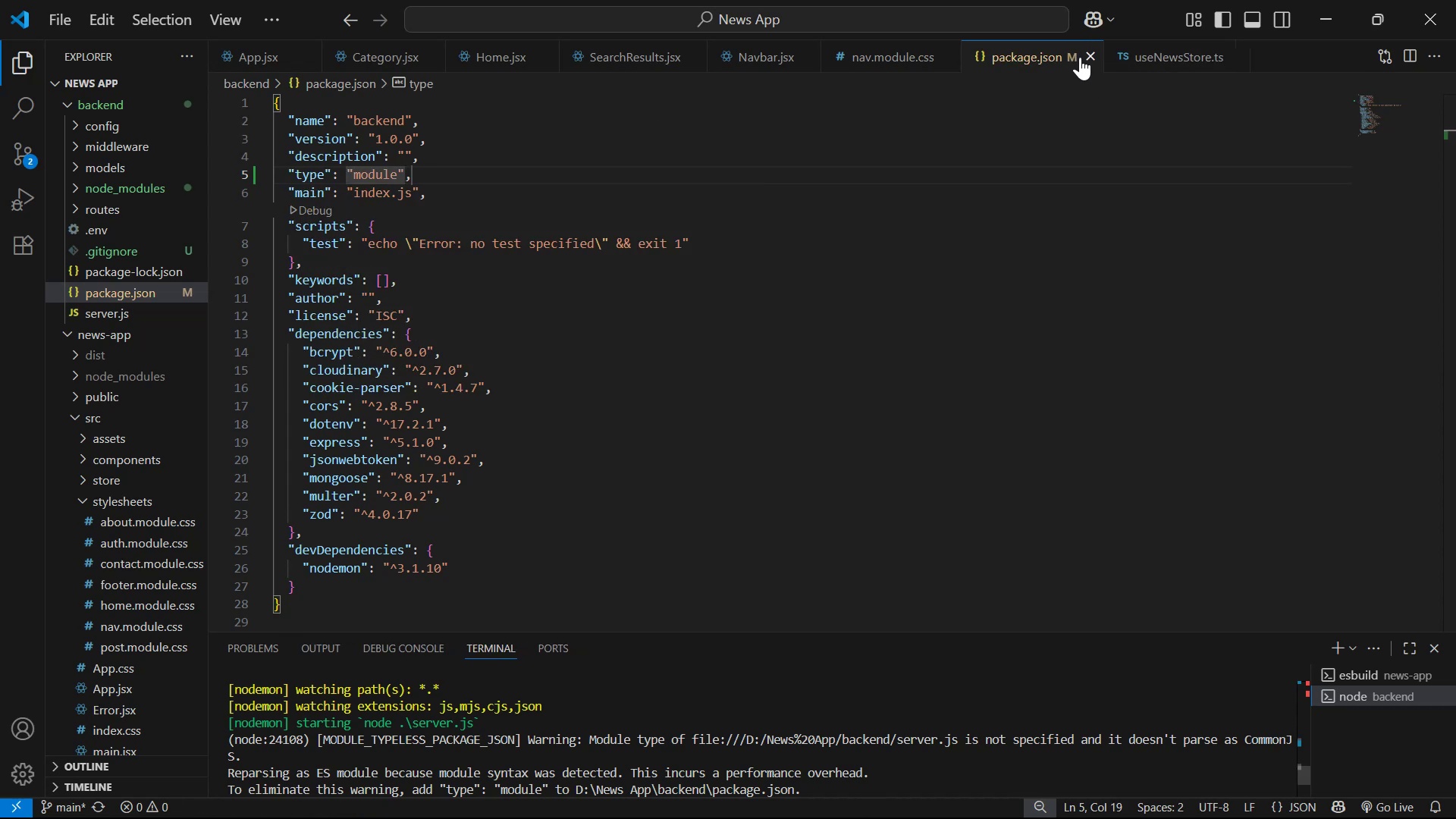 
left_click([1086, 55])
 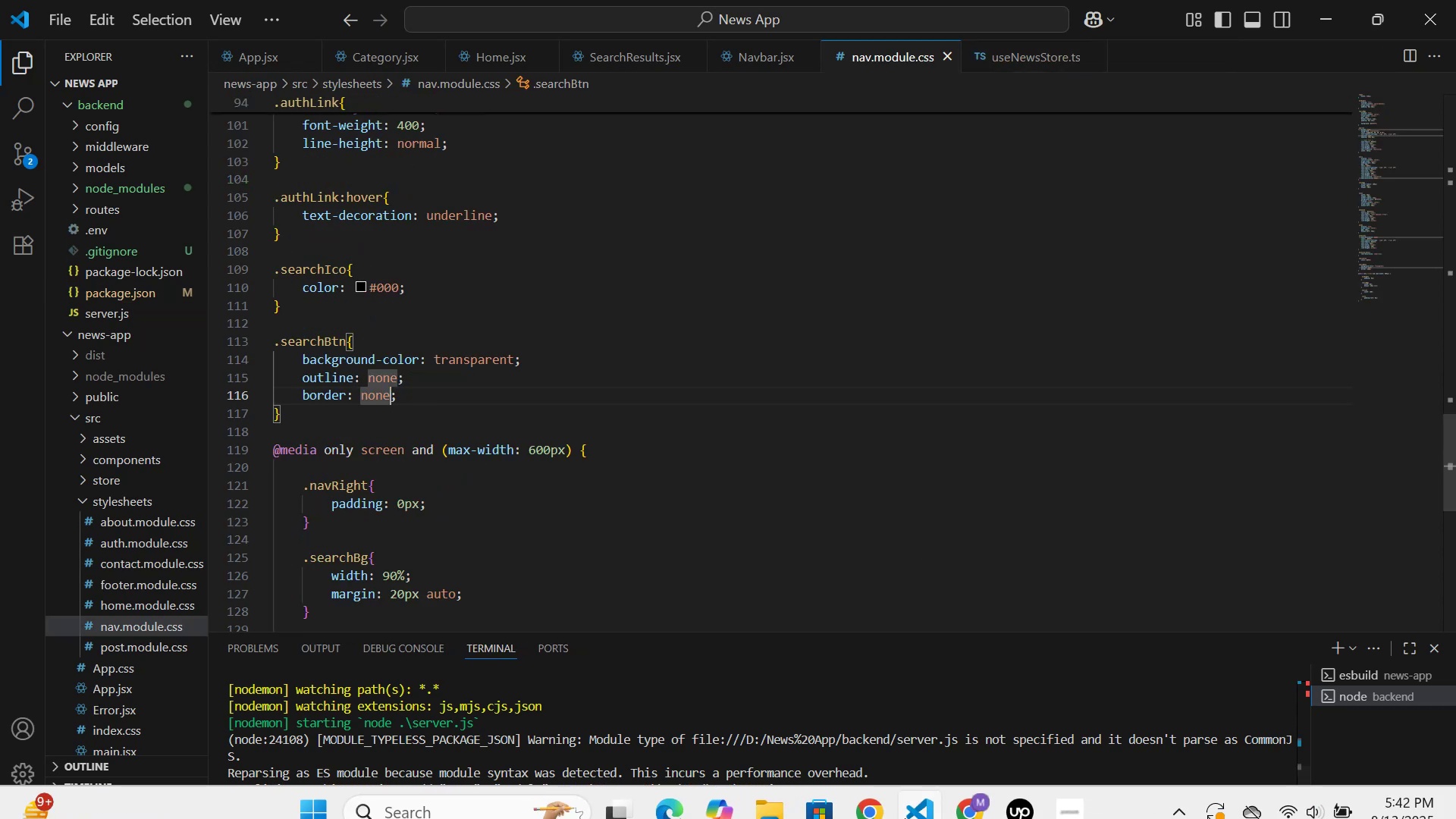 
scroll: coordinate [833, 715], scroll_direction: down, amount: 7.0
 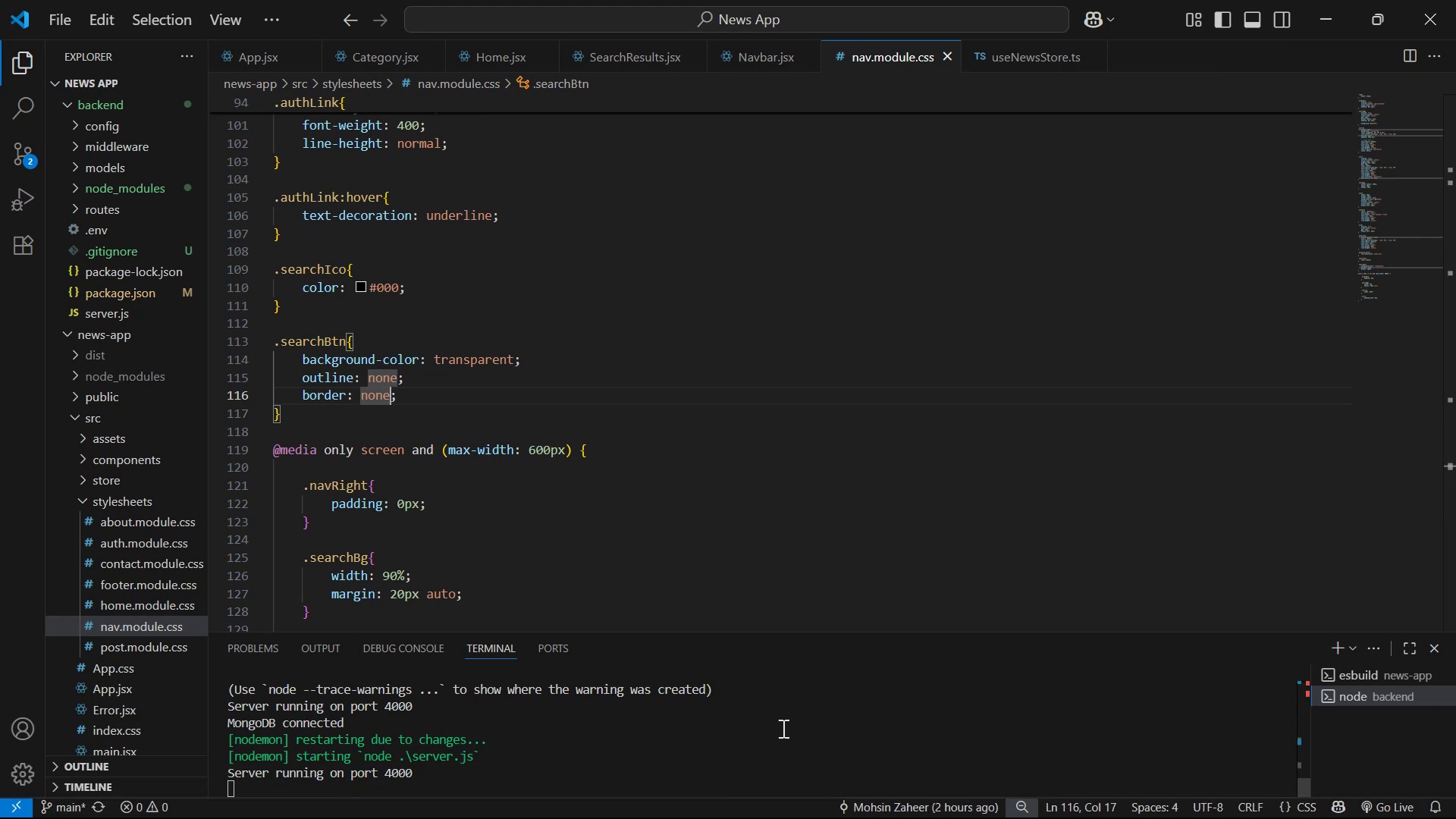 
left_click([605, 764])
 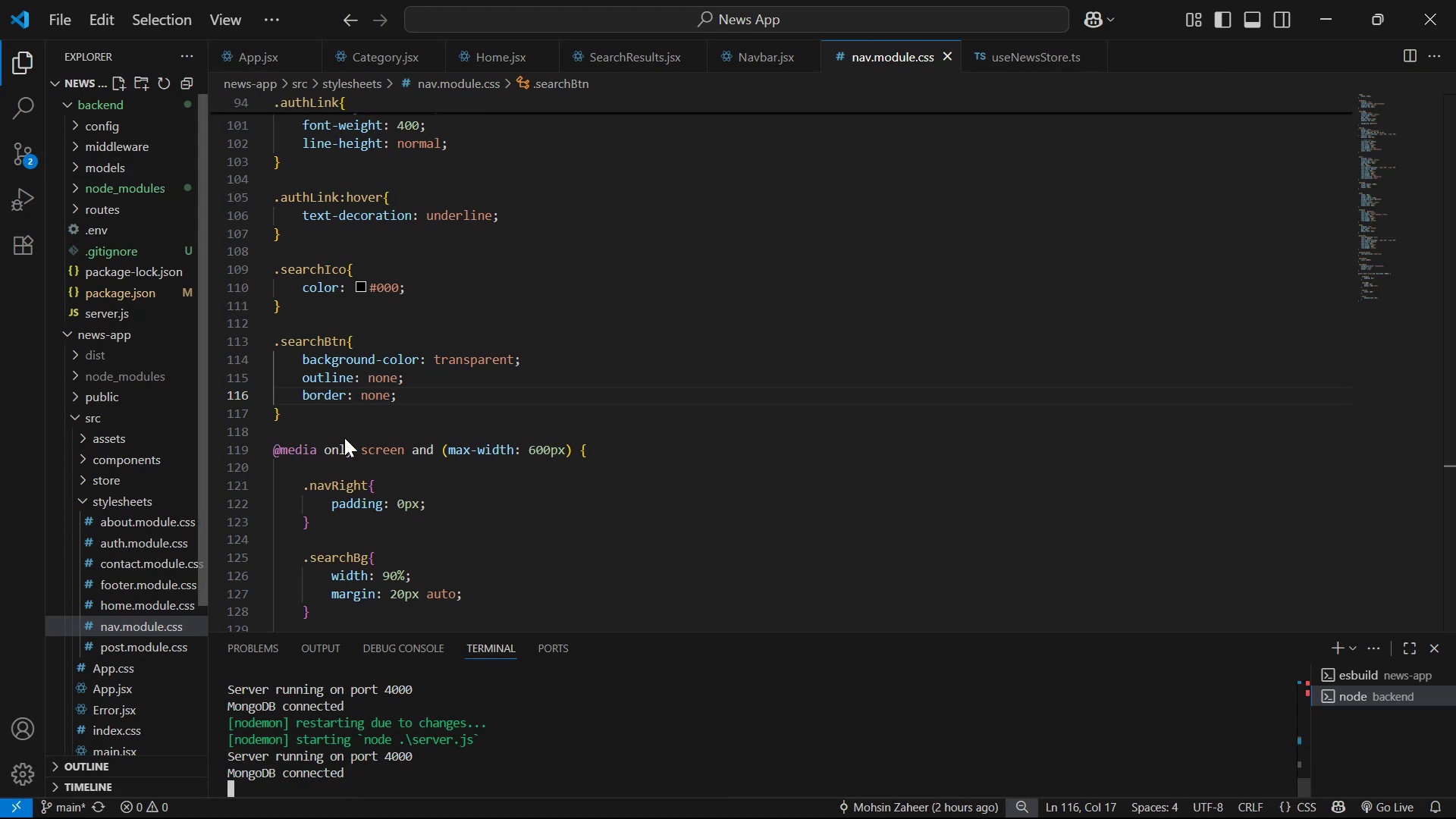 
key(Alt+AltLeft)
 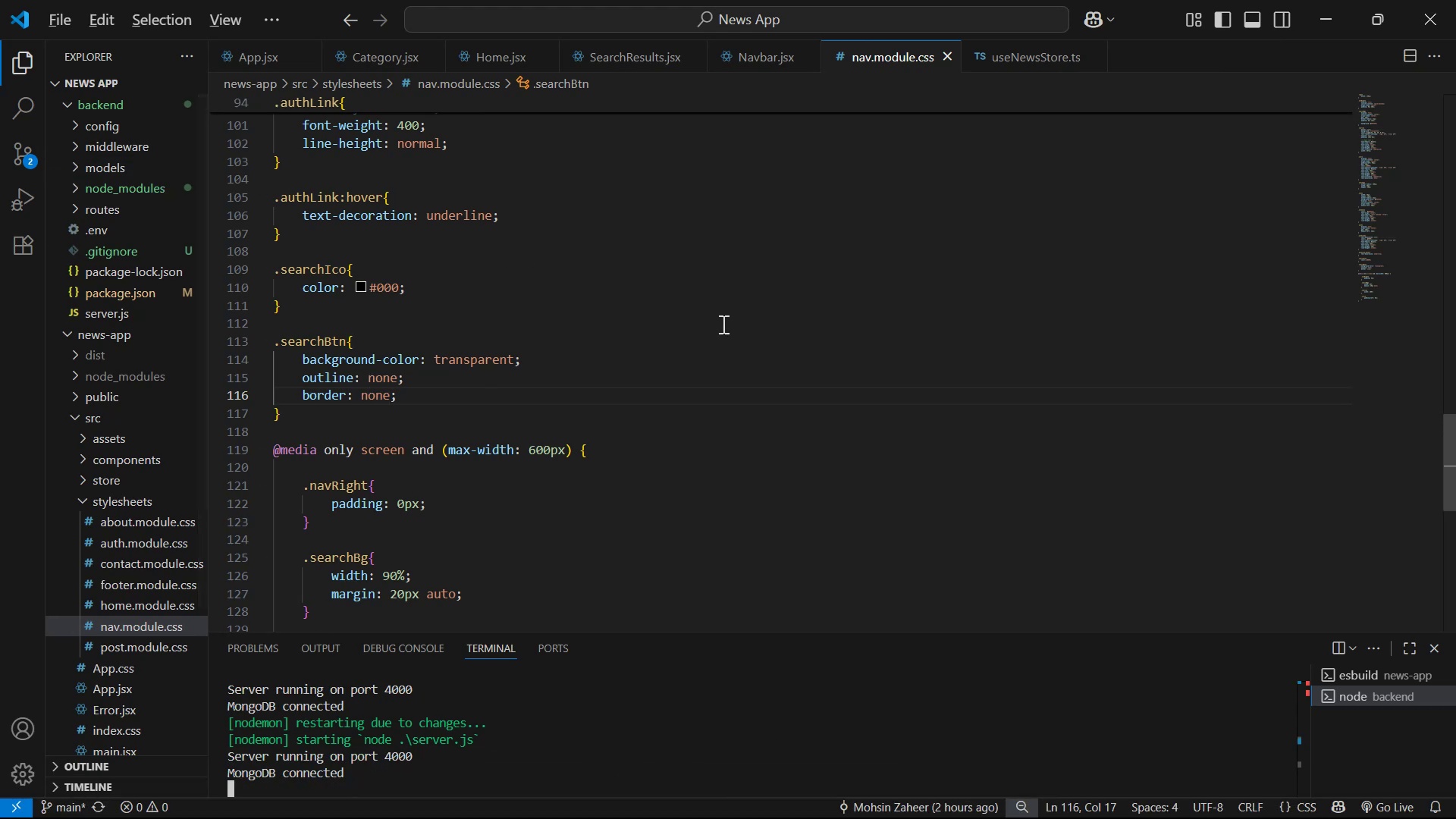 
key(Alt+Tab)
 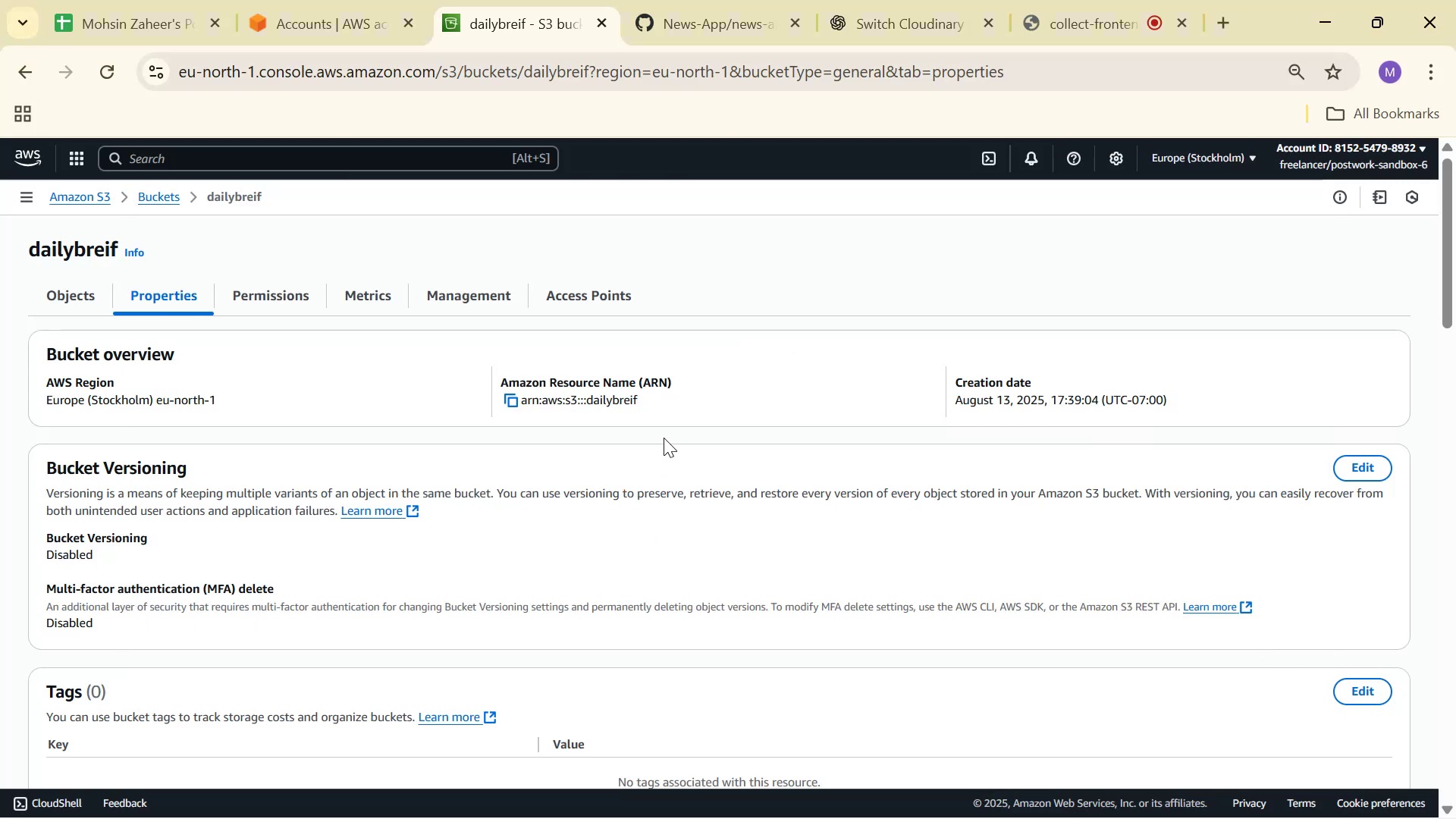 
key(Alt+AltLeft)
 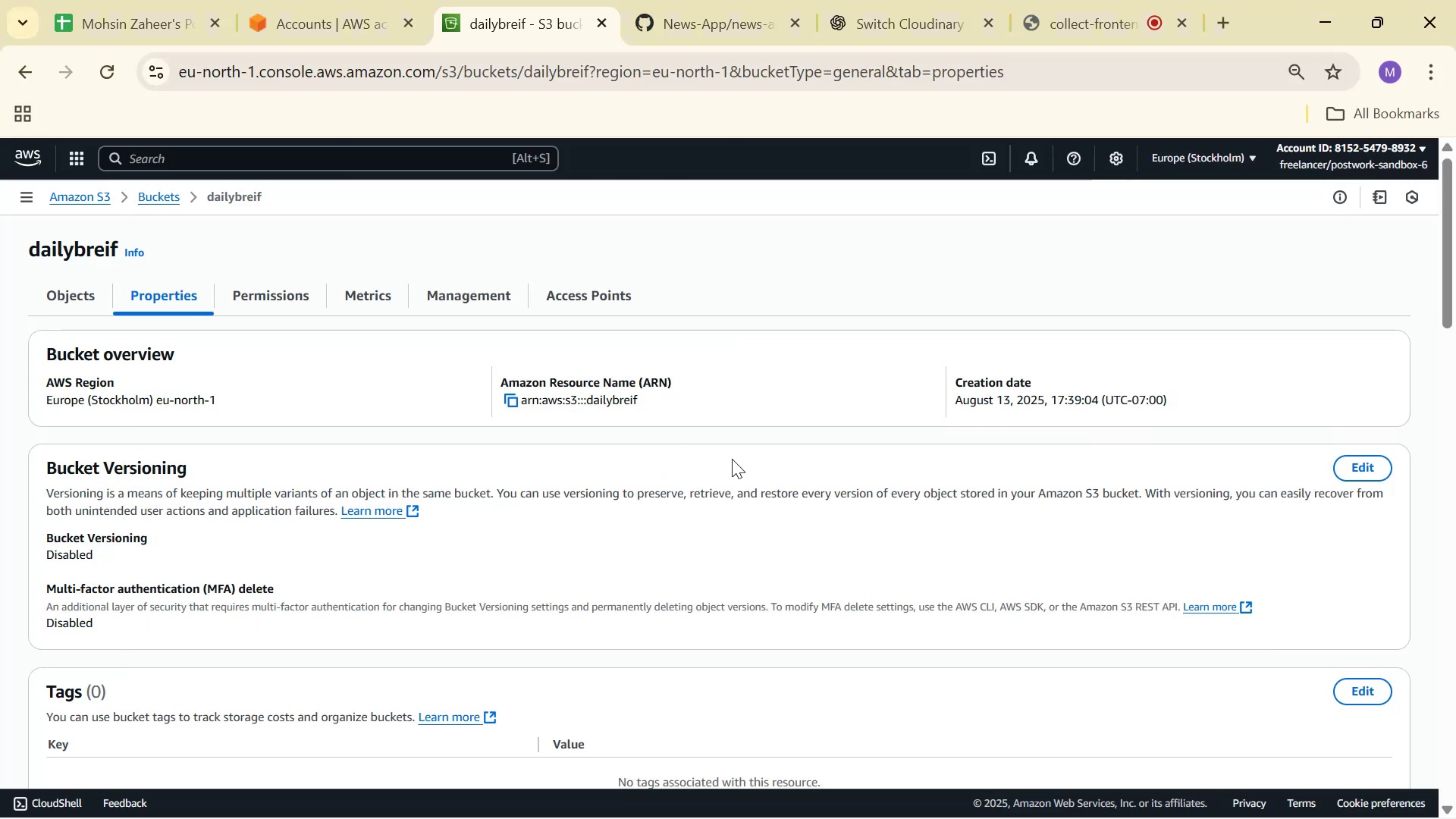 
key(Alt+Tab)
 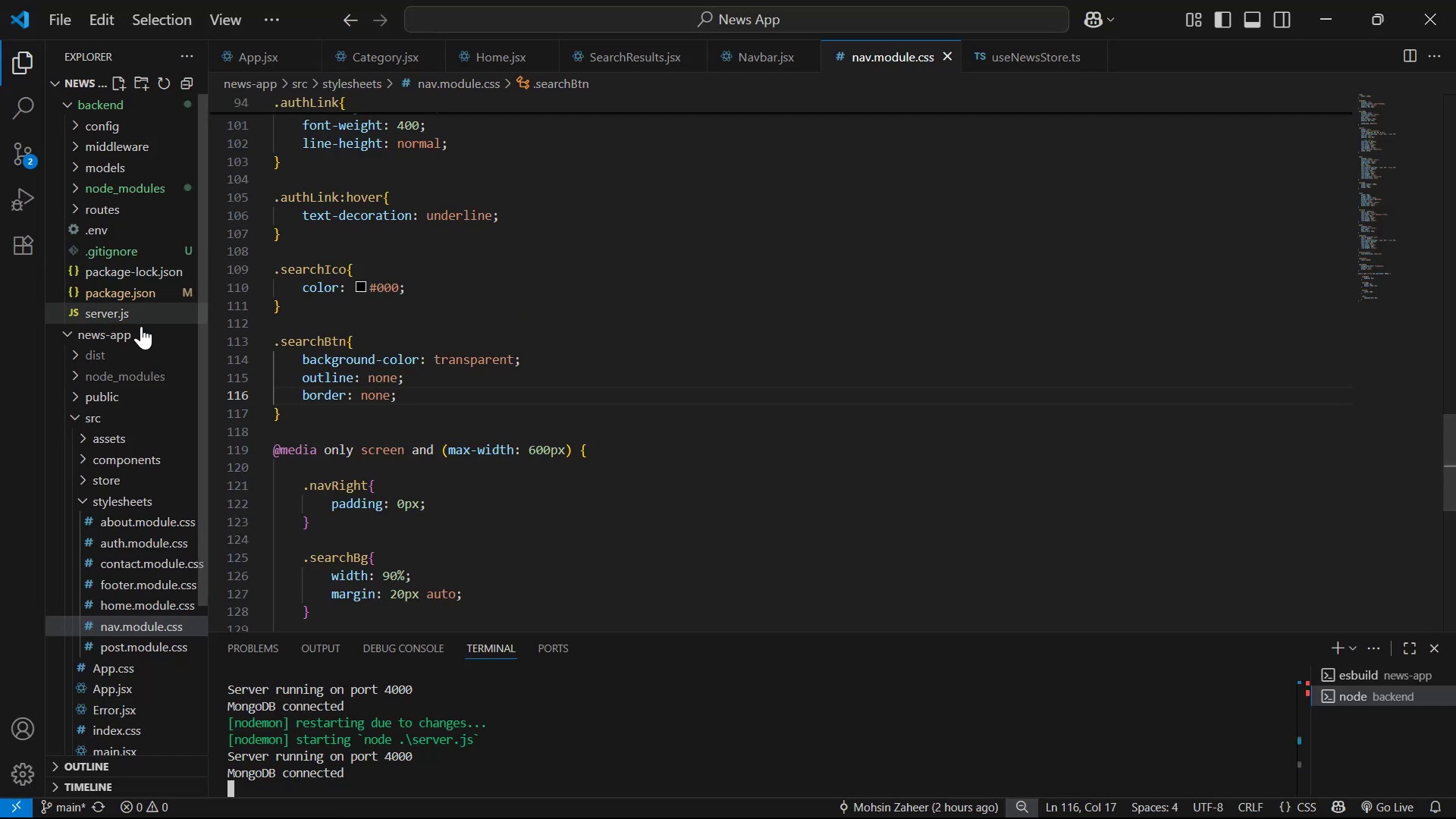 
left_click([141, 334])
 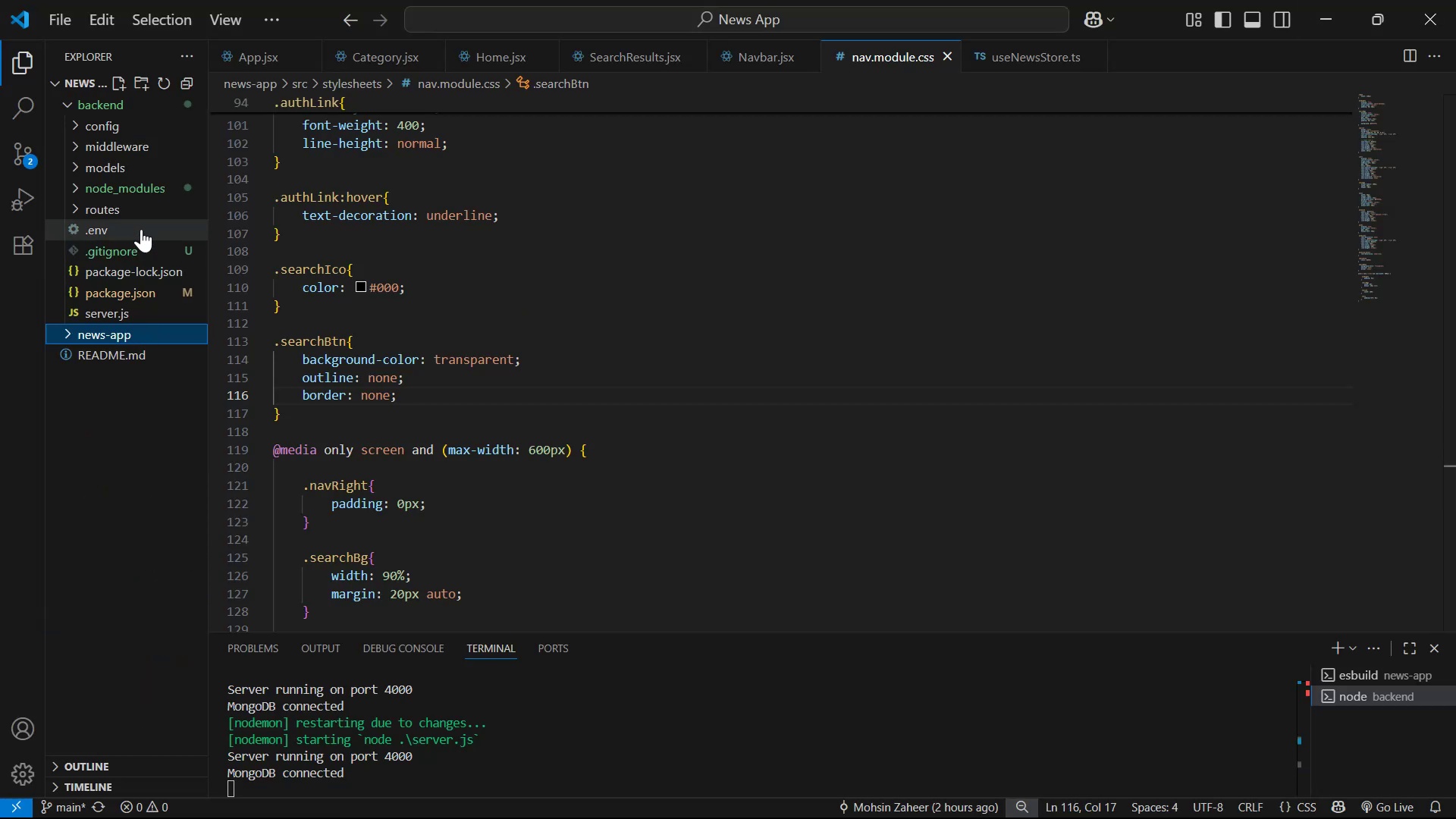 
left_click([140, 227])
 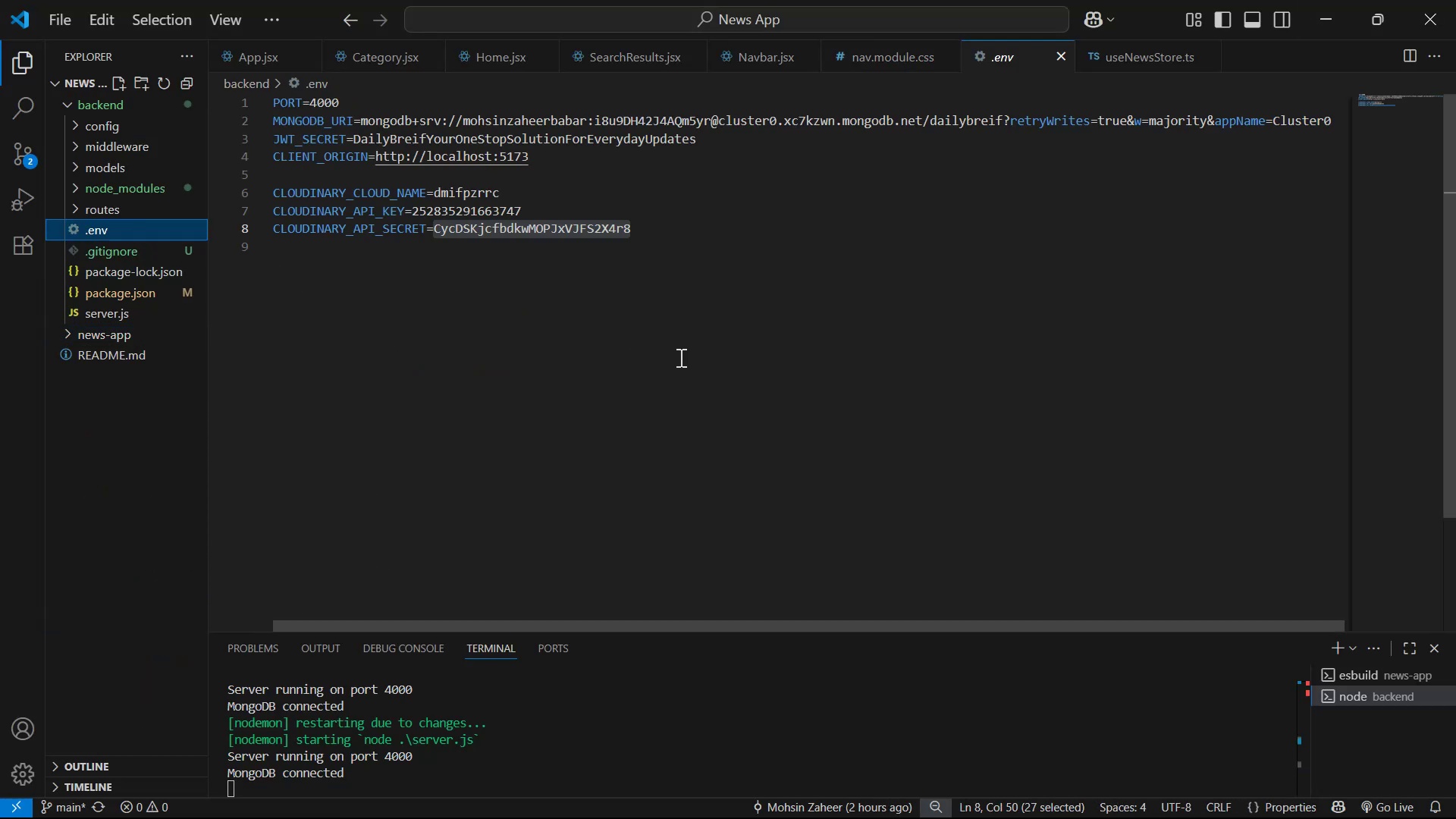 
key(Alt+AltLeft)
 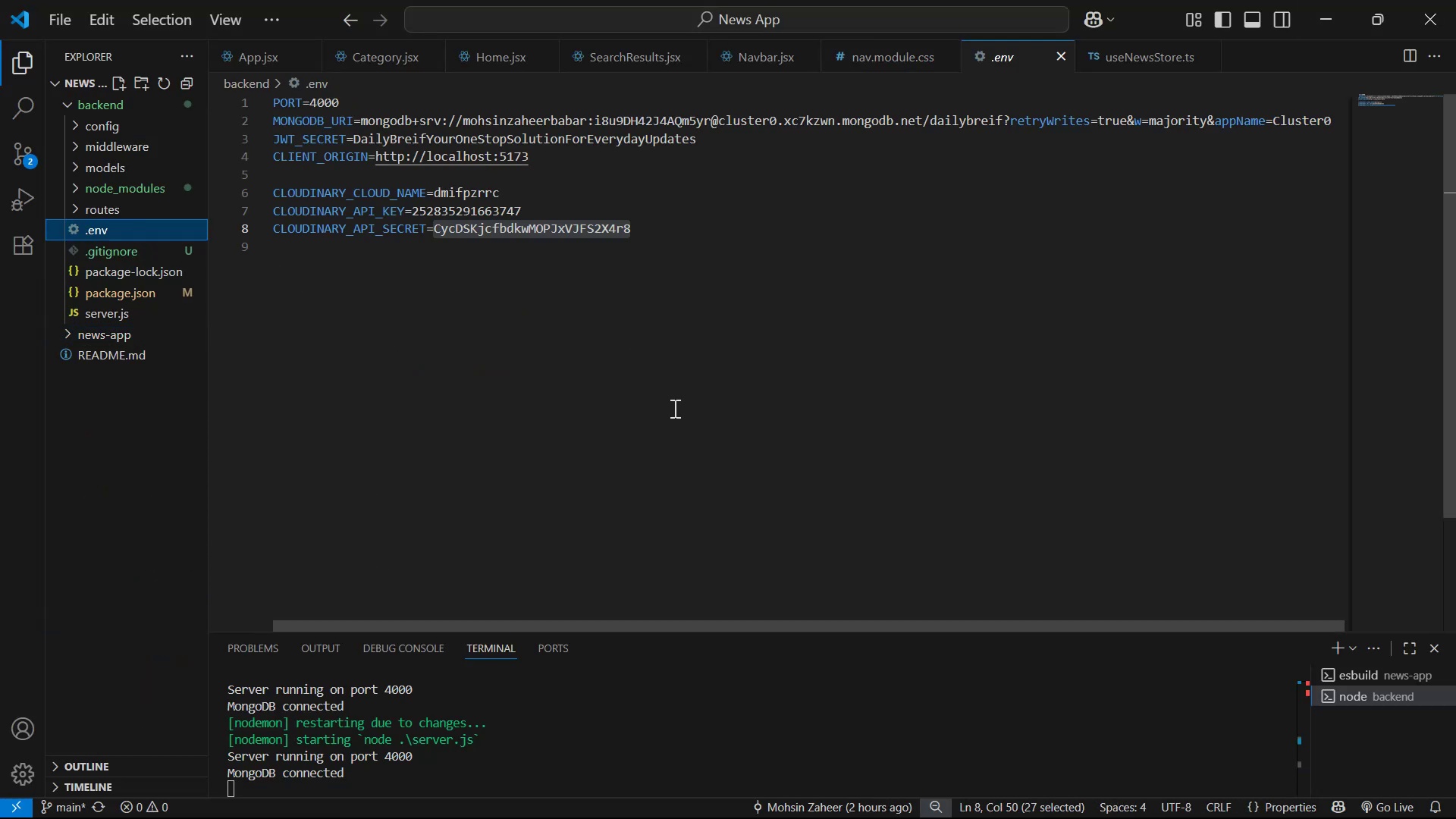 
key(Alt+Tab)
 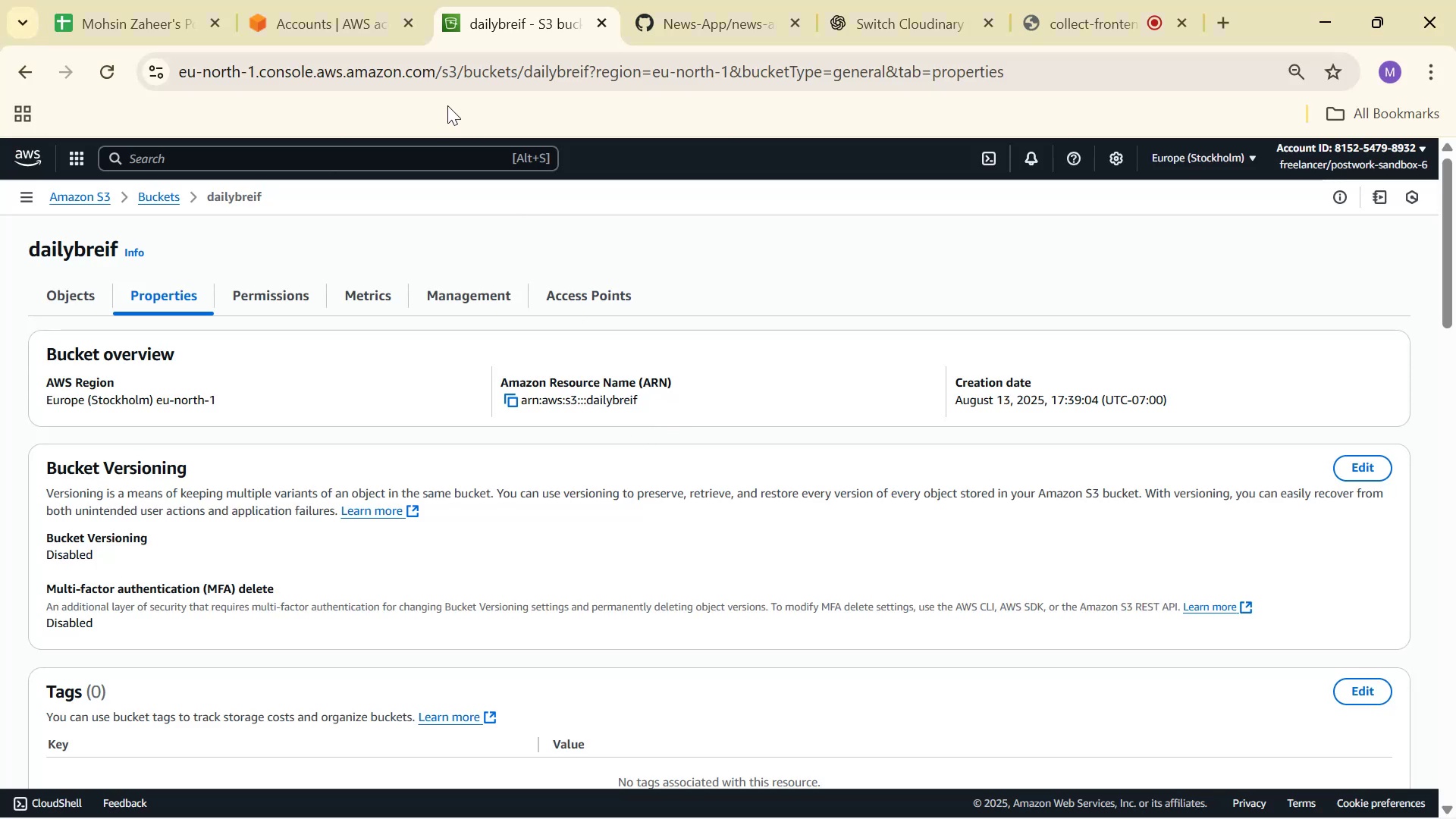 
left_click([328, 14])
 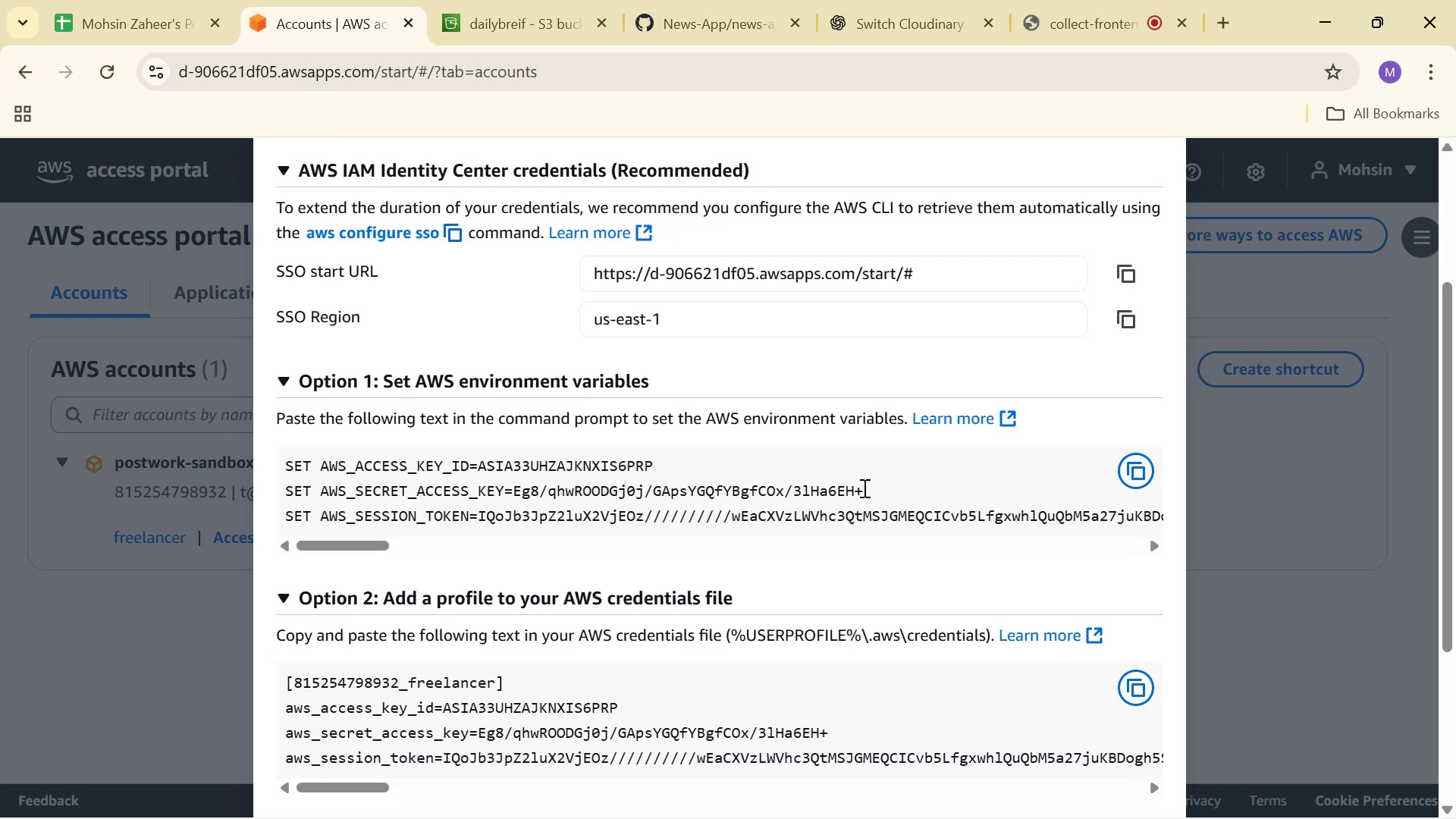 
scroll: coordinate [886, 499], scroll_direction: down, amount: 10.0
 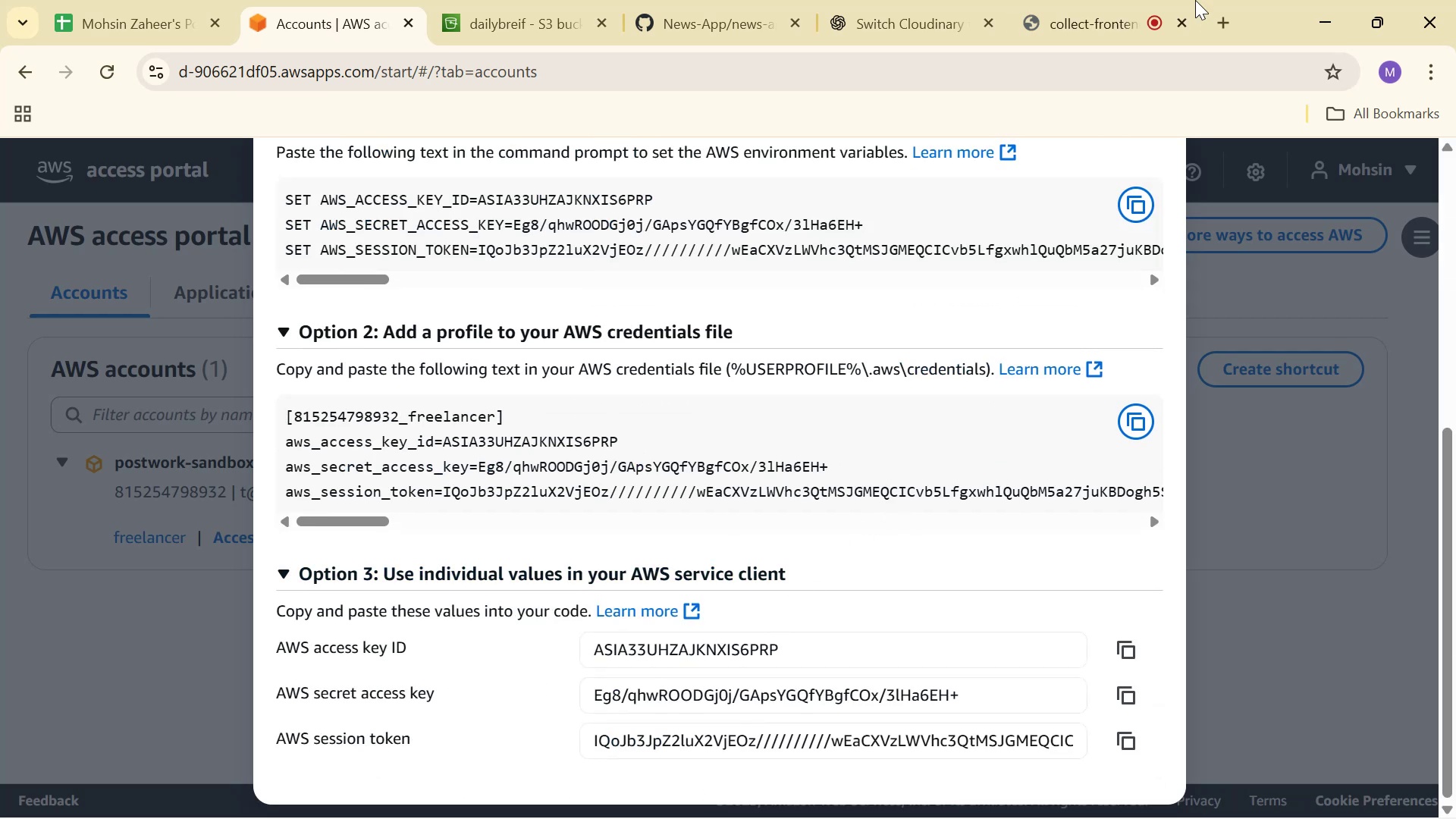 
left_click([926, 0])
 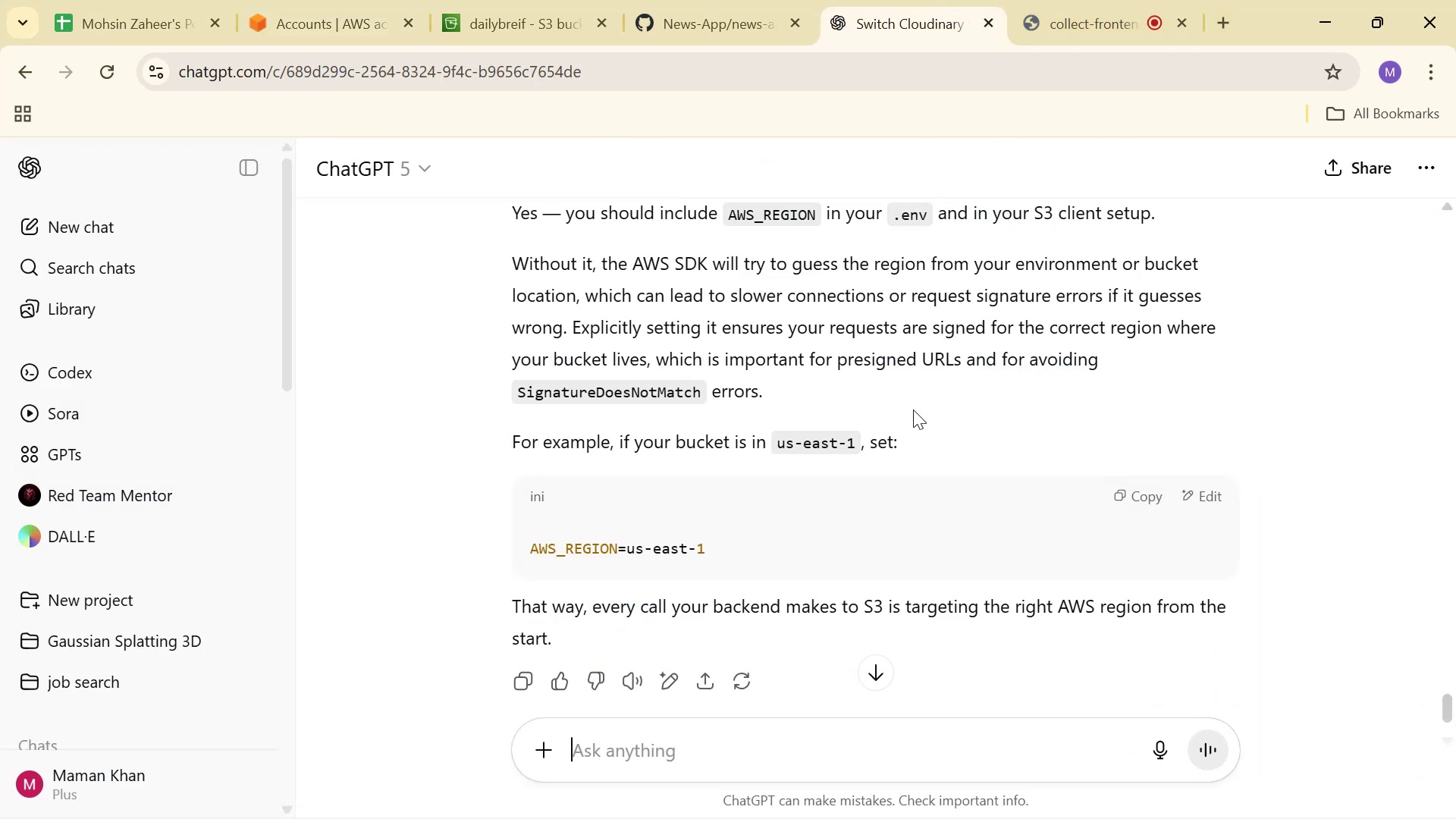 
scroll: coordinate [990, 334], scroll_direction: up, amount: 21.0
 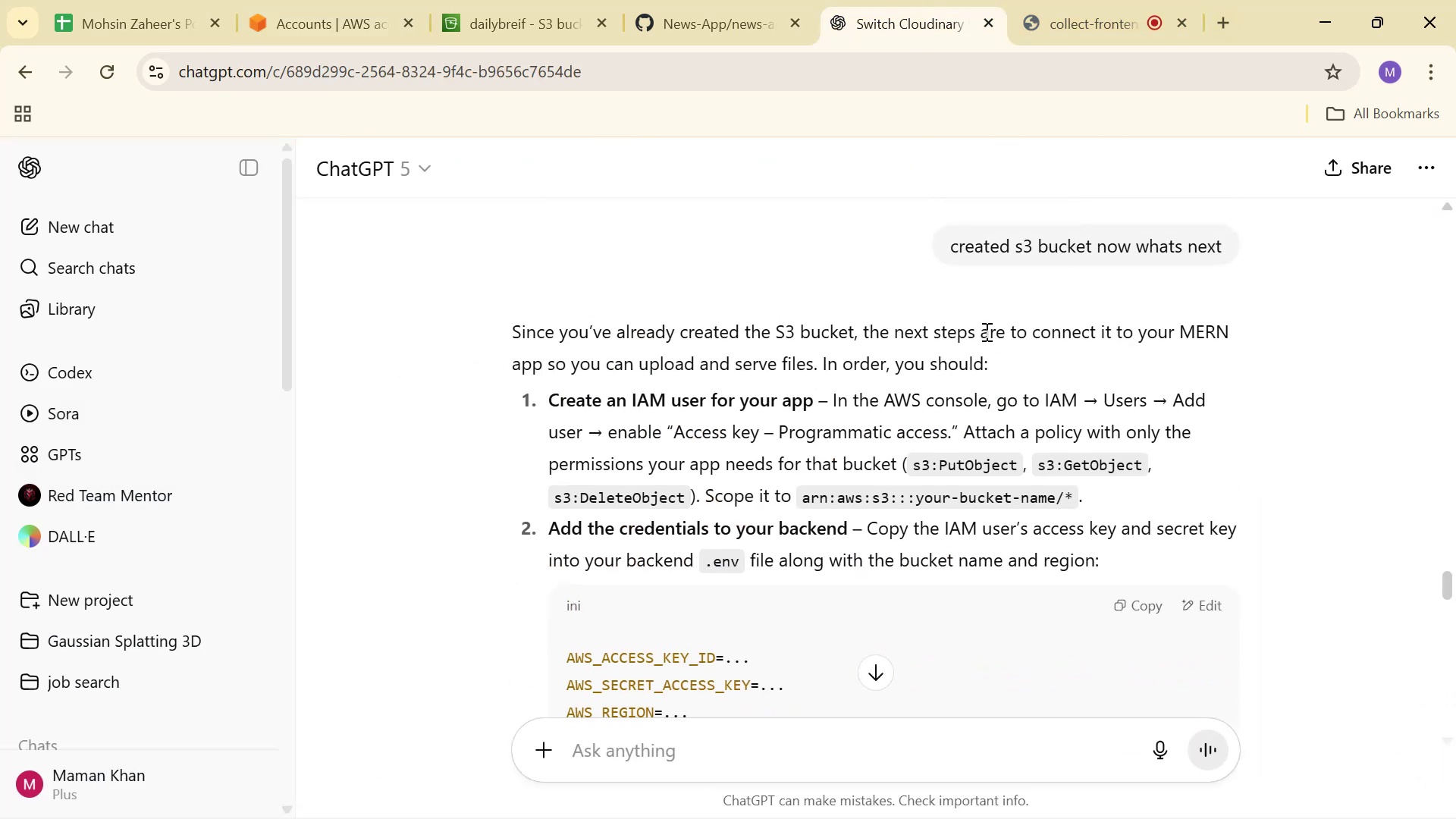 
scroll: coordinate [959, 361], scroll_direction: down, amount: 3.0
 